 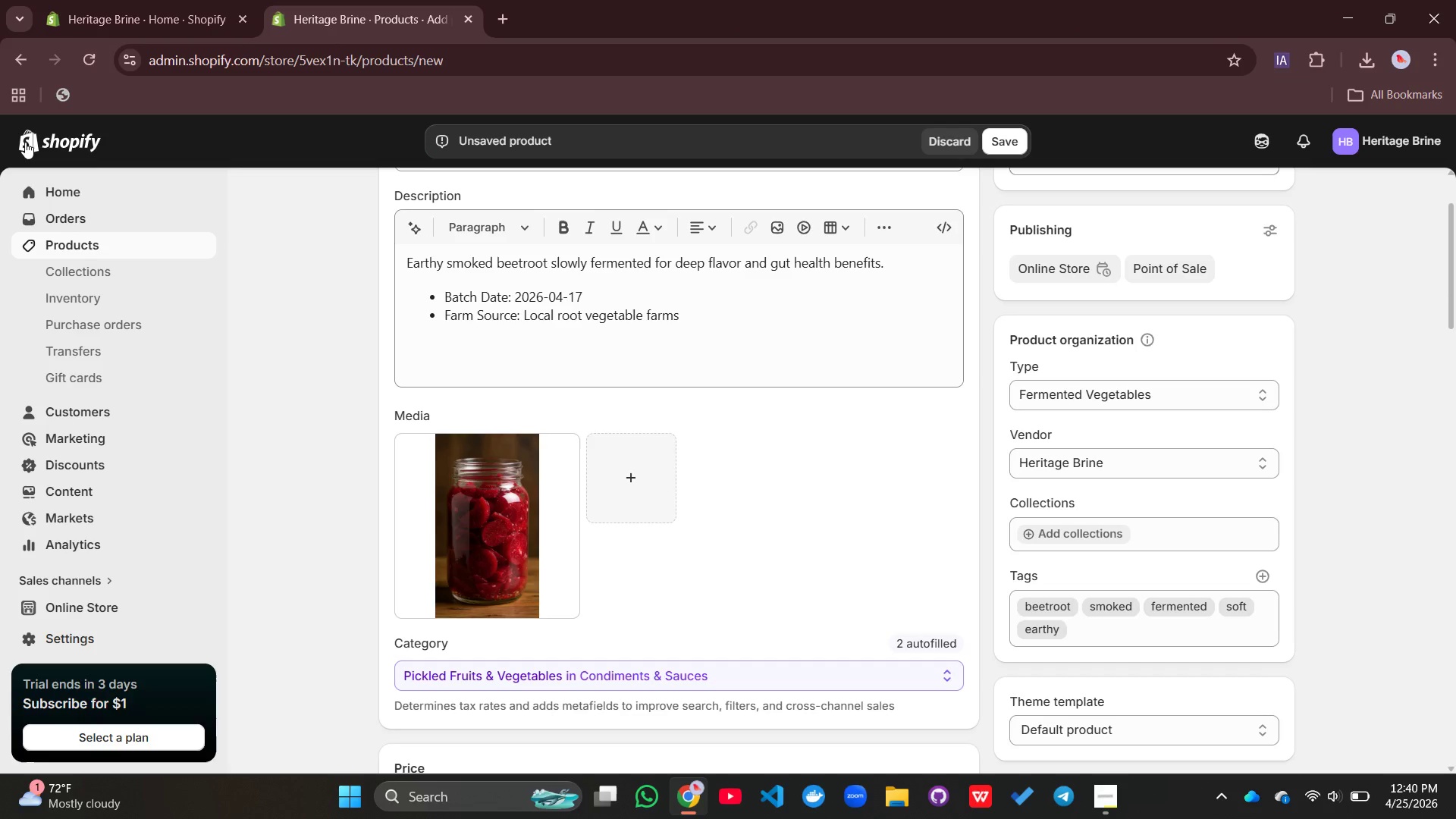 
scroll: coordinate [520, 390], scroll_direction: down, amount: 22.0
 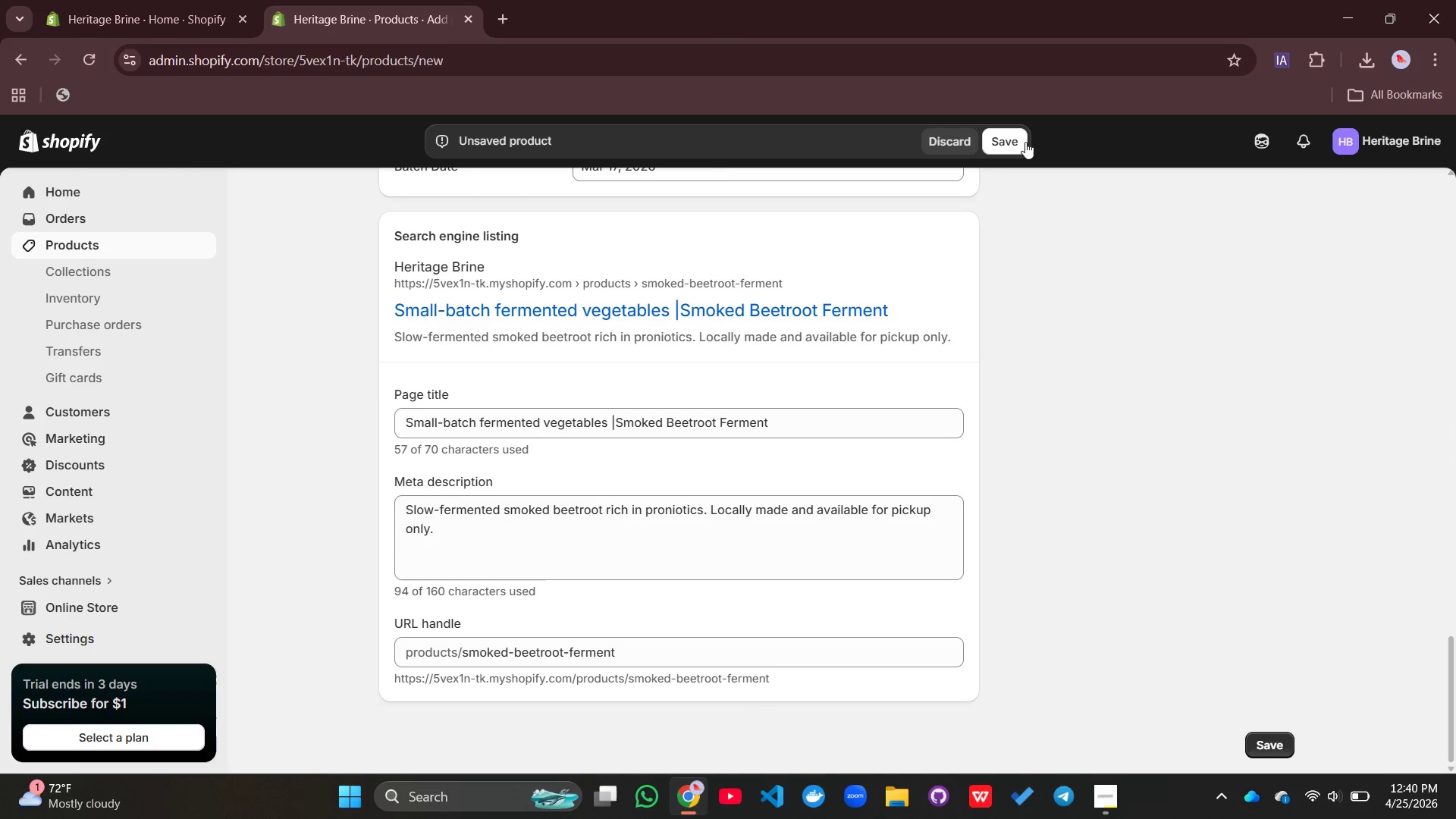 
left_click([1025, 142])
 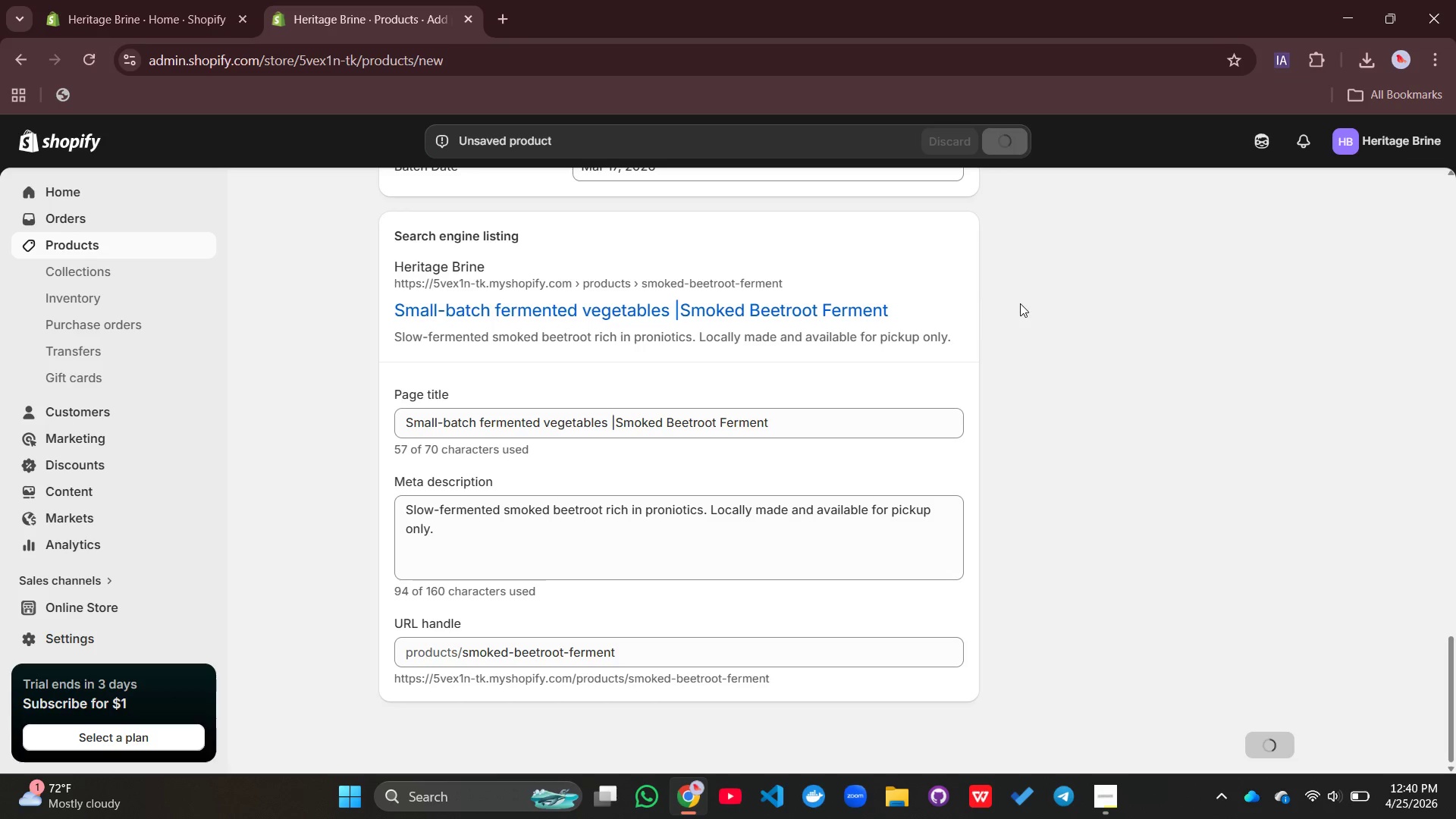 
wait(6.64)
 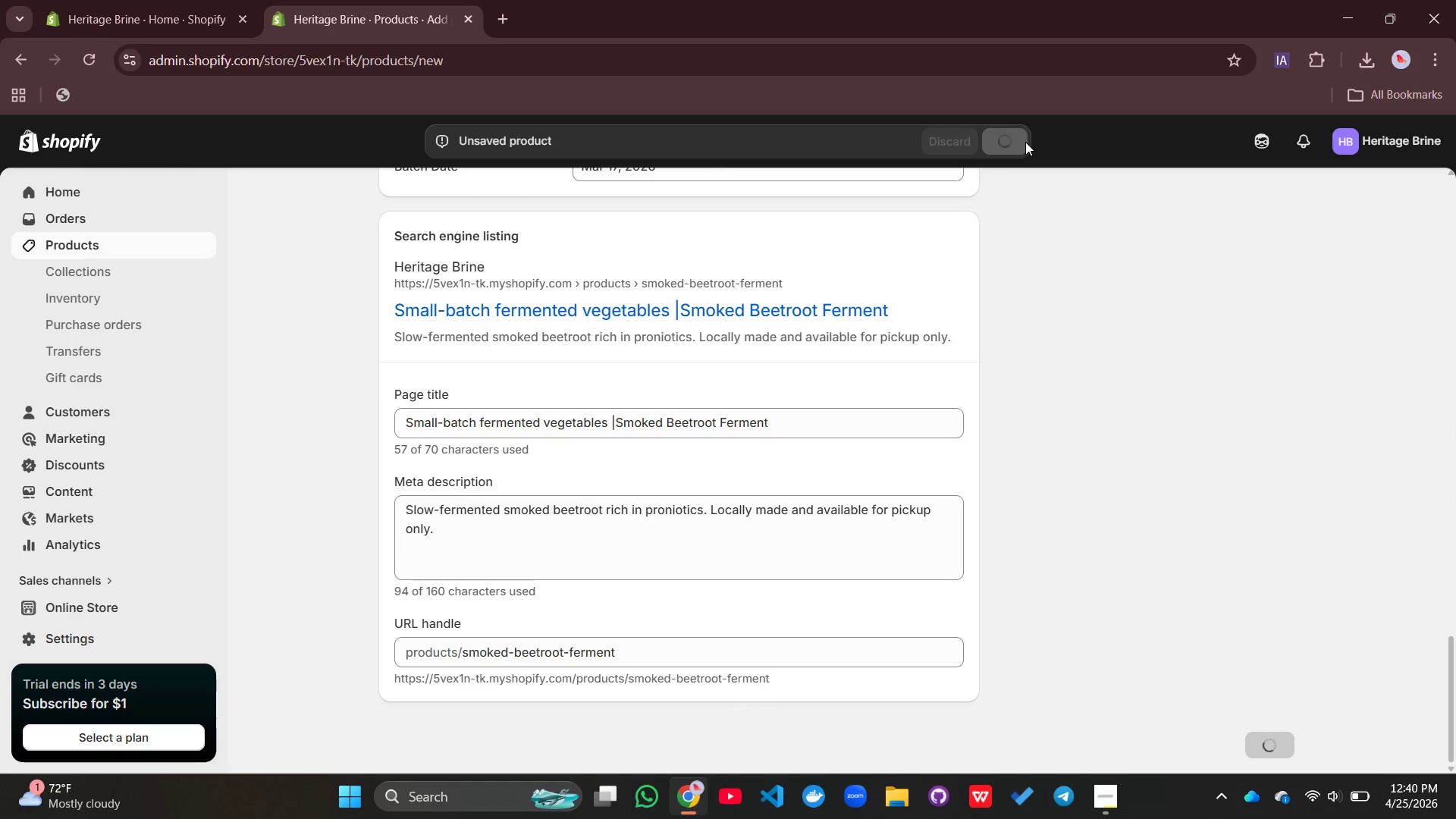 
mouse_move([273, 330])
 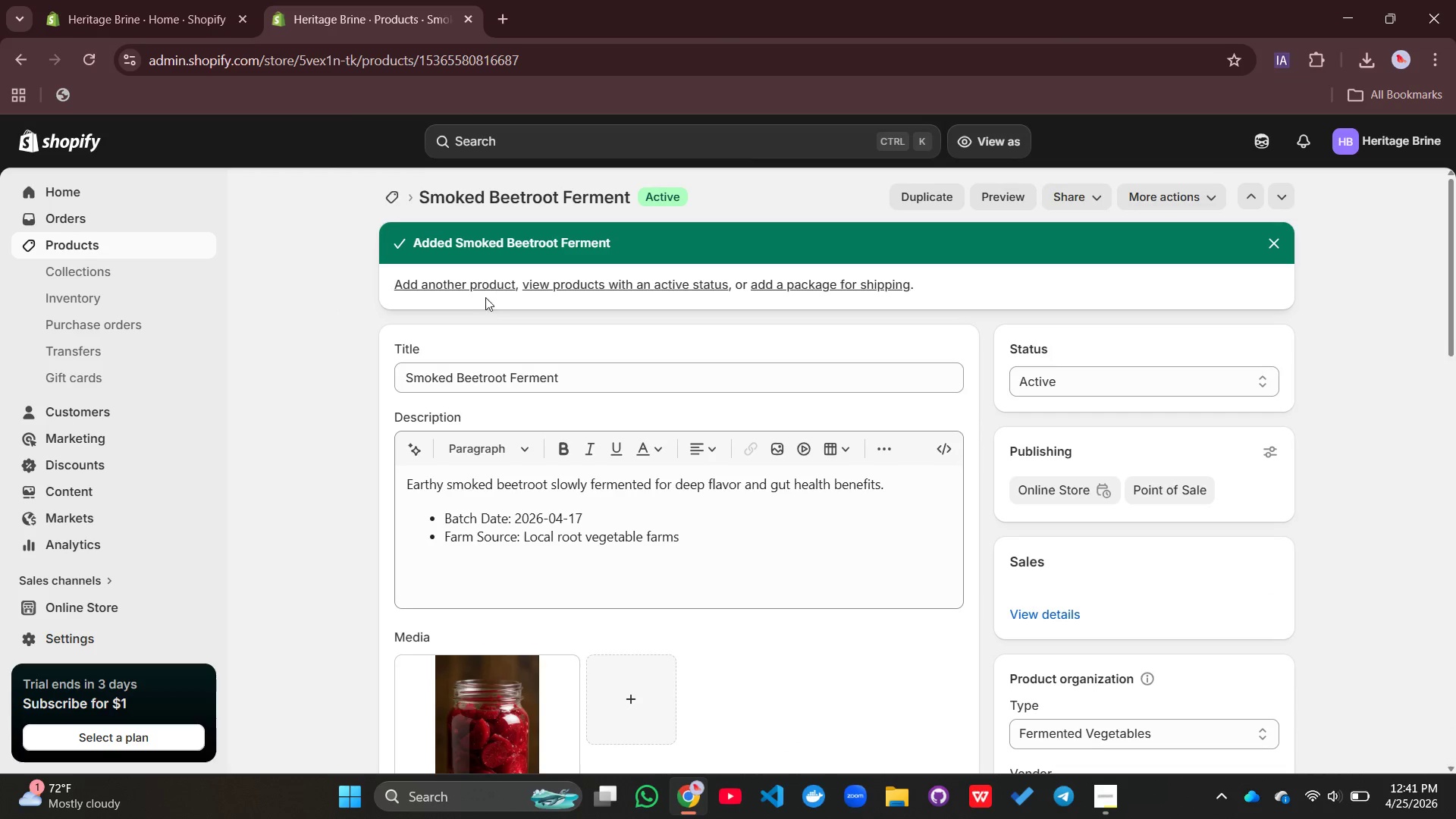 
left_click([487, 286])
 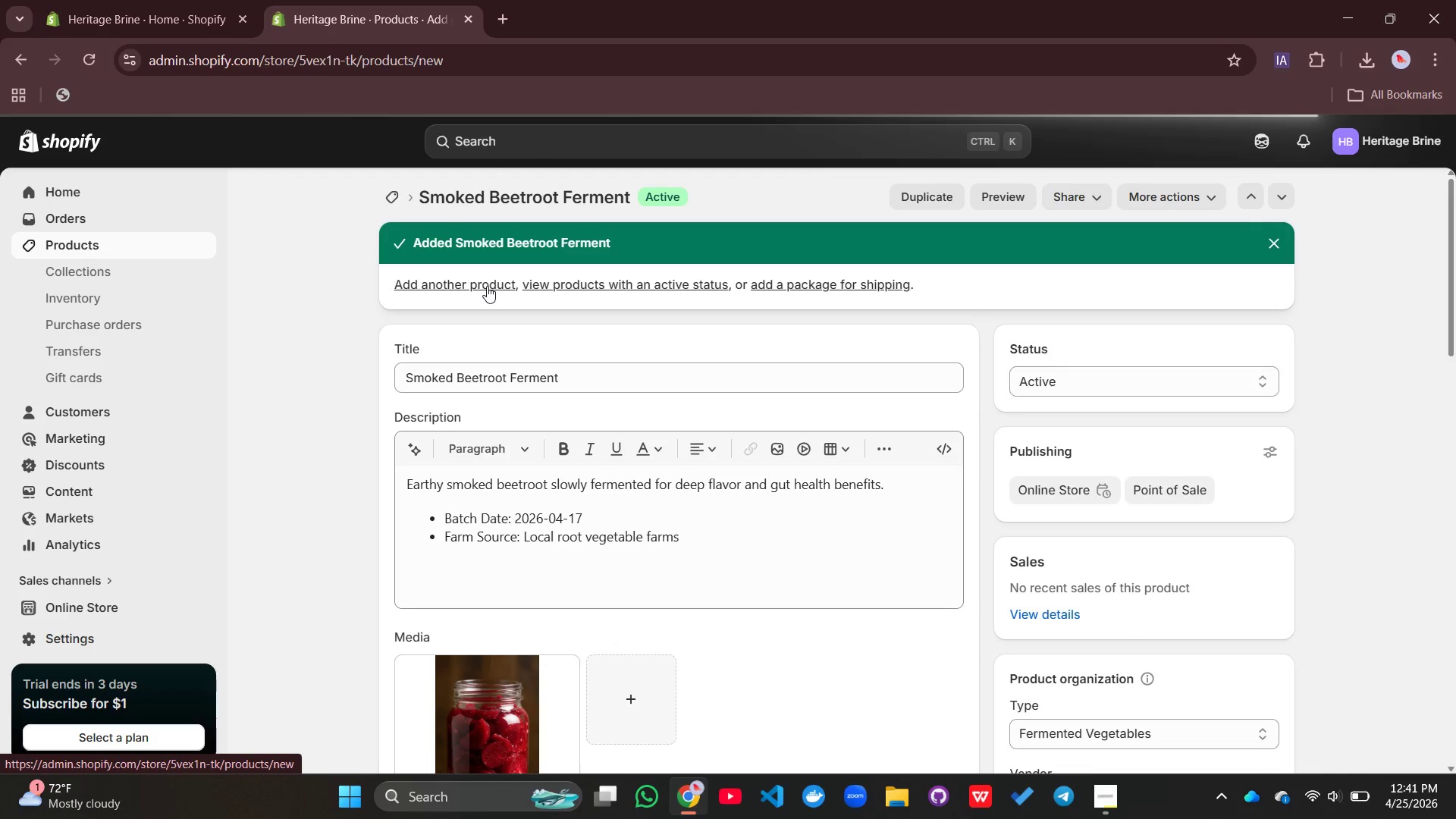 
wait(5.44)
 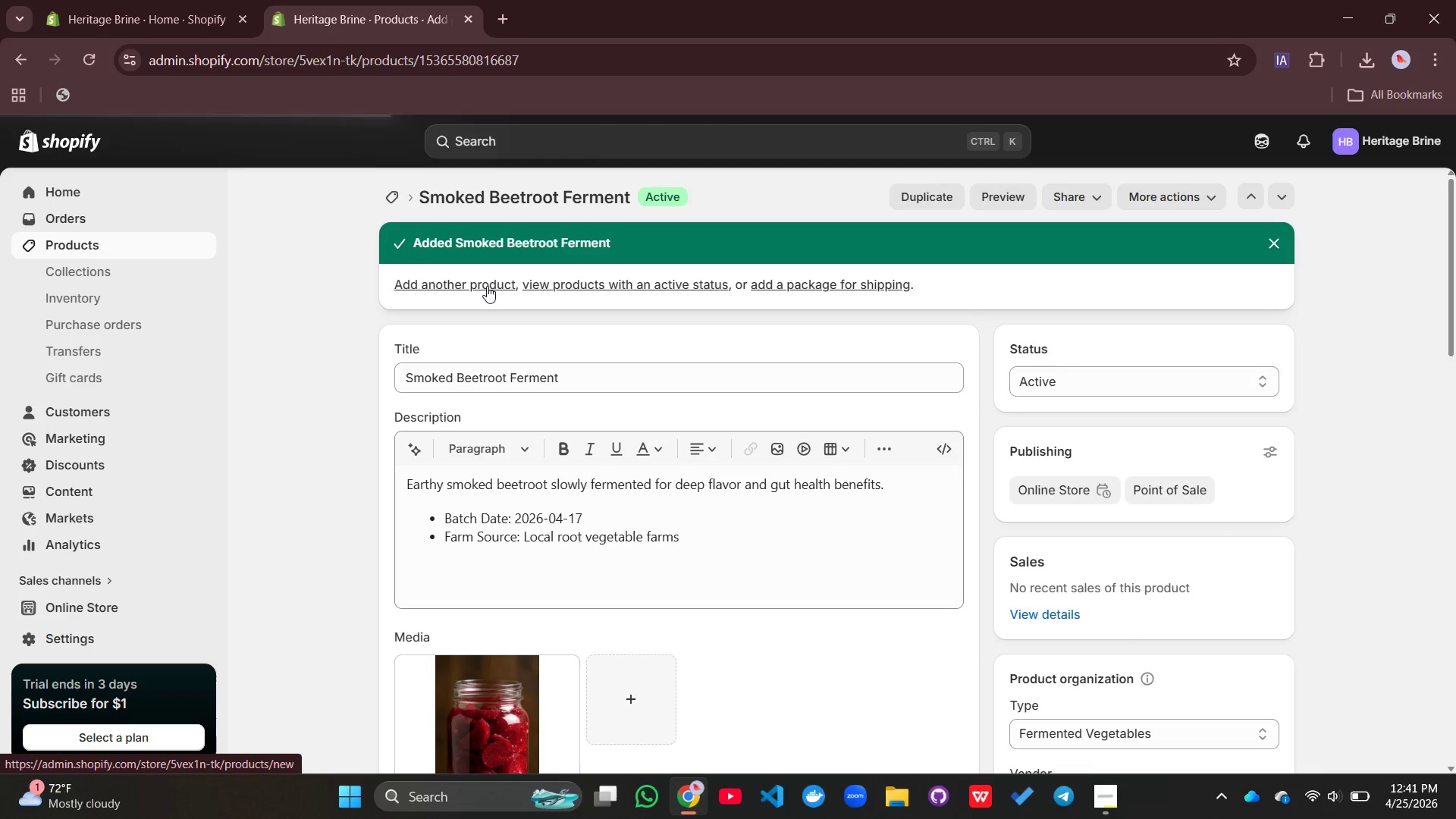 
left_click([495, 268])
 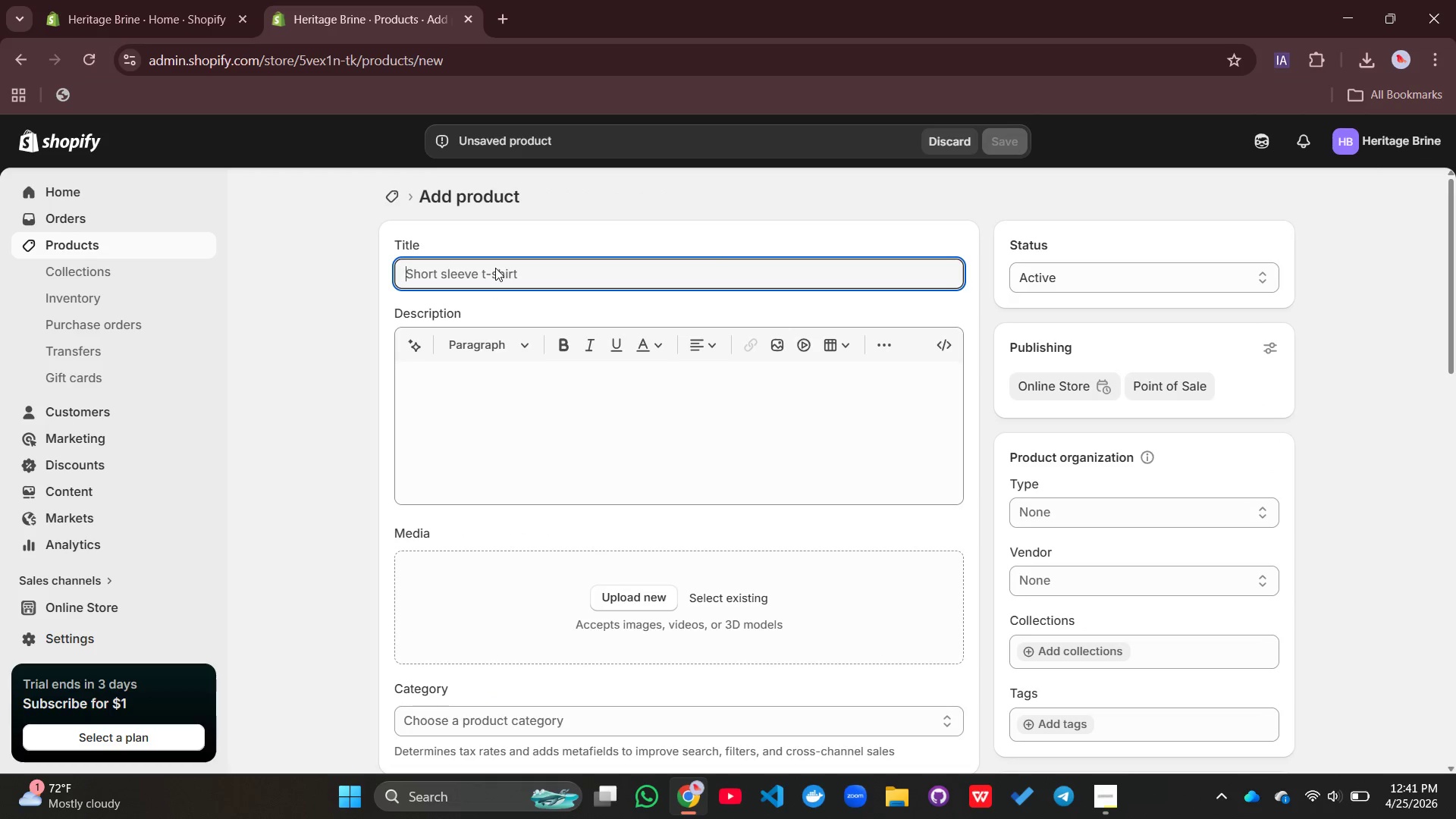 
type(Classic Fermeted)
 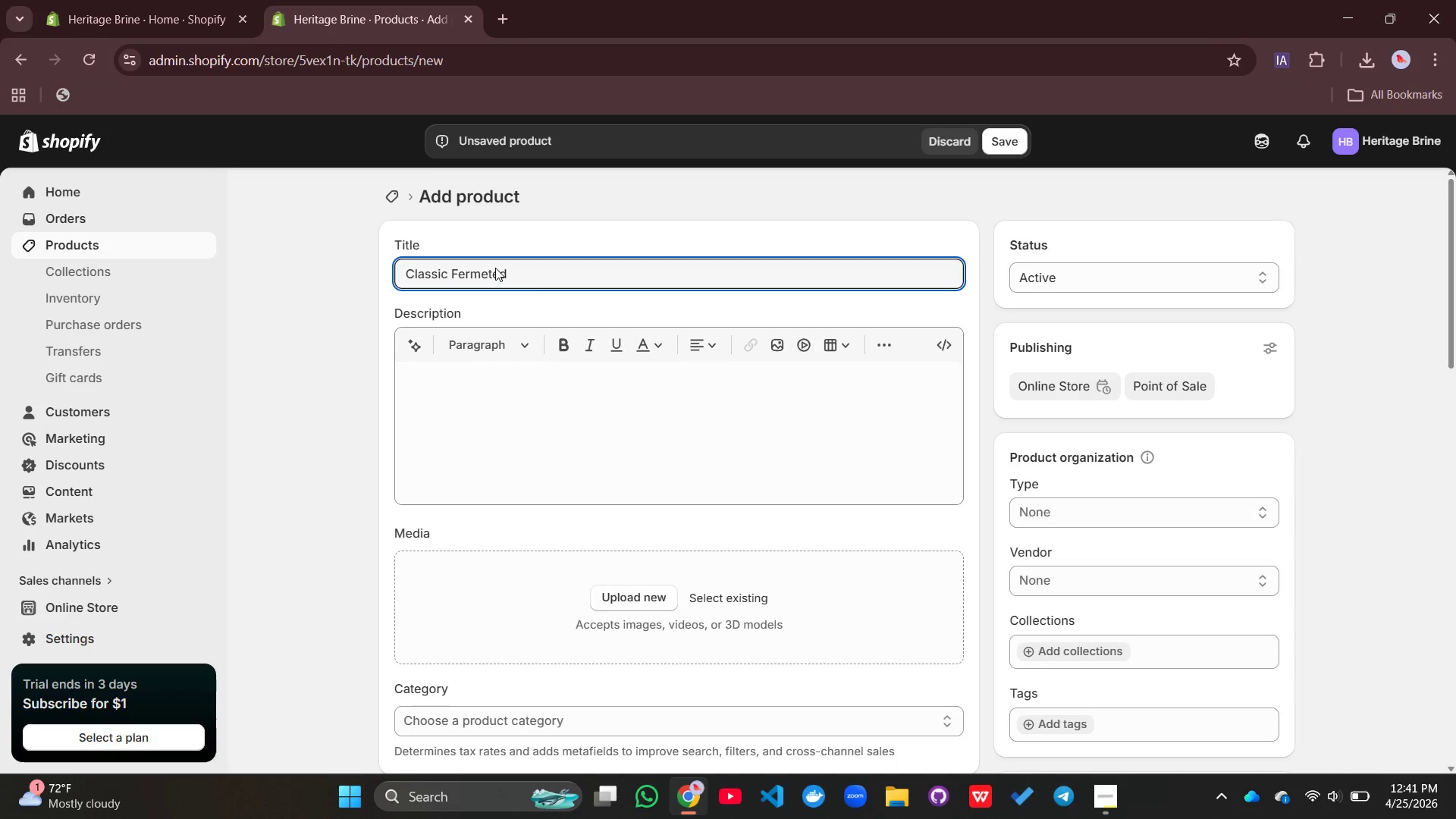 
key(Backspace)
key(Backspace)
key(Backspace)
type(nted Cabbage)
 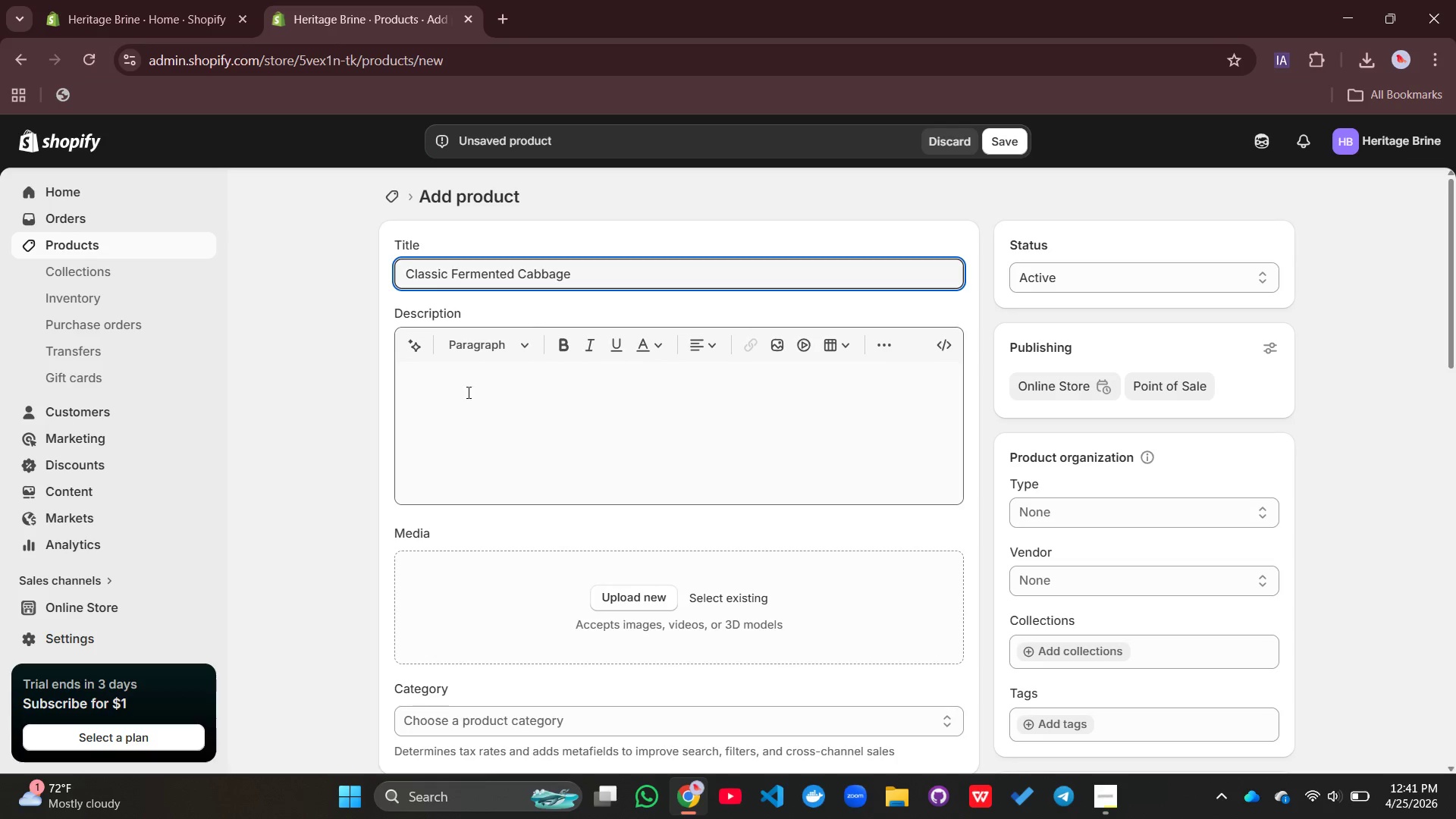 
left_click([451, 384])
 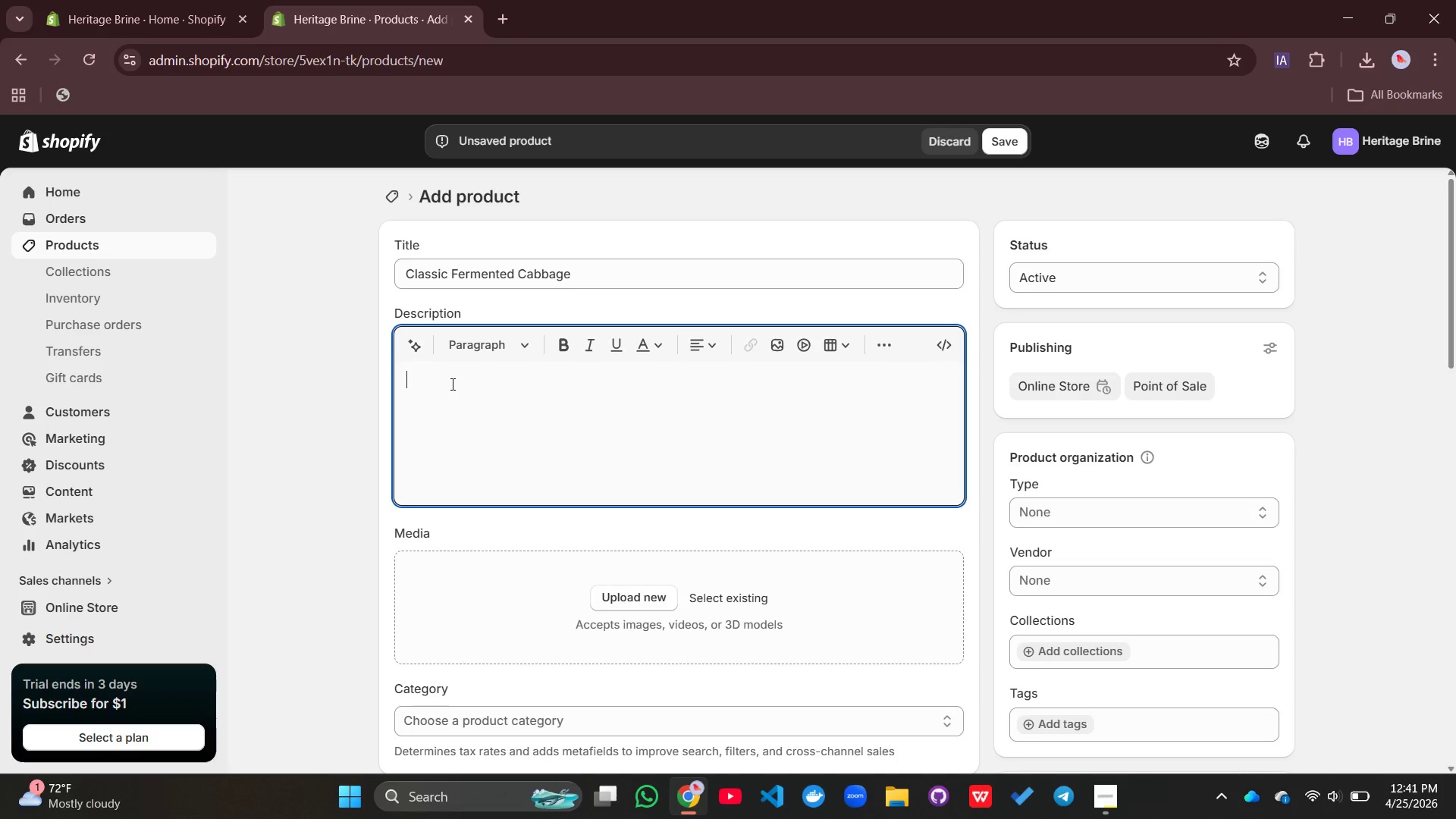 
type(Traditional sauerkraut )
 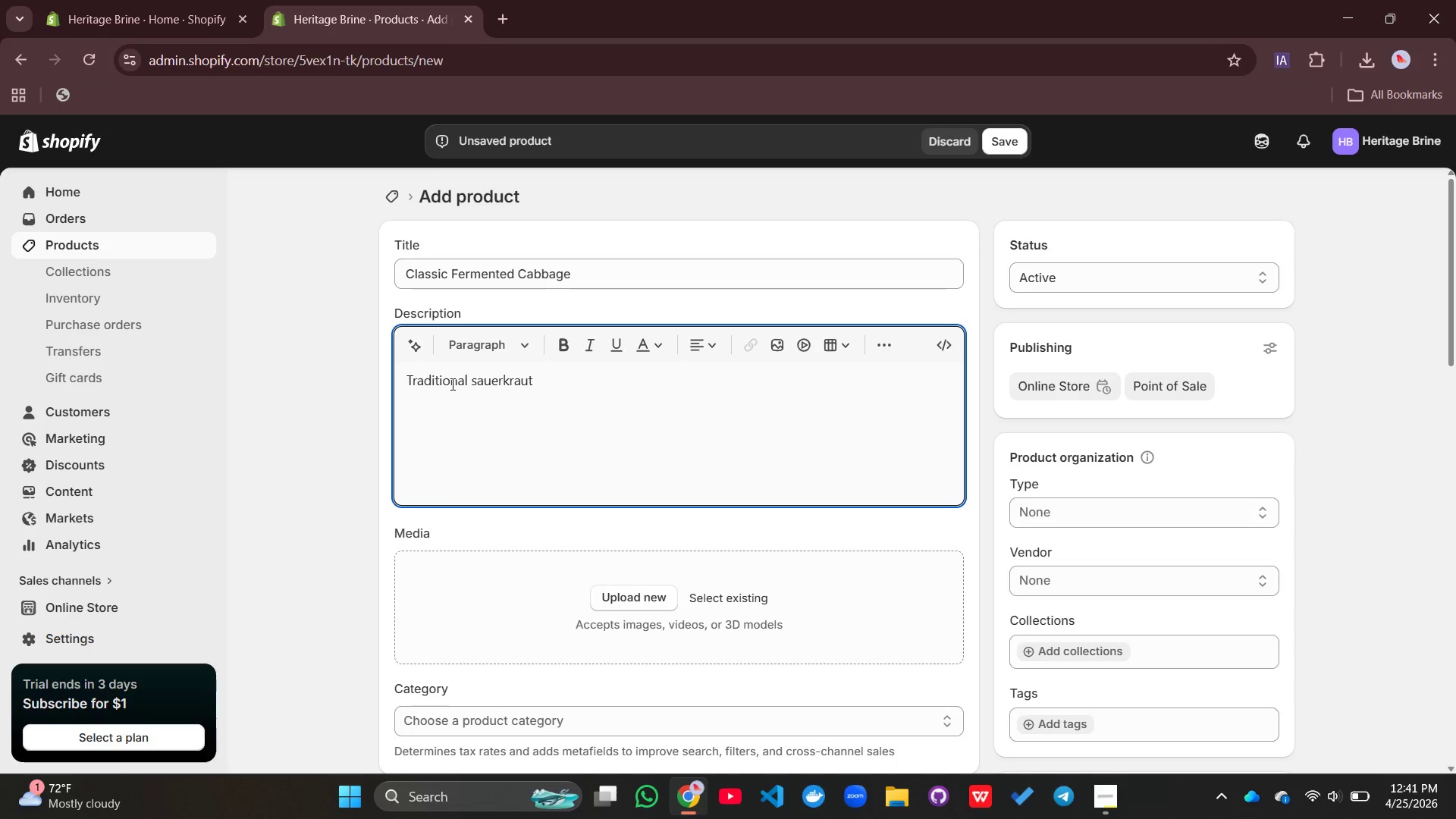 
key(Backspace)
type(-style fermented cabb)
 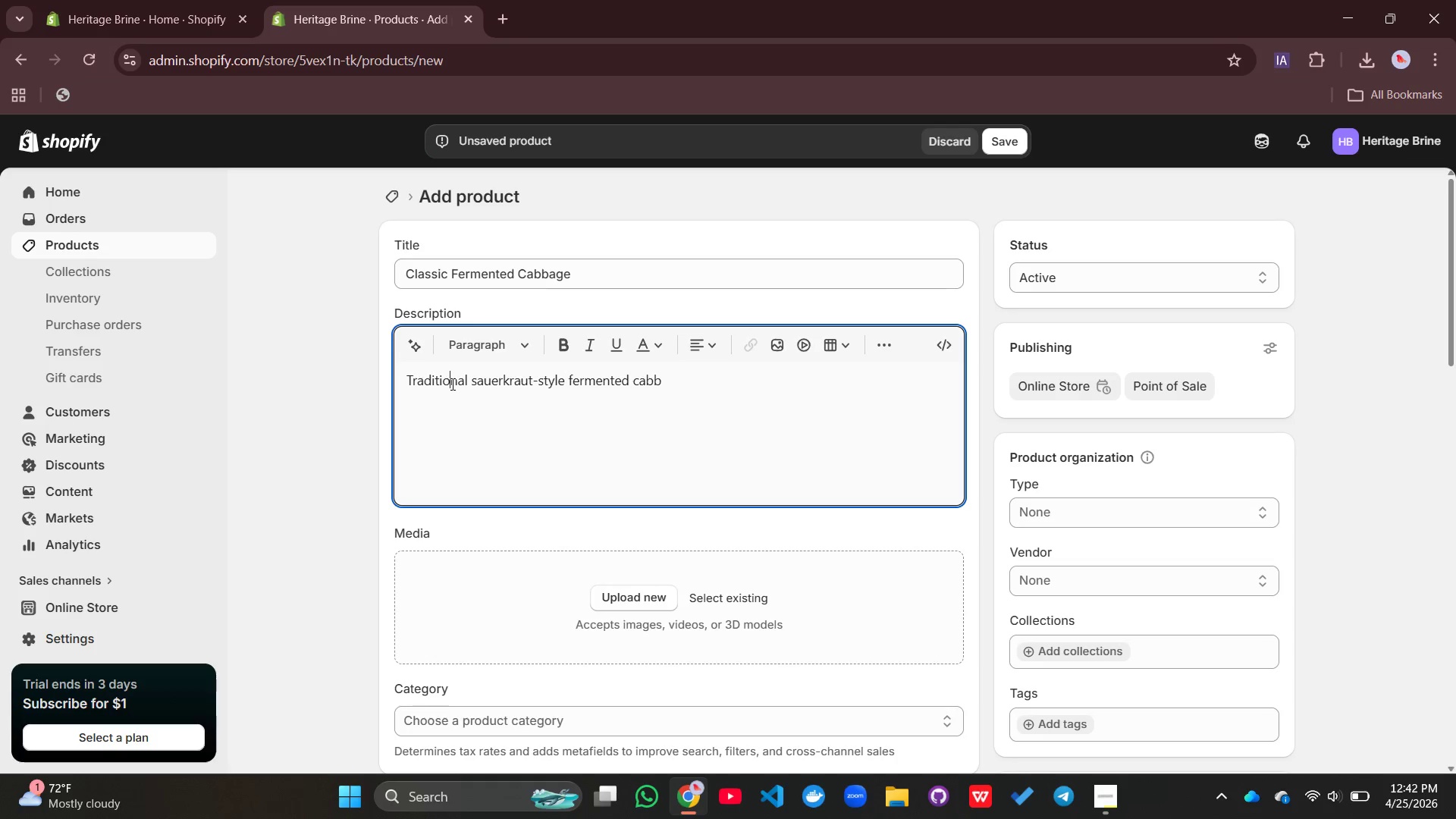 
double_click([451, 384])
 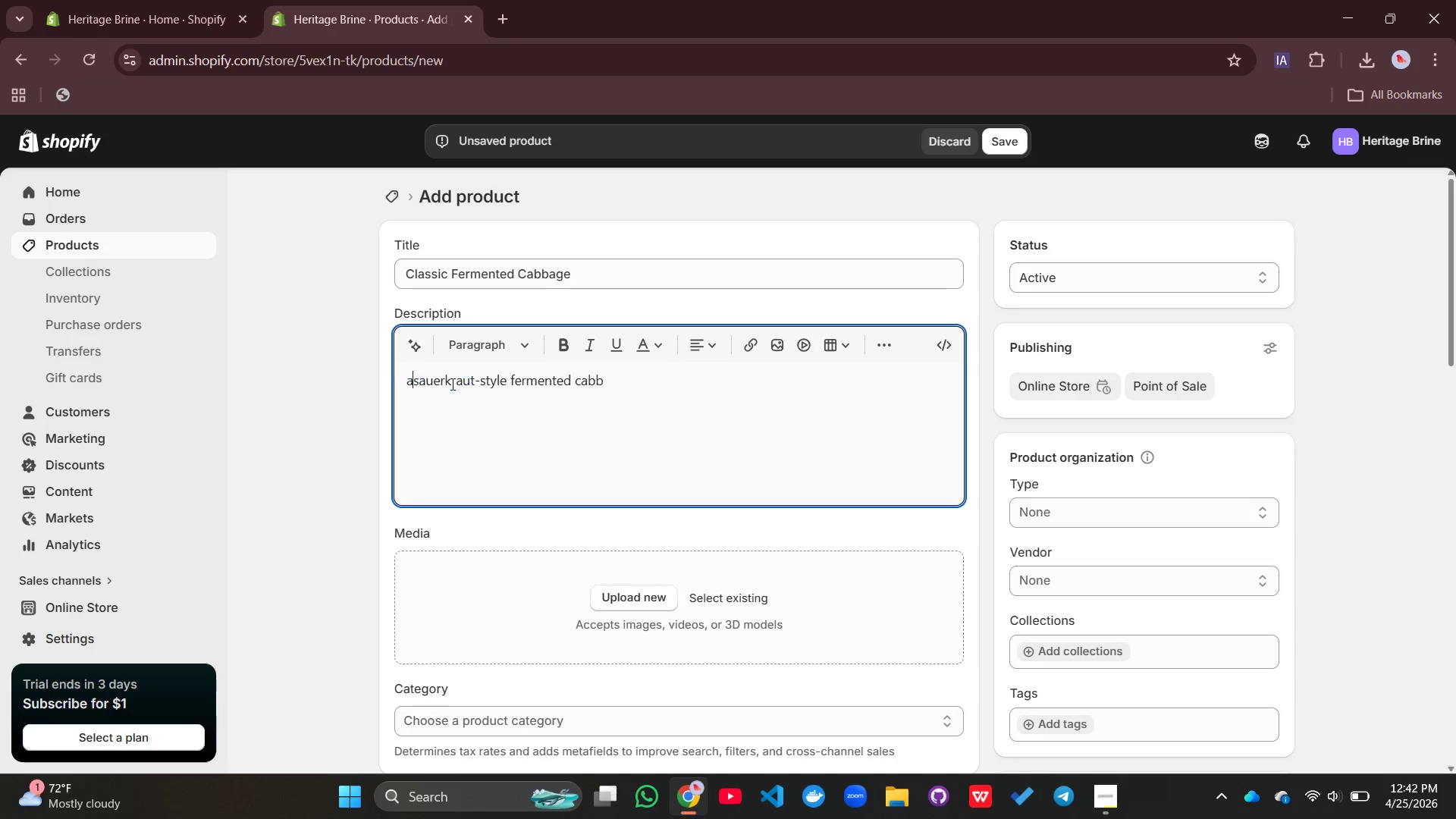 
type(age)
 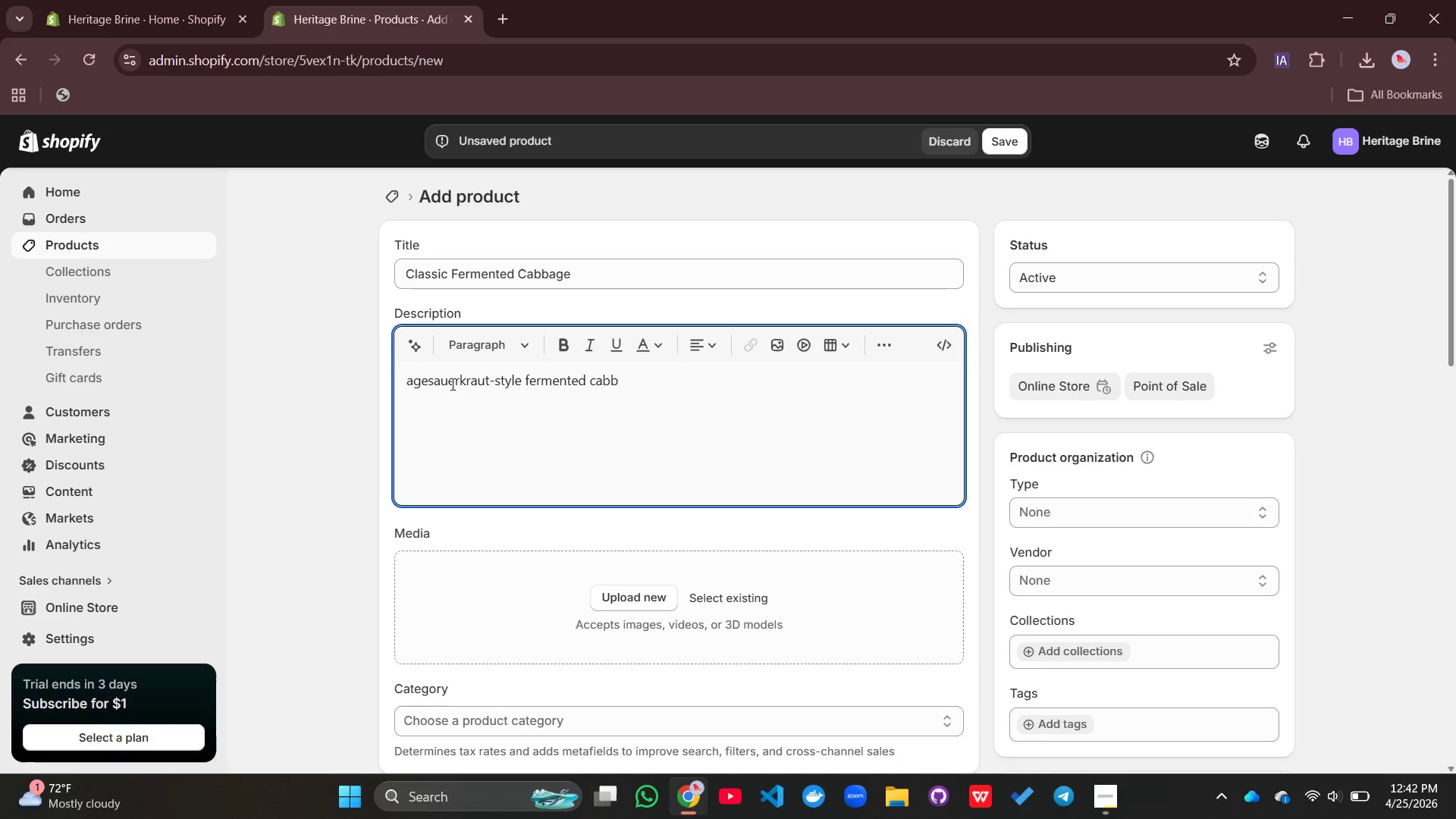 
key(Control+Z)
 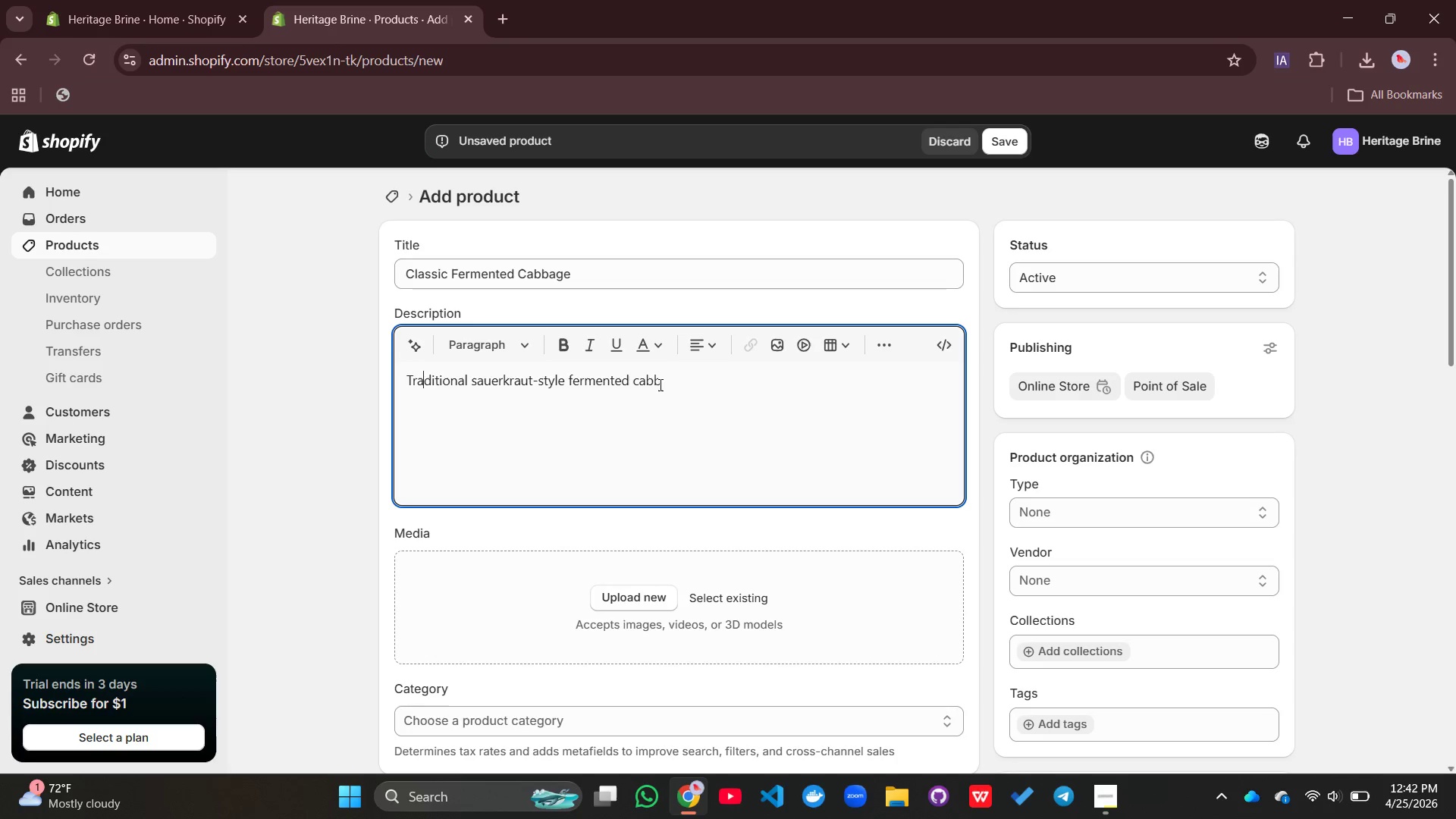 
left_click([680, 381])
 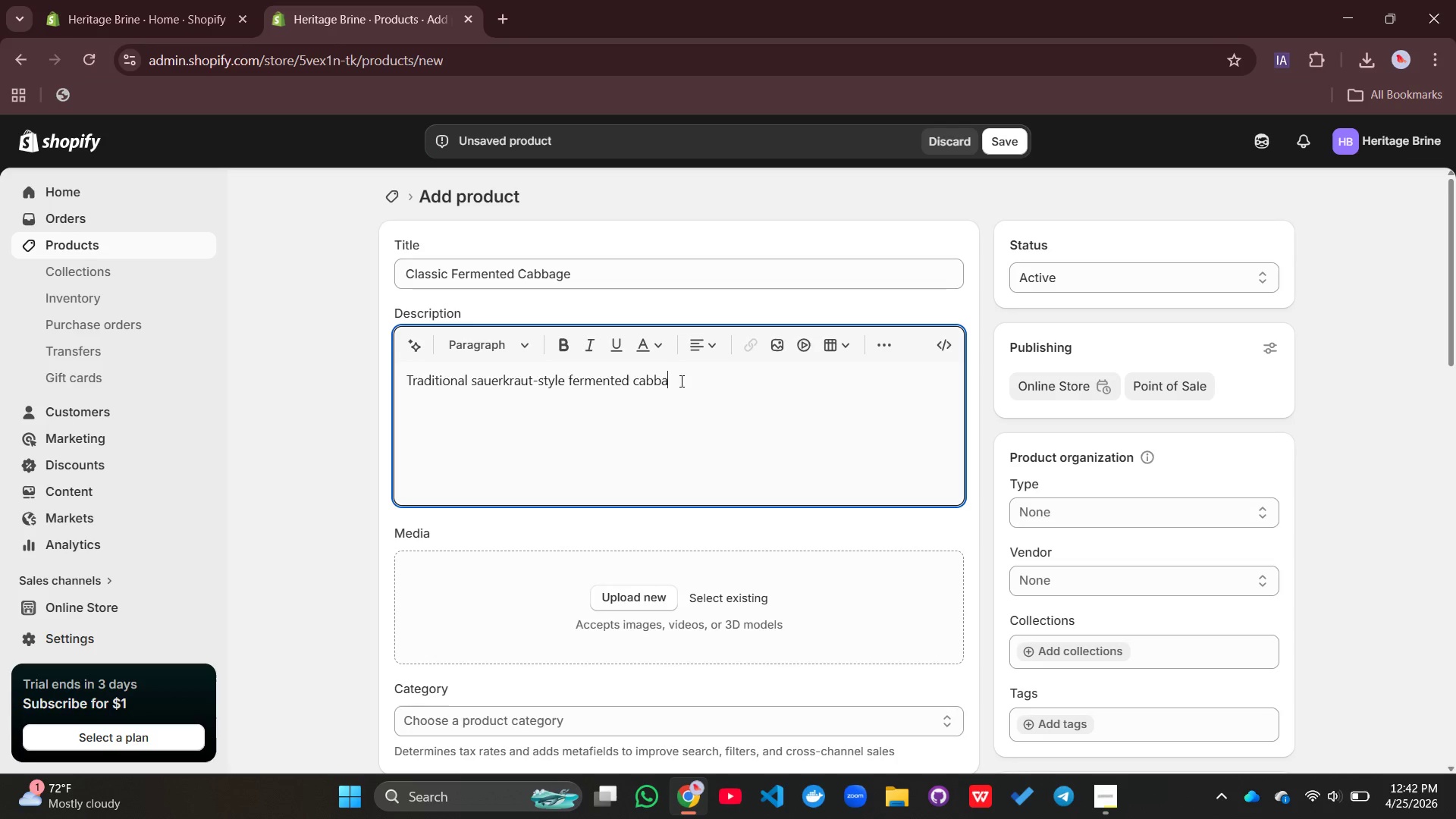 
type(age using natural fermentation.)
 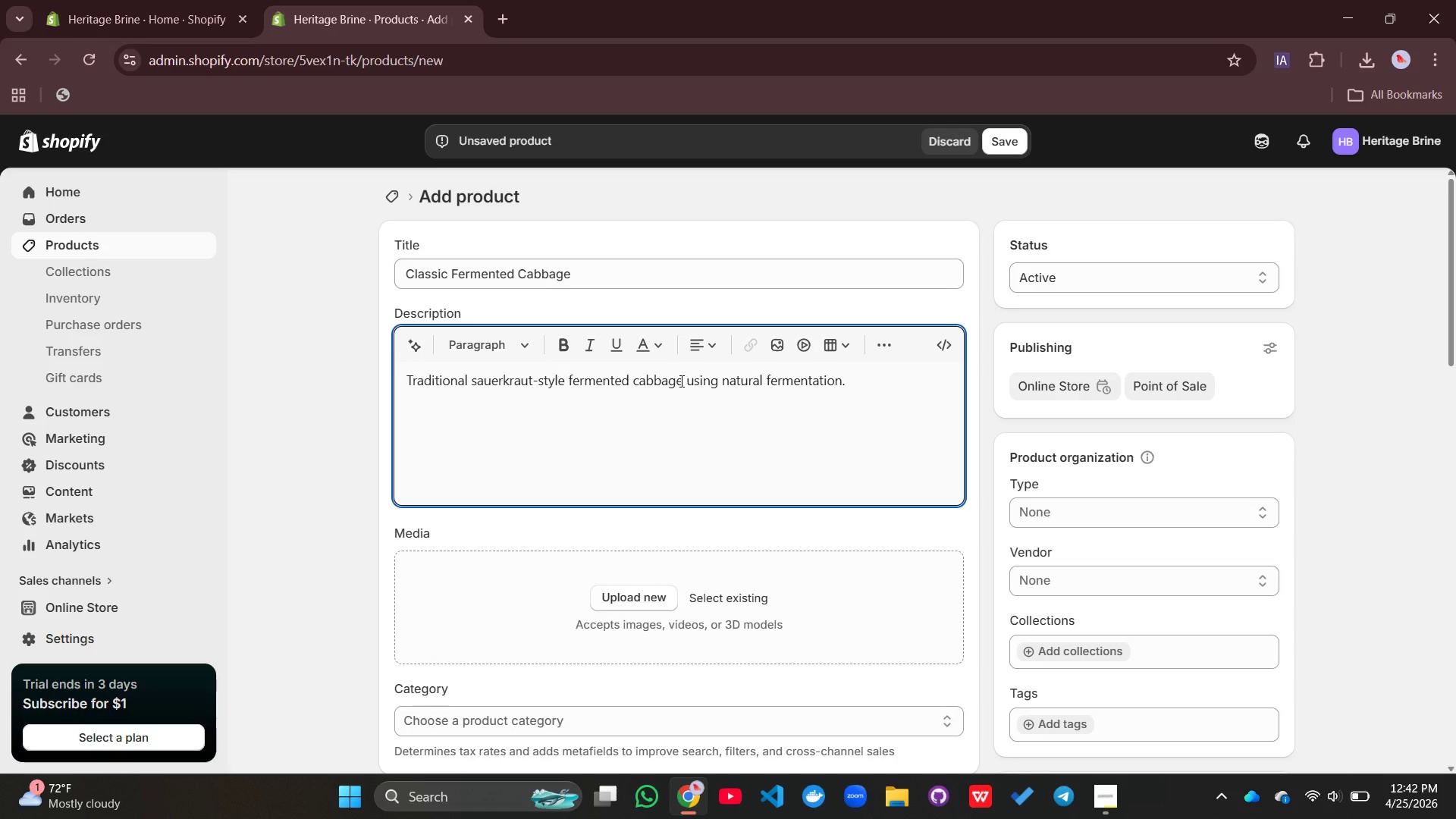 
key(Enter)
 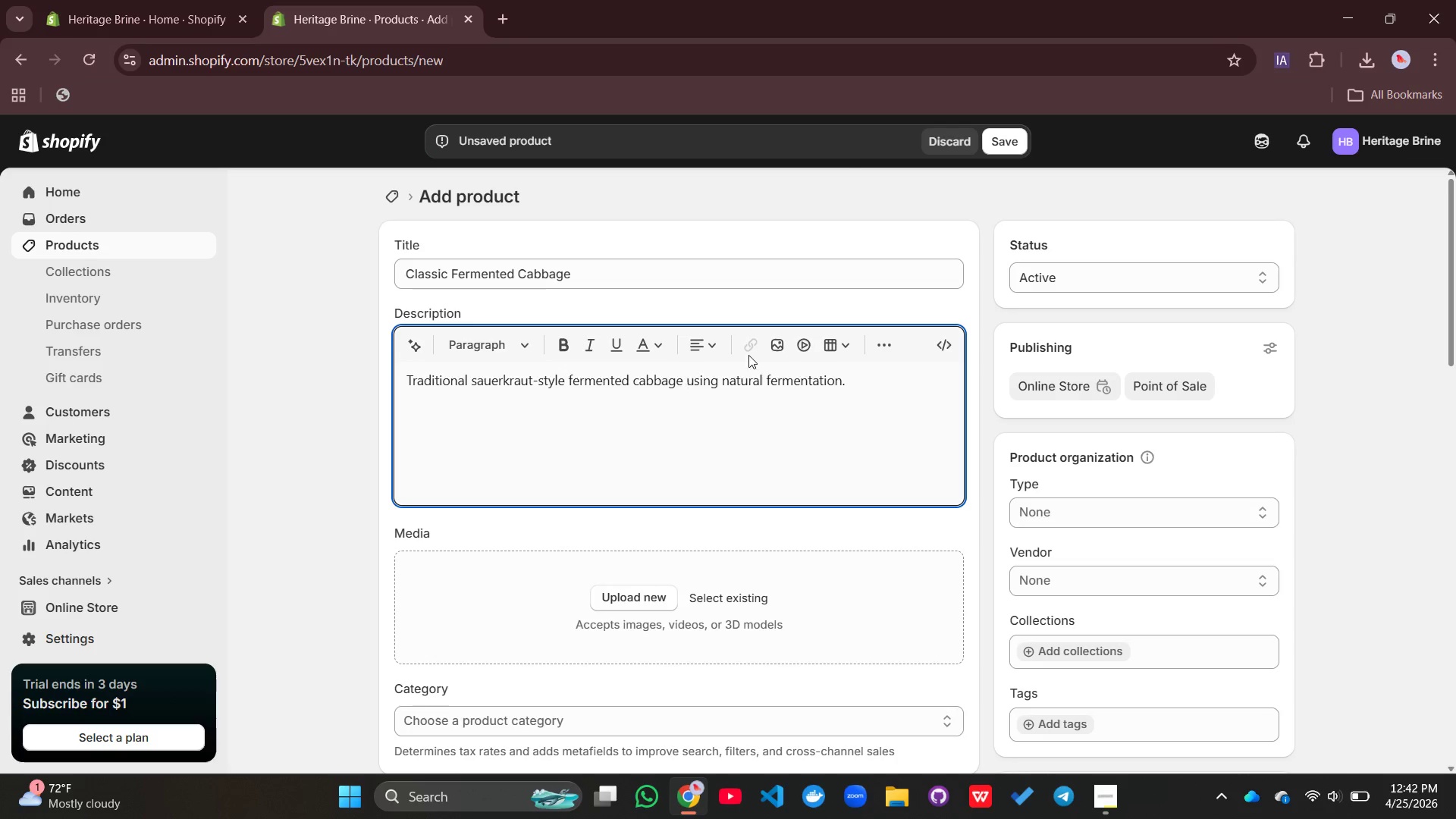 
scroll: coordinate [743, 357], scroll_direction: up, amount: 1.0
 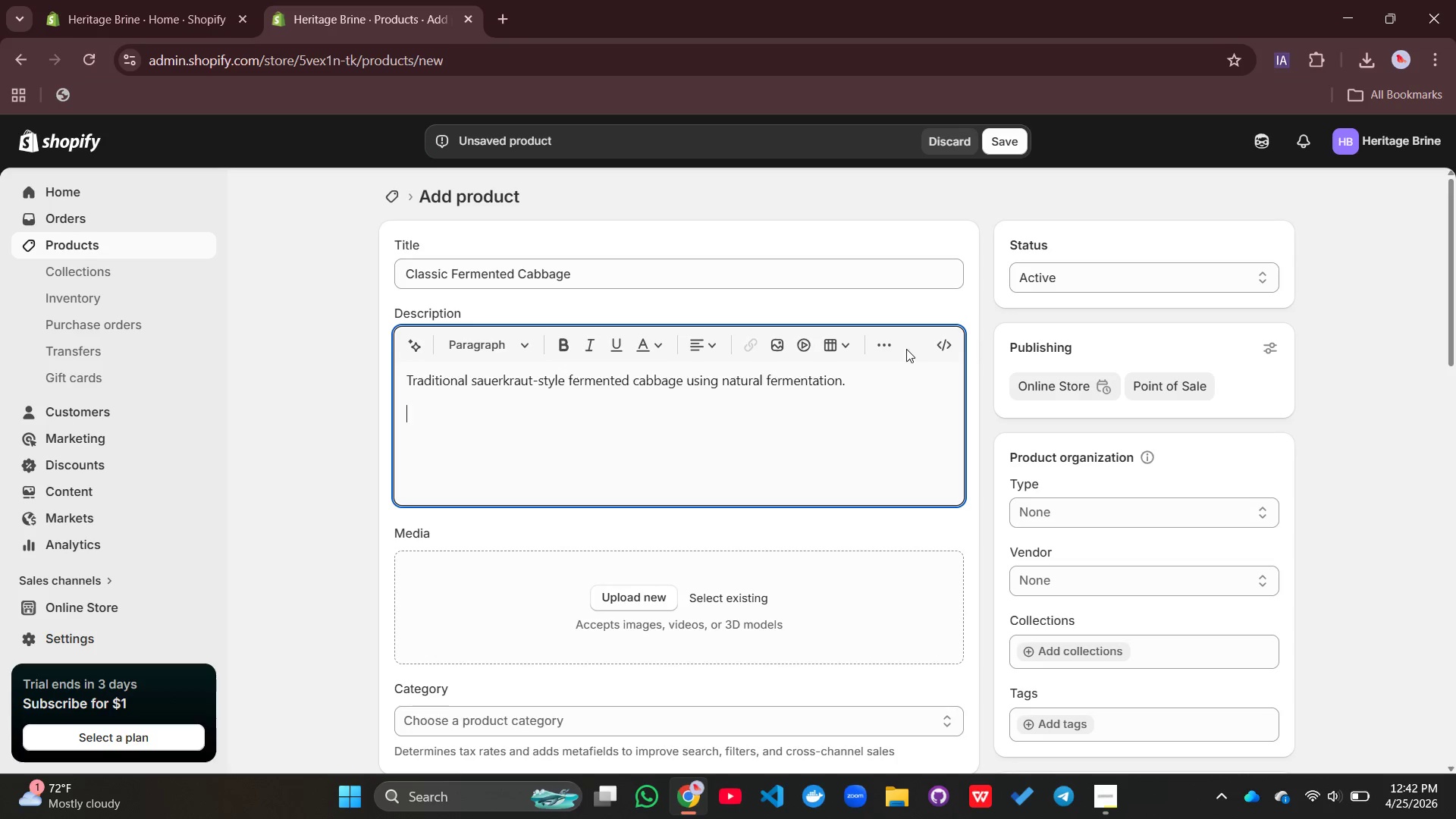 
left_click([886, 349])
 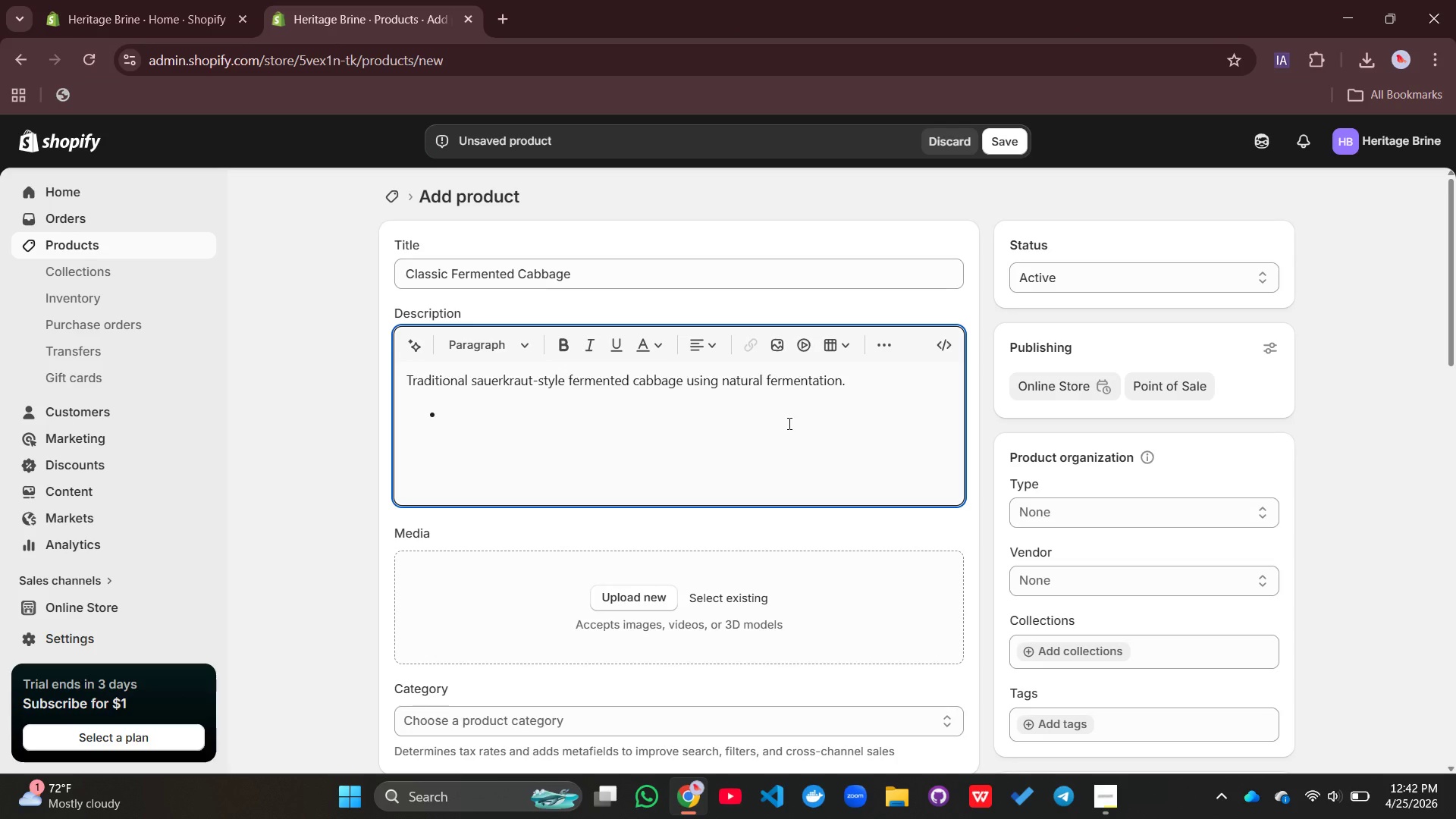 
type(Batch Date: 2026-04-16)
 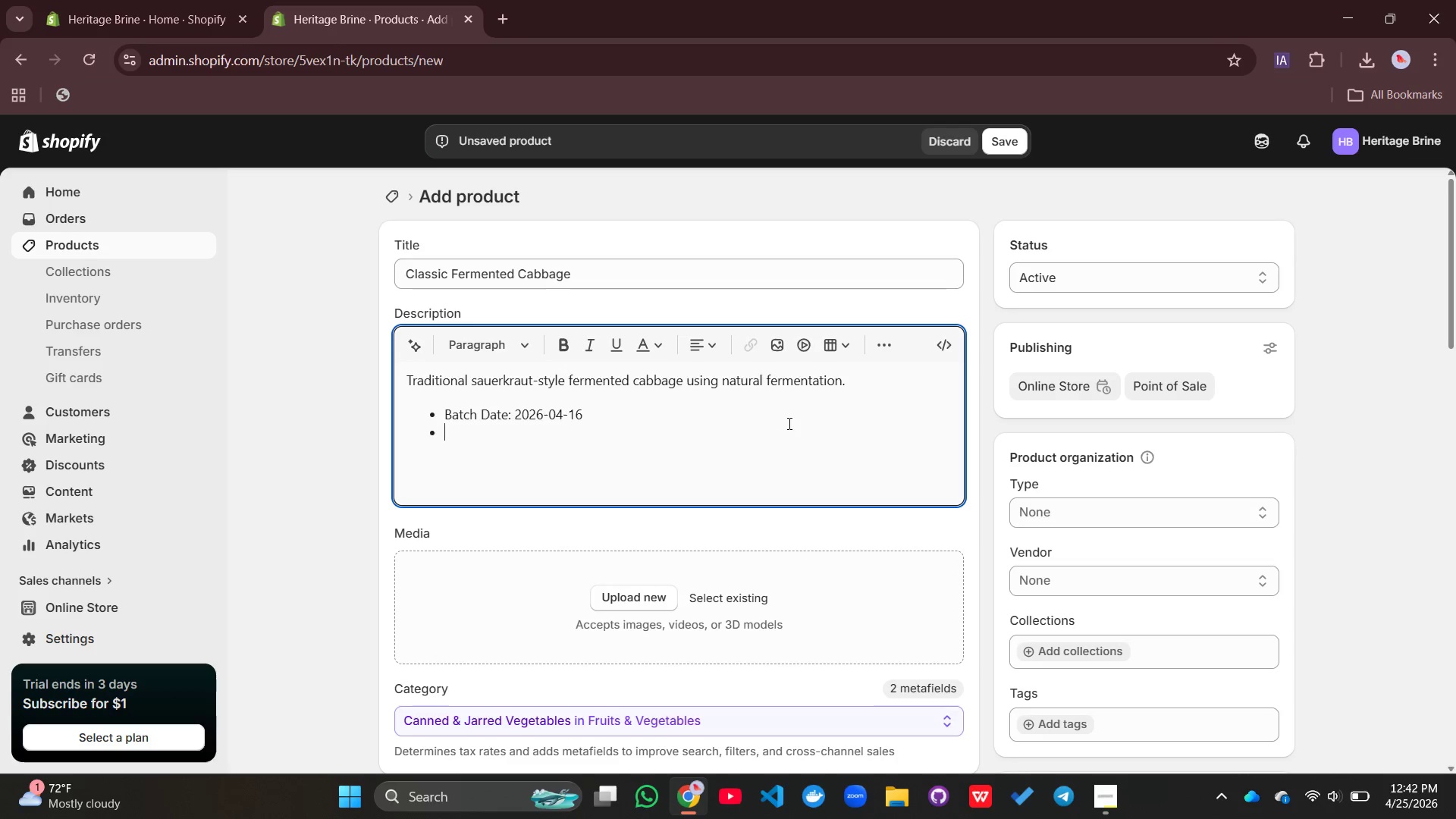 
key(Enter)
 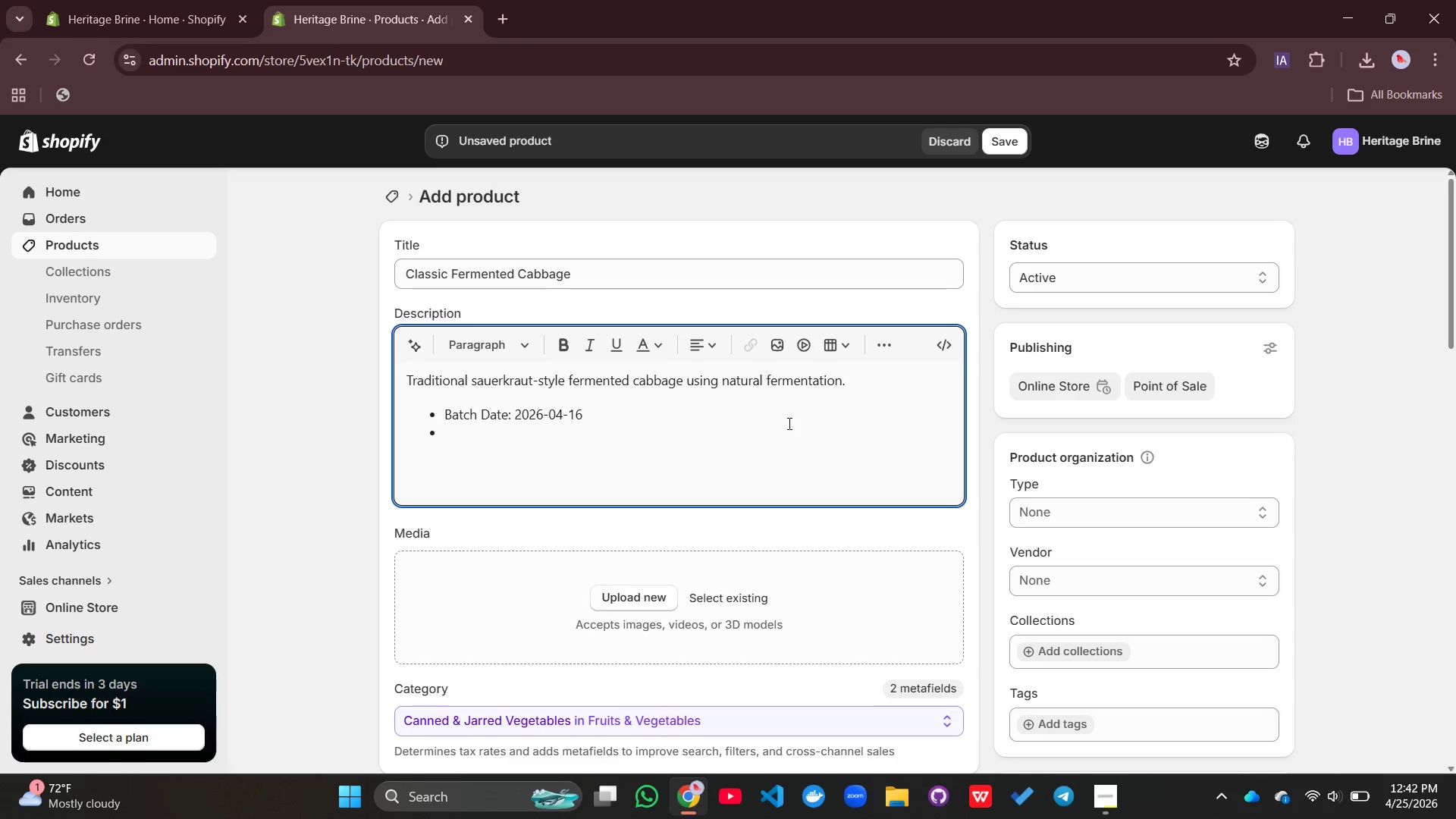 
type(Farm Source: Local cabbage farms)
 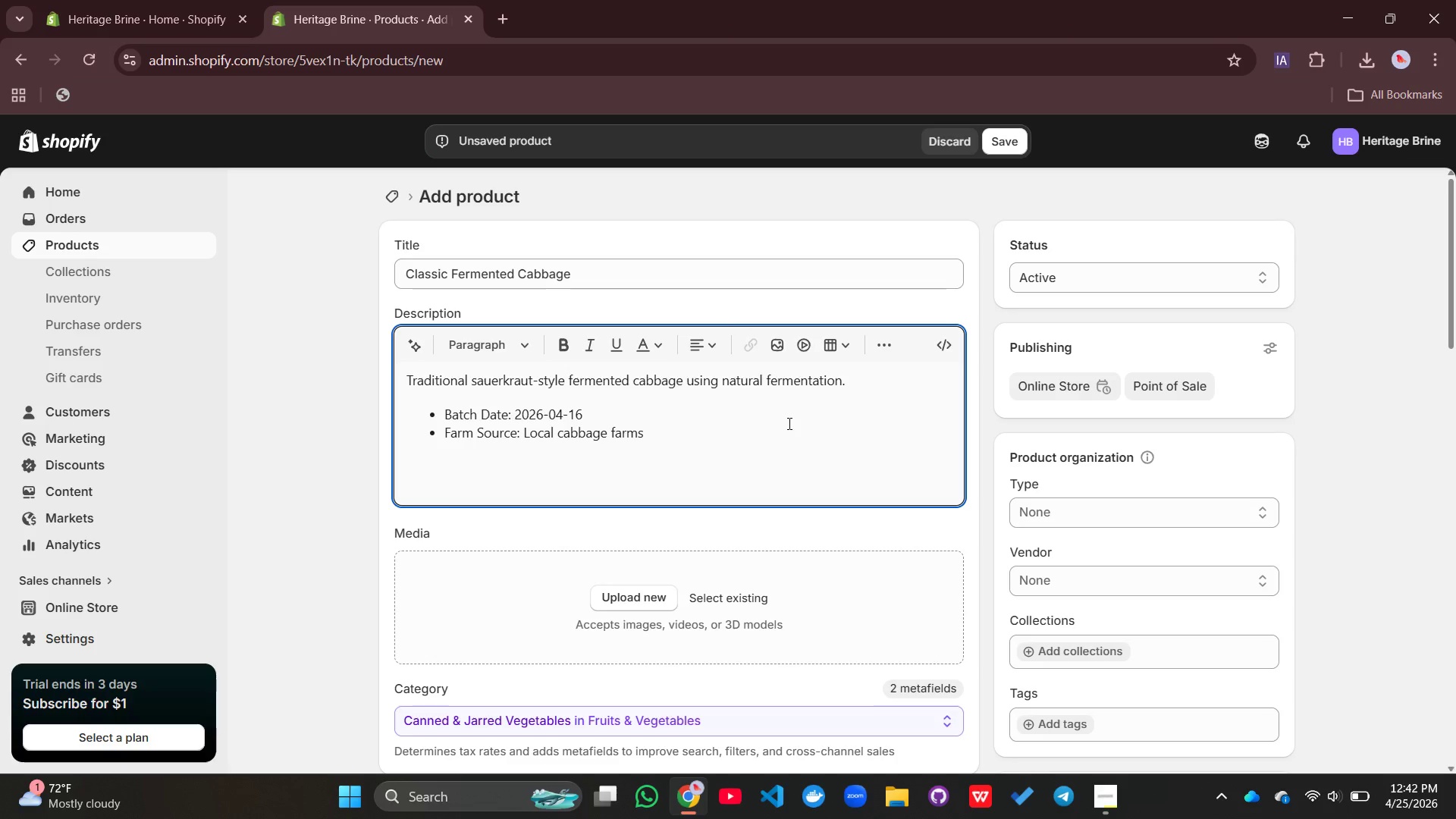 
scroll: coordinate [791, 566], scroll_direction: down, amount: 3.0
 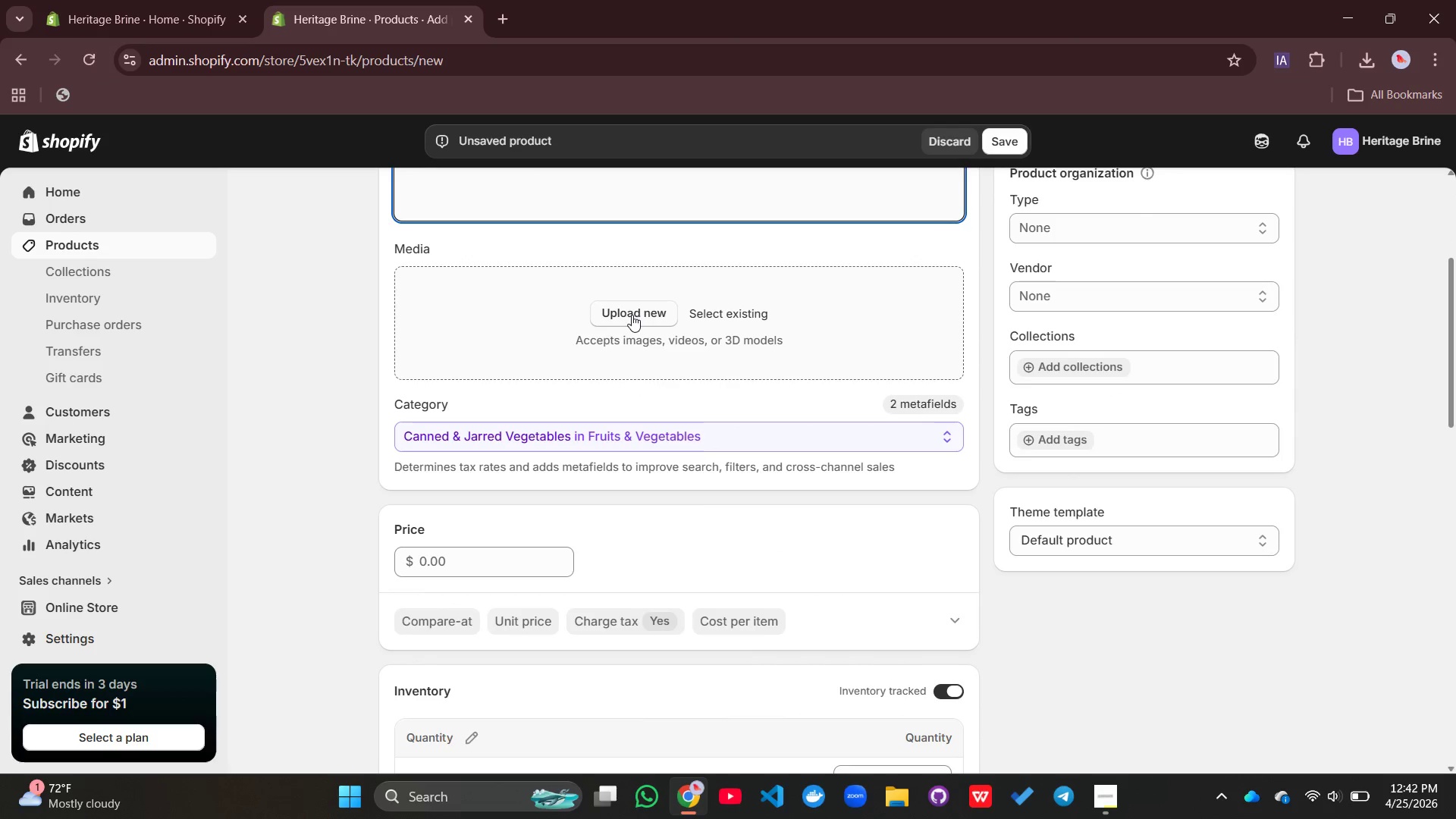 
left_click([632, 315])
 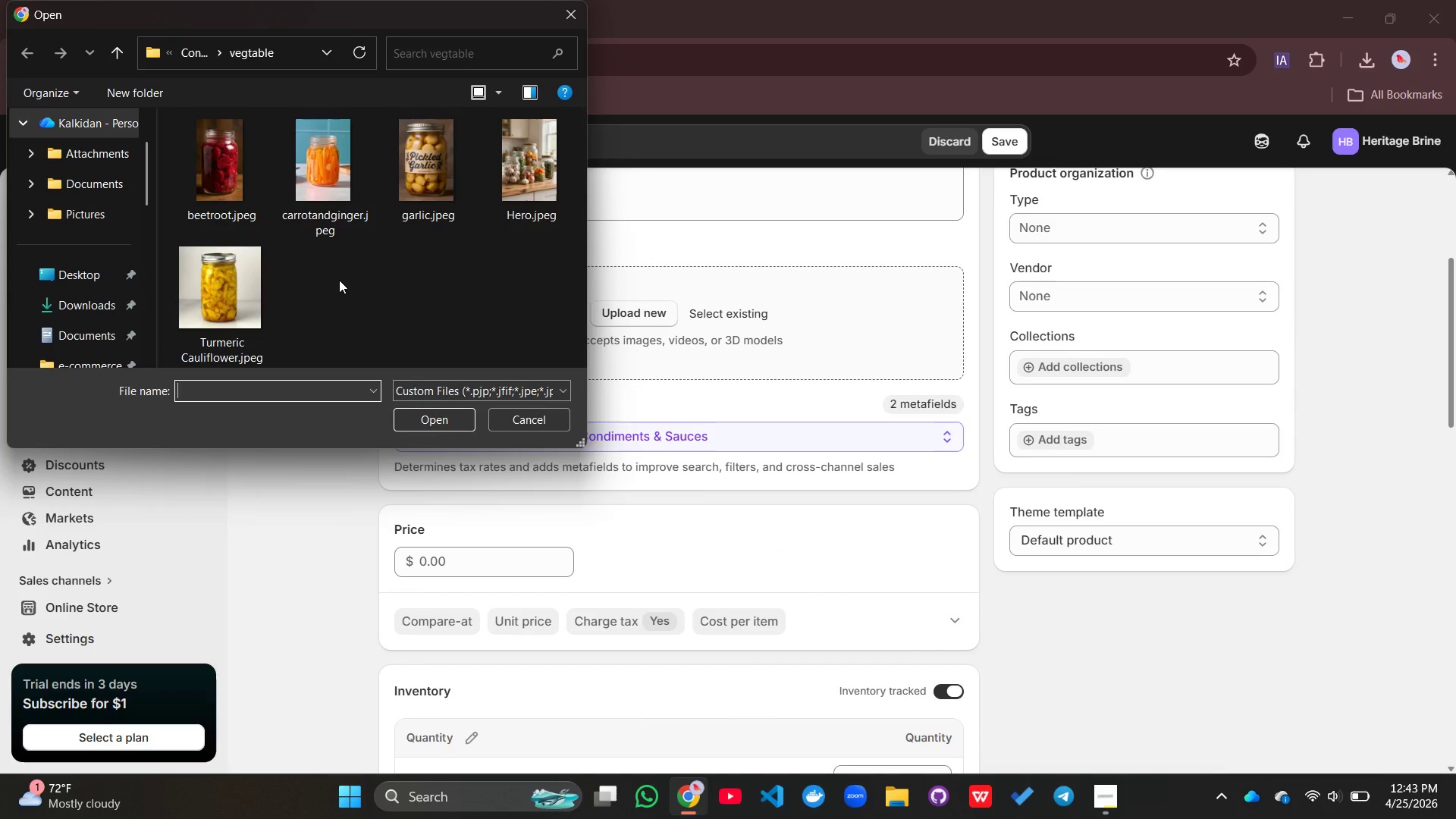 
wait(16.44)
 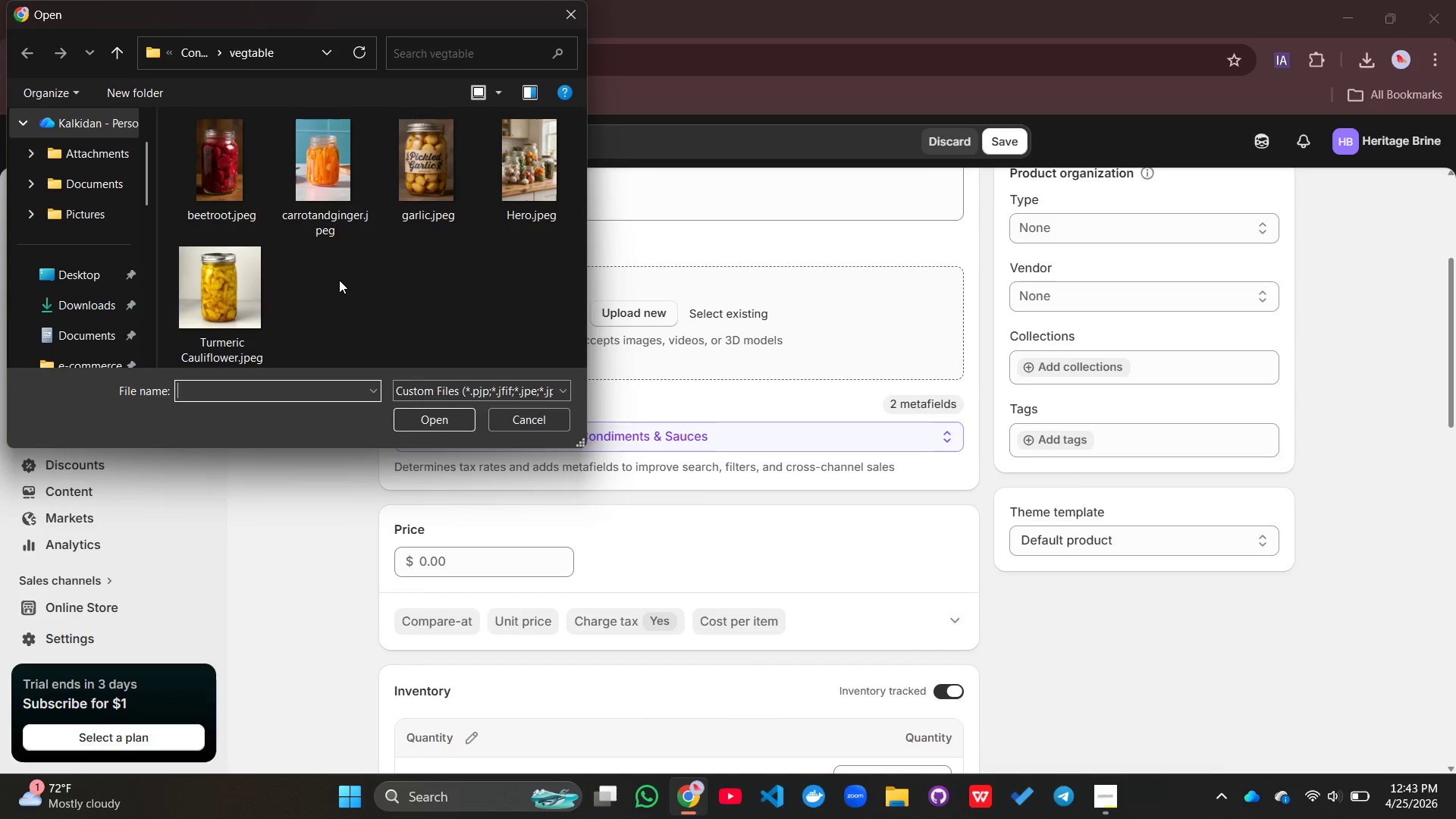 
left_click([519, 199])
 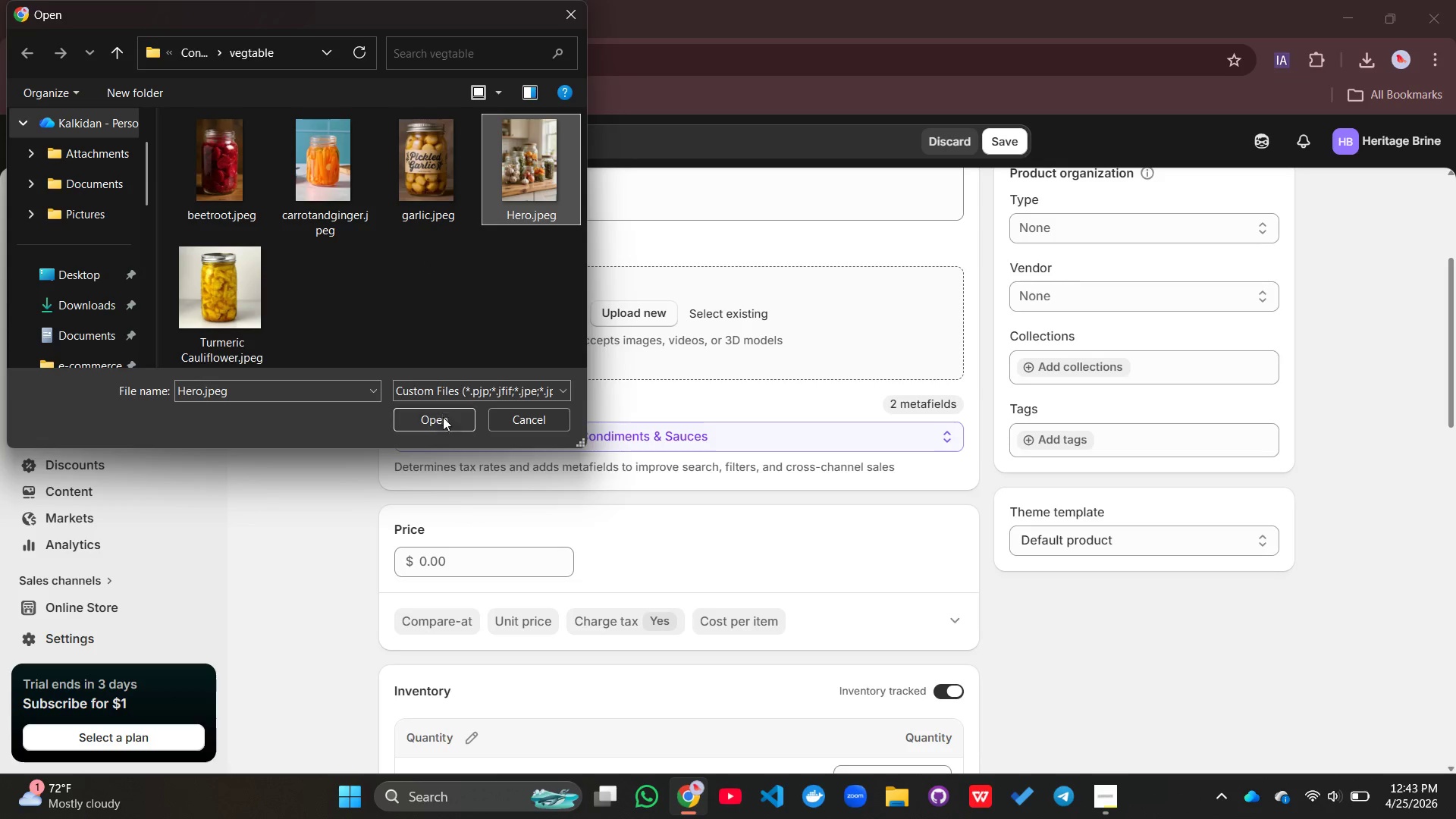 
left_click([443, 427])
 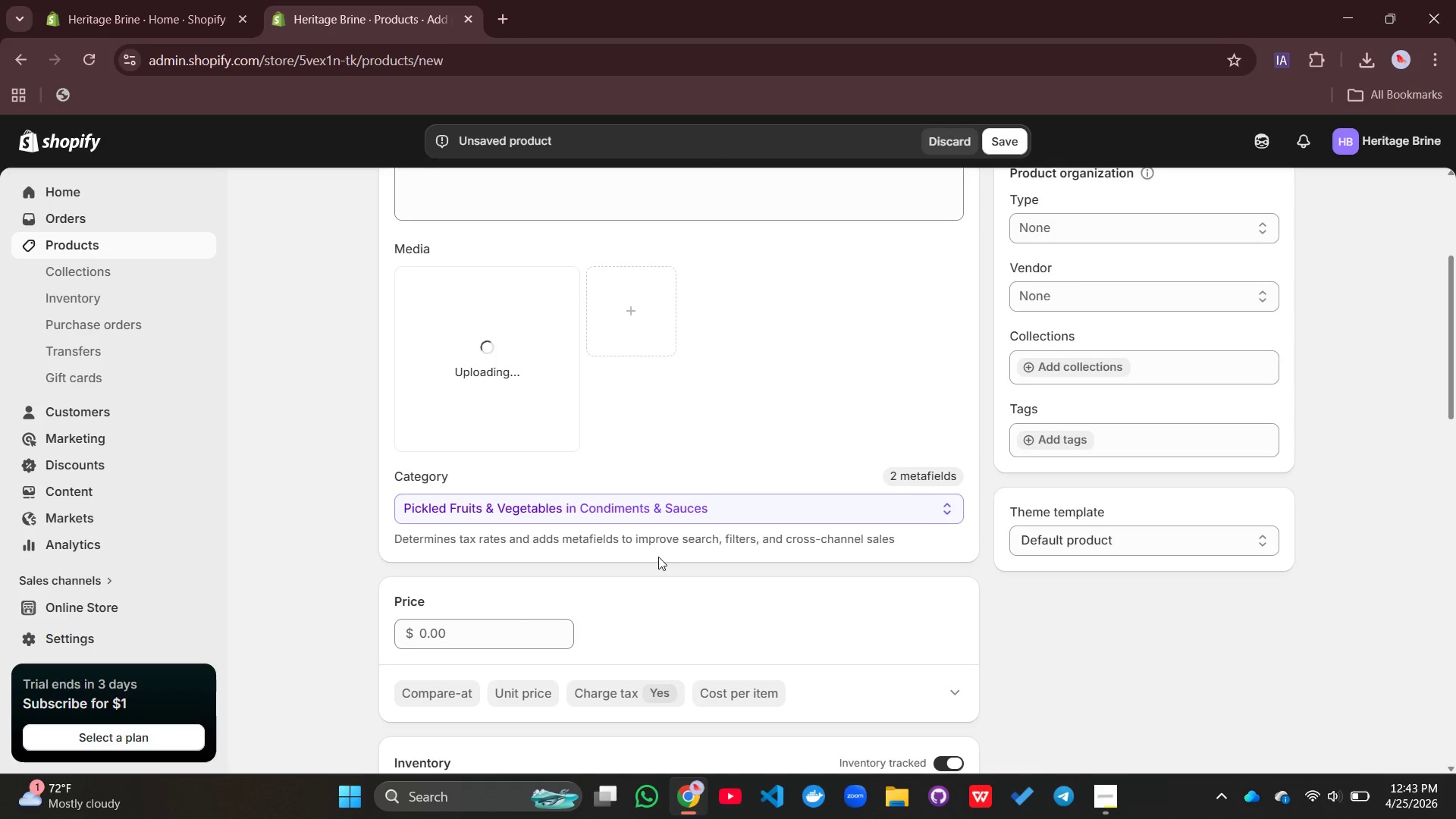 
scroll: coordinate [647, 518], scroll_direction: down, amount: 4.0
 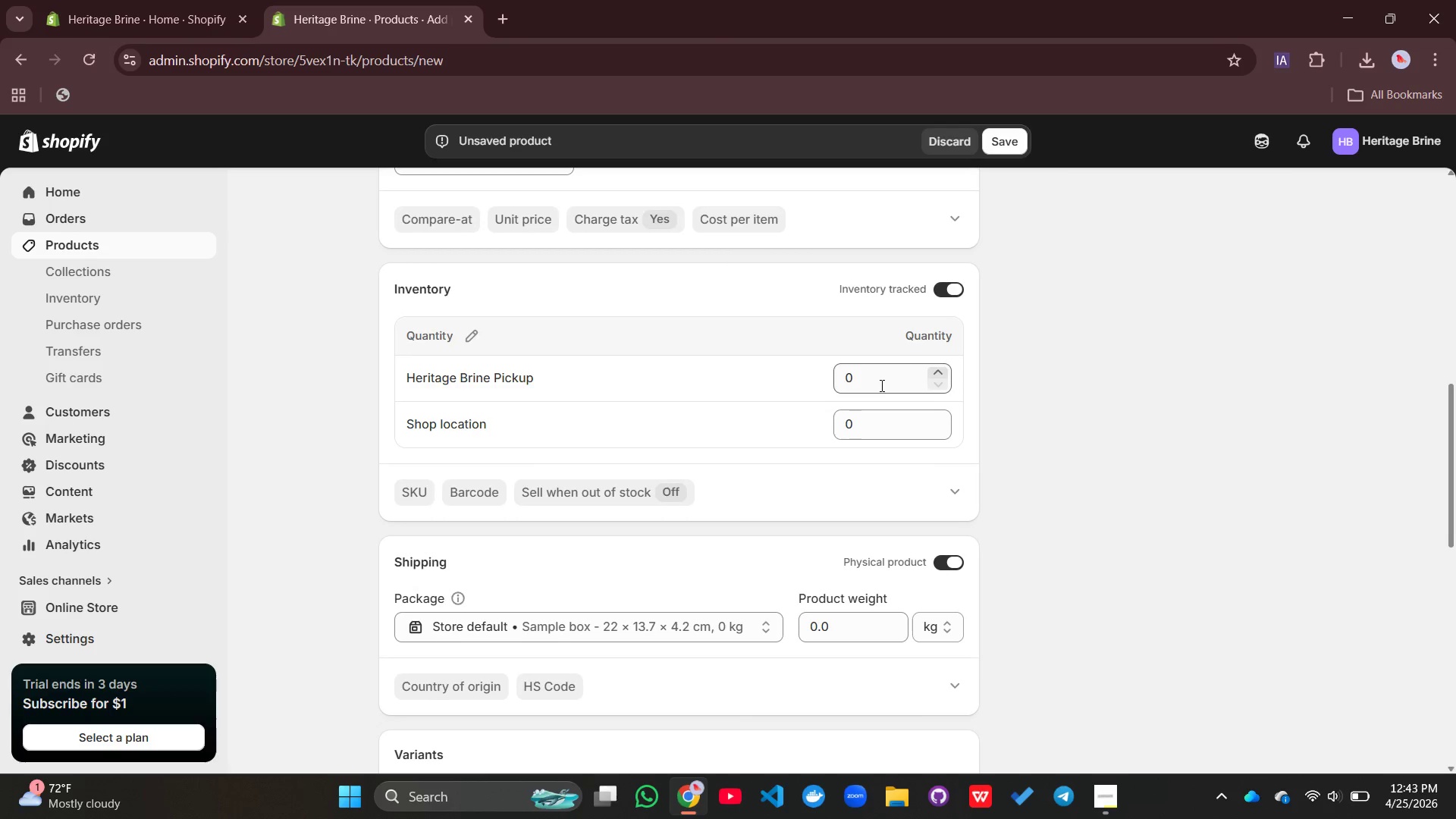 
left_click([880, 385])
 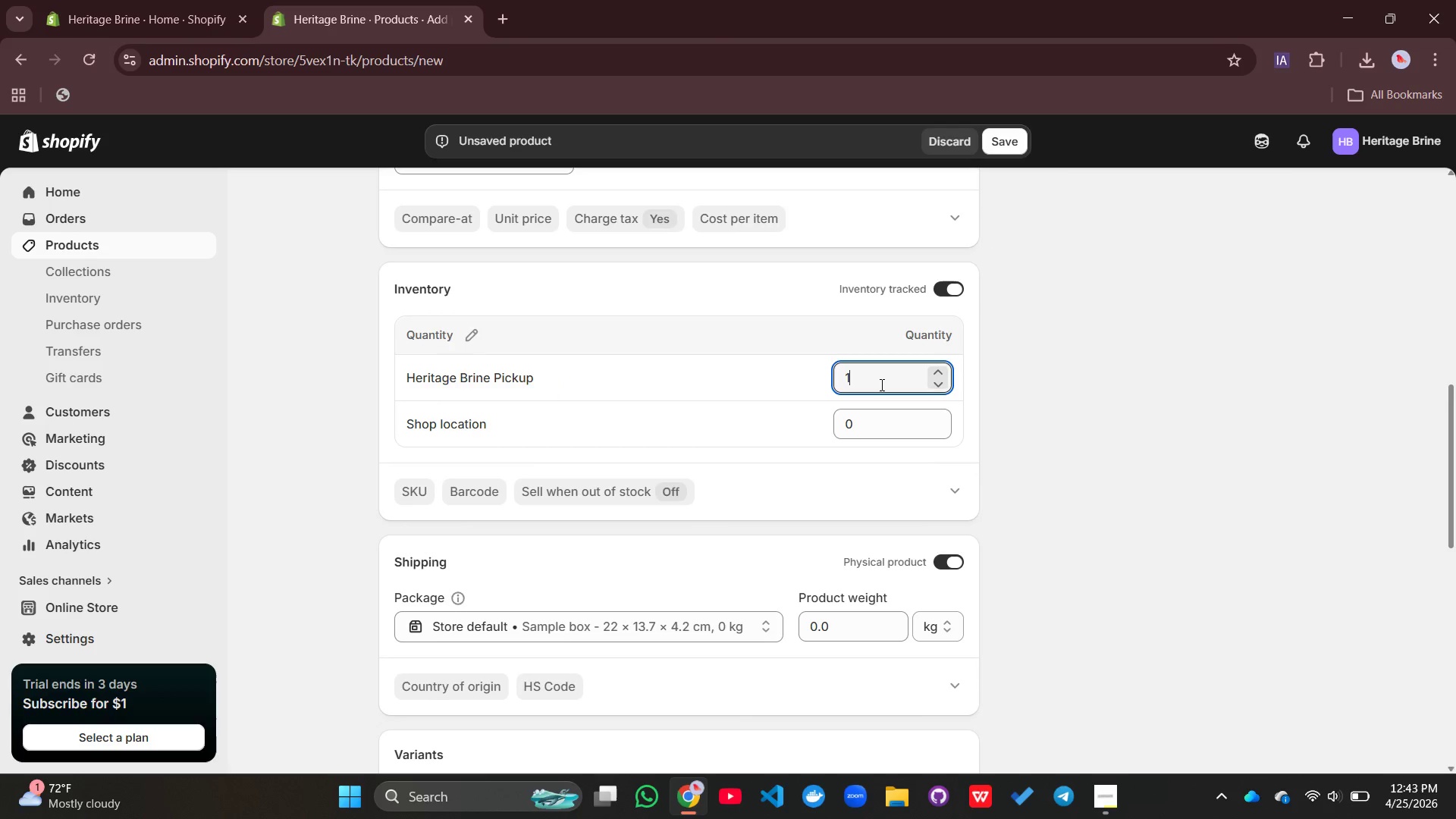 
type(10)
 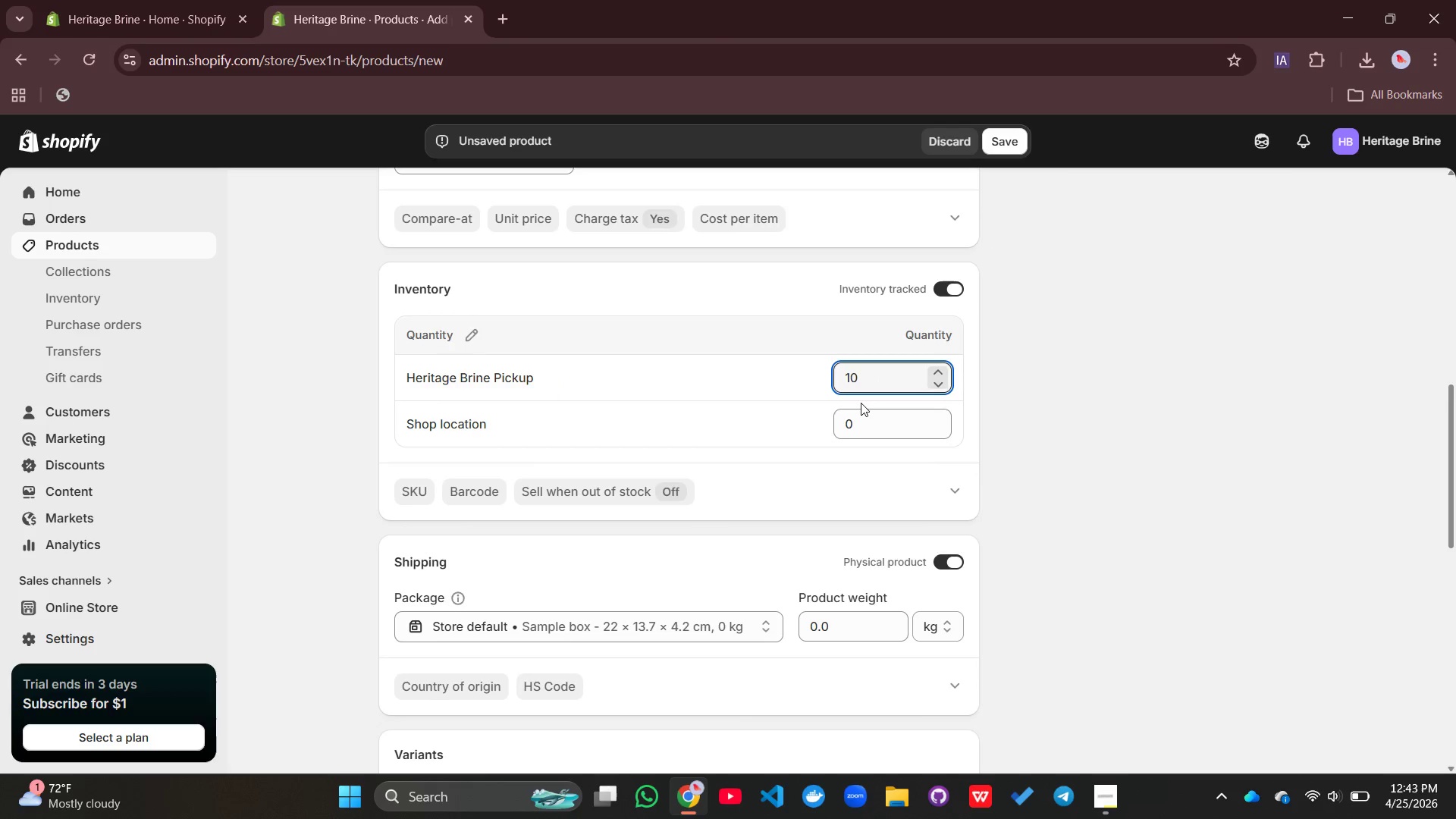 
left_click([859, 423])
 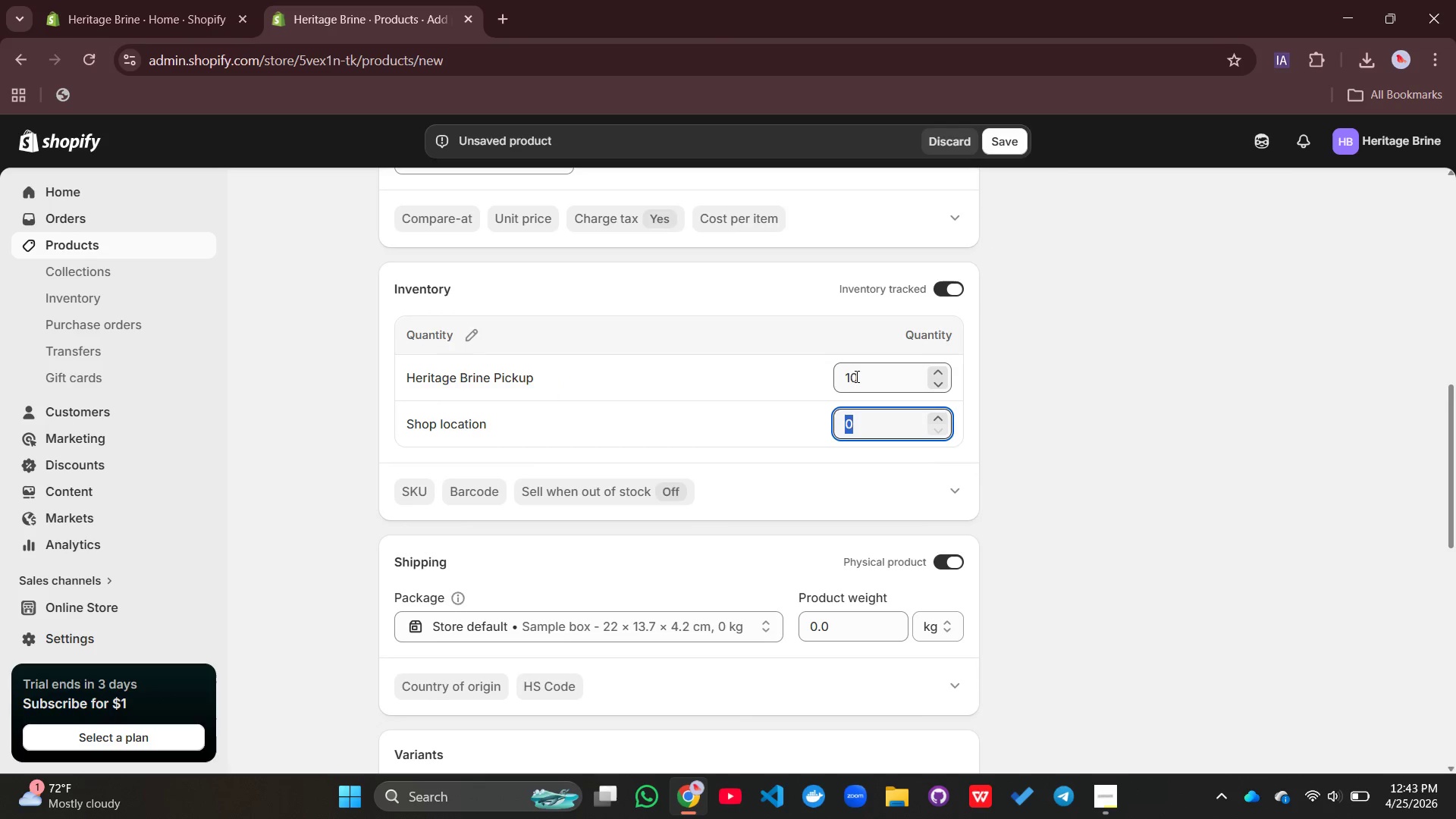 
left_click([858, 375])
 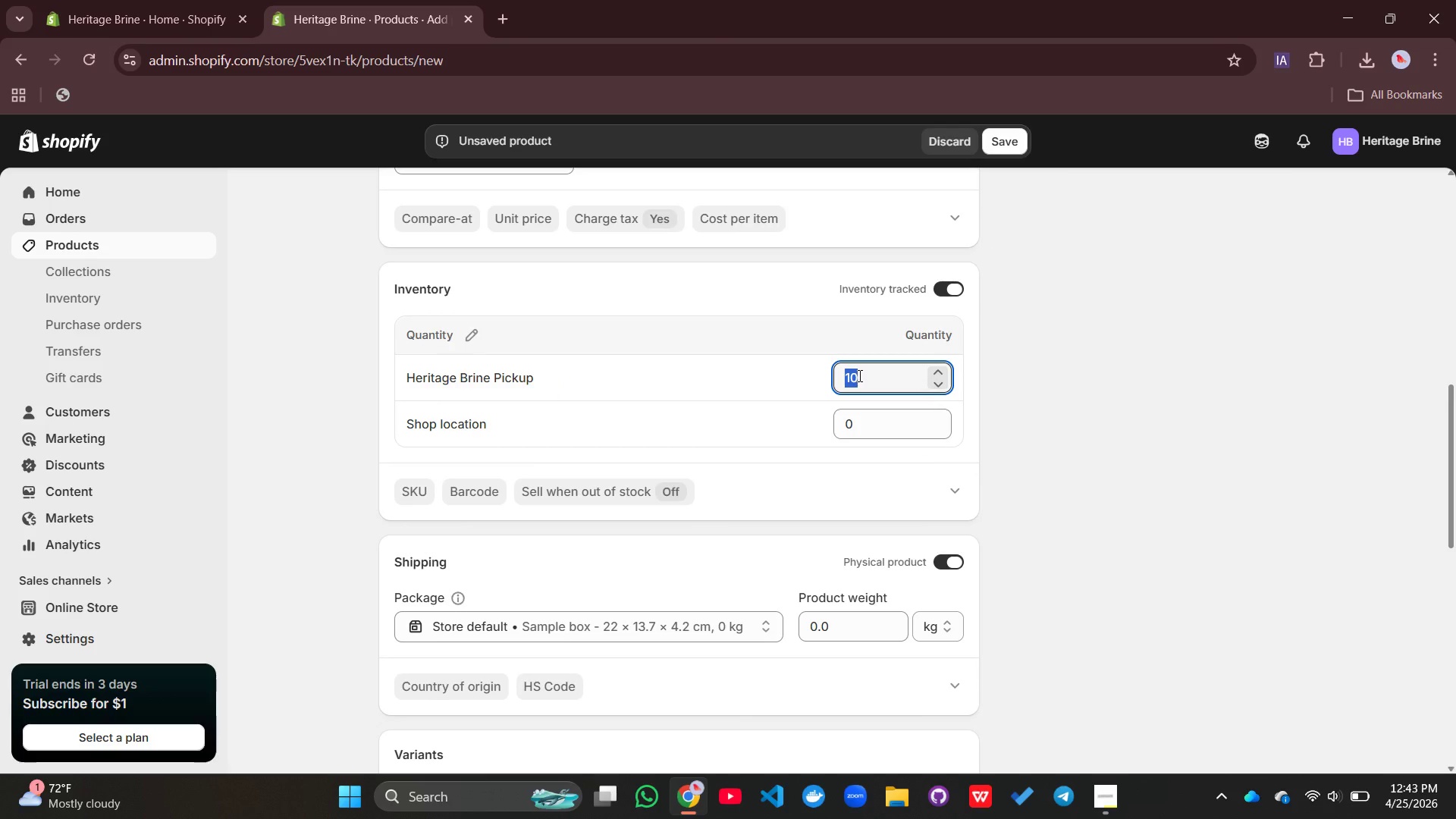 
type(20)
 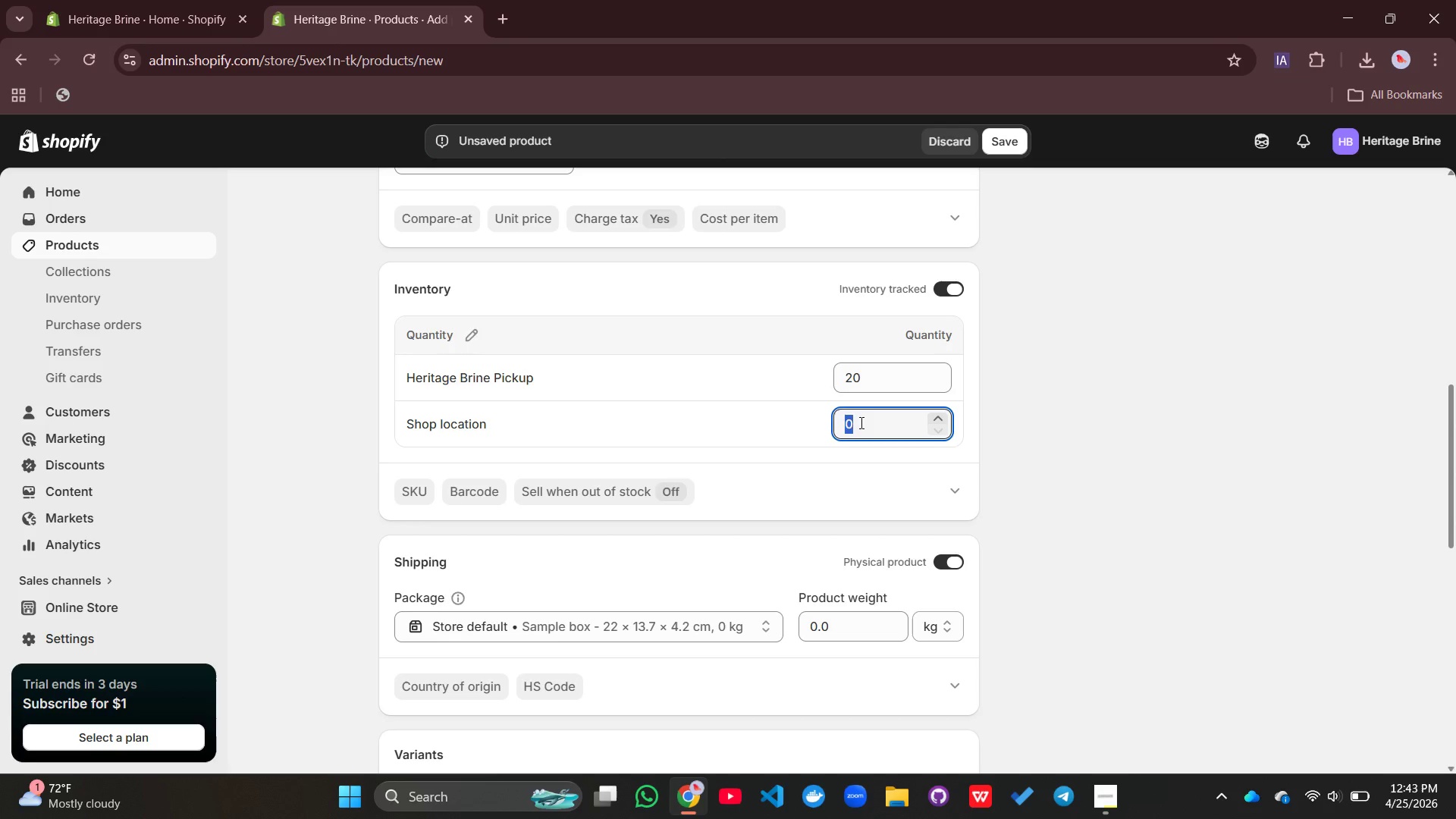 
type(1)
key(Backspace)
type(20)
 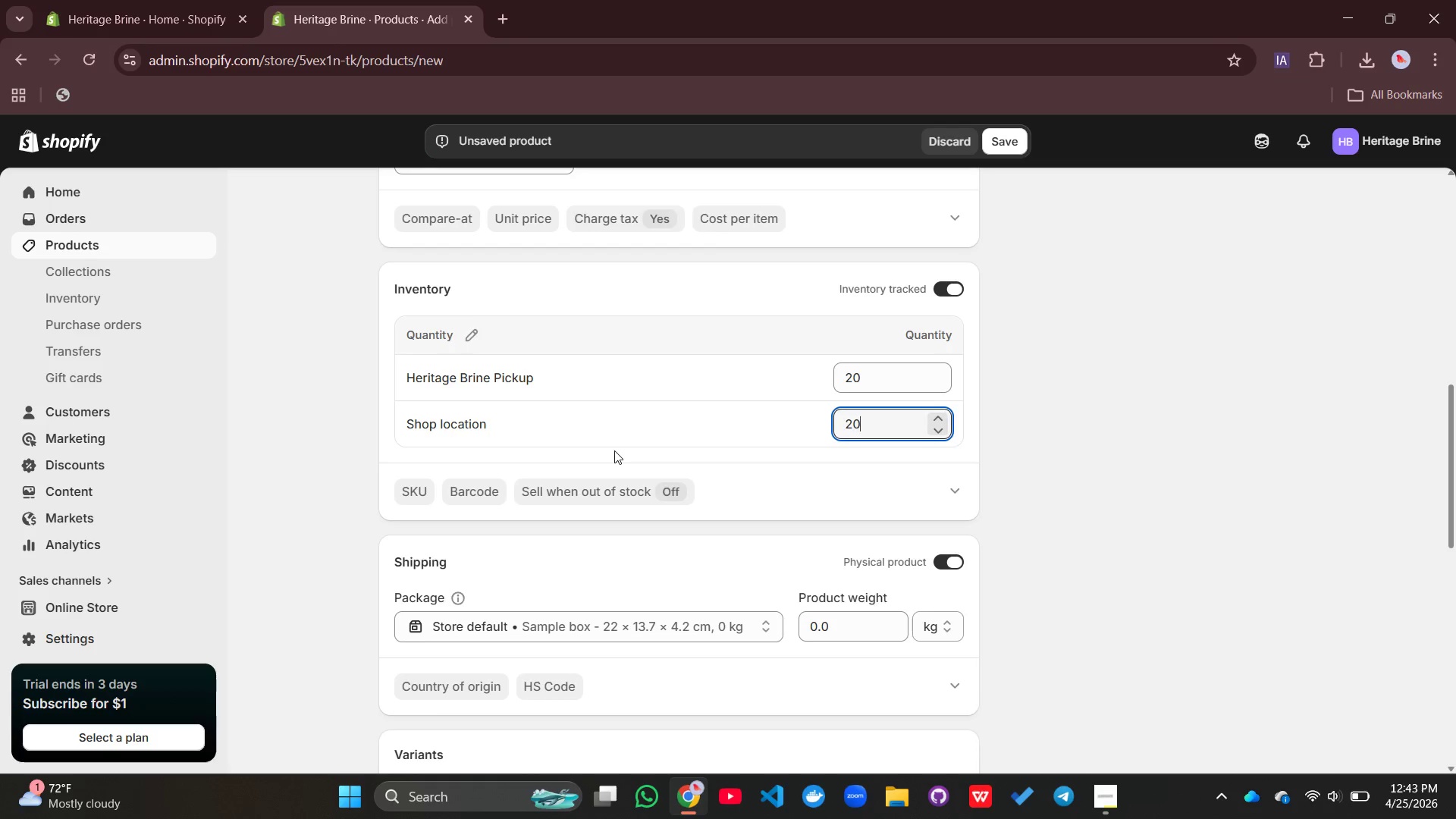 
scroll: coordinate [614, 450], scroll_direction: down, amount: 5.0
 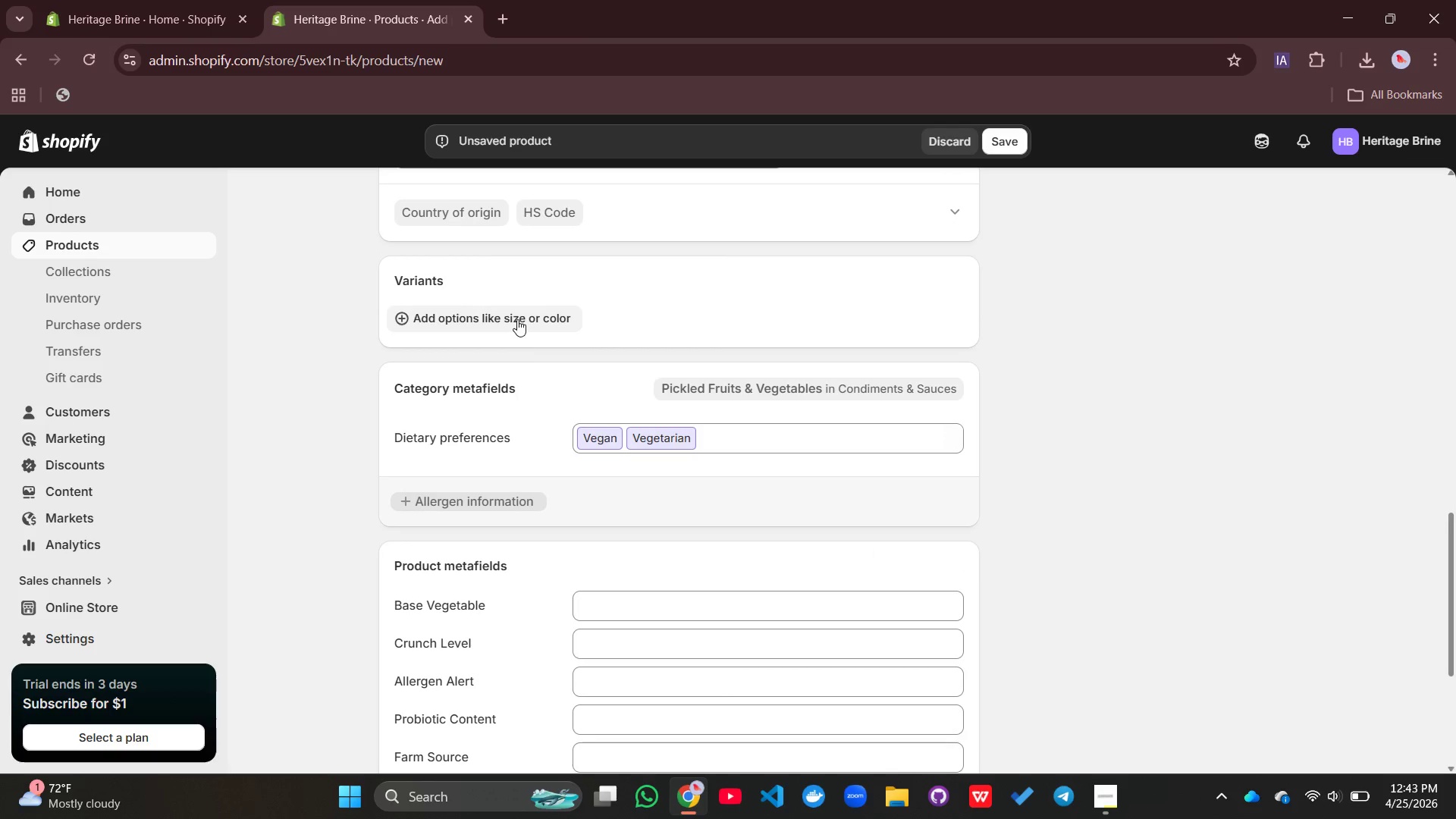 
left_click([517, 319])
 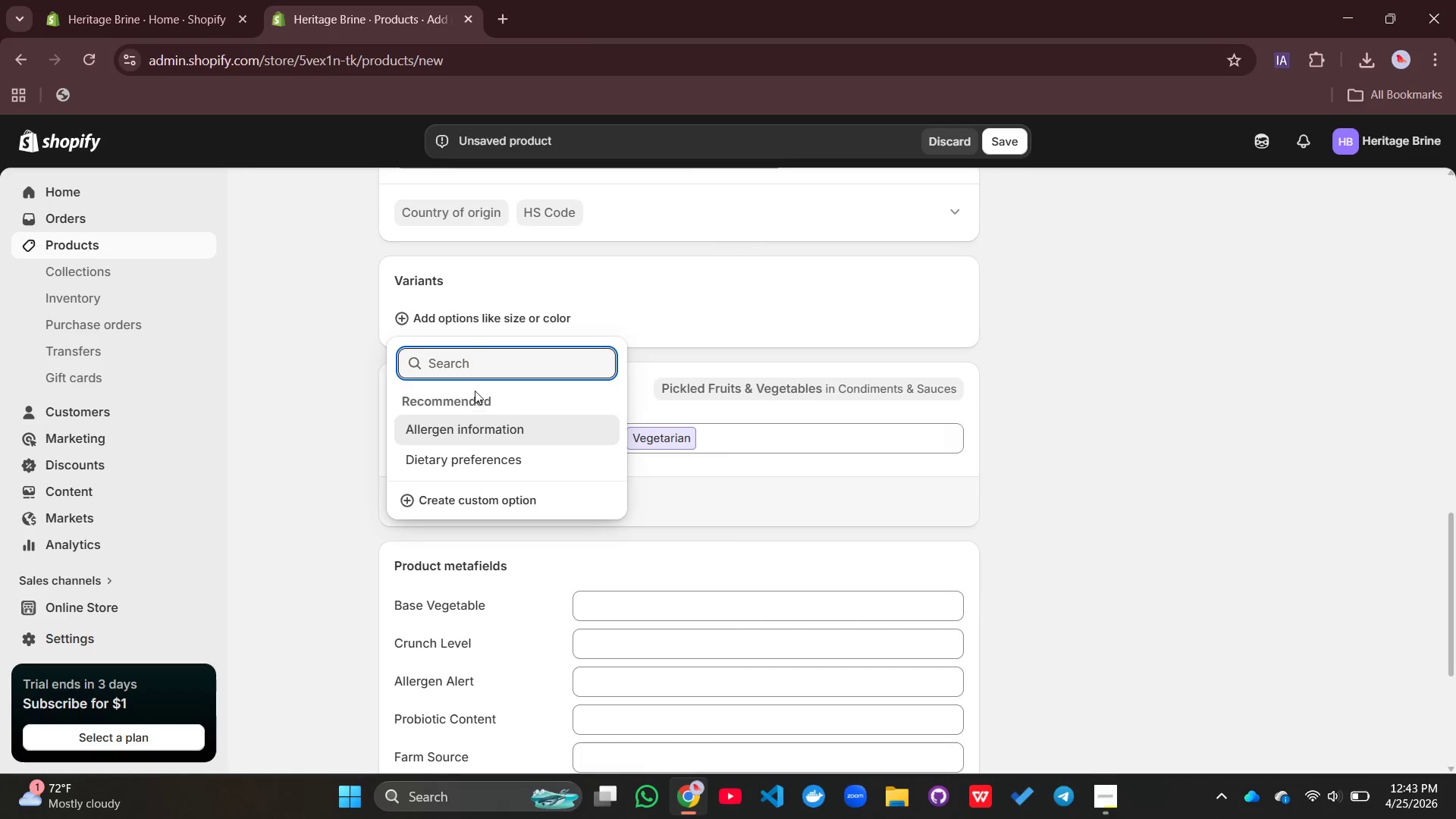 
wait(5.31)
 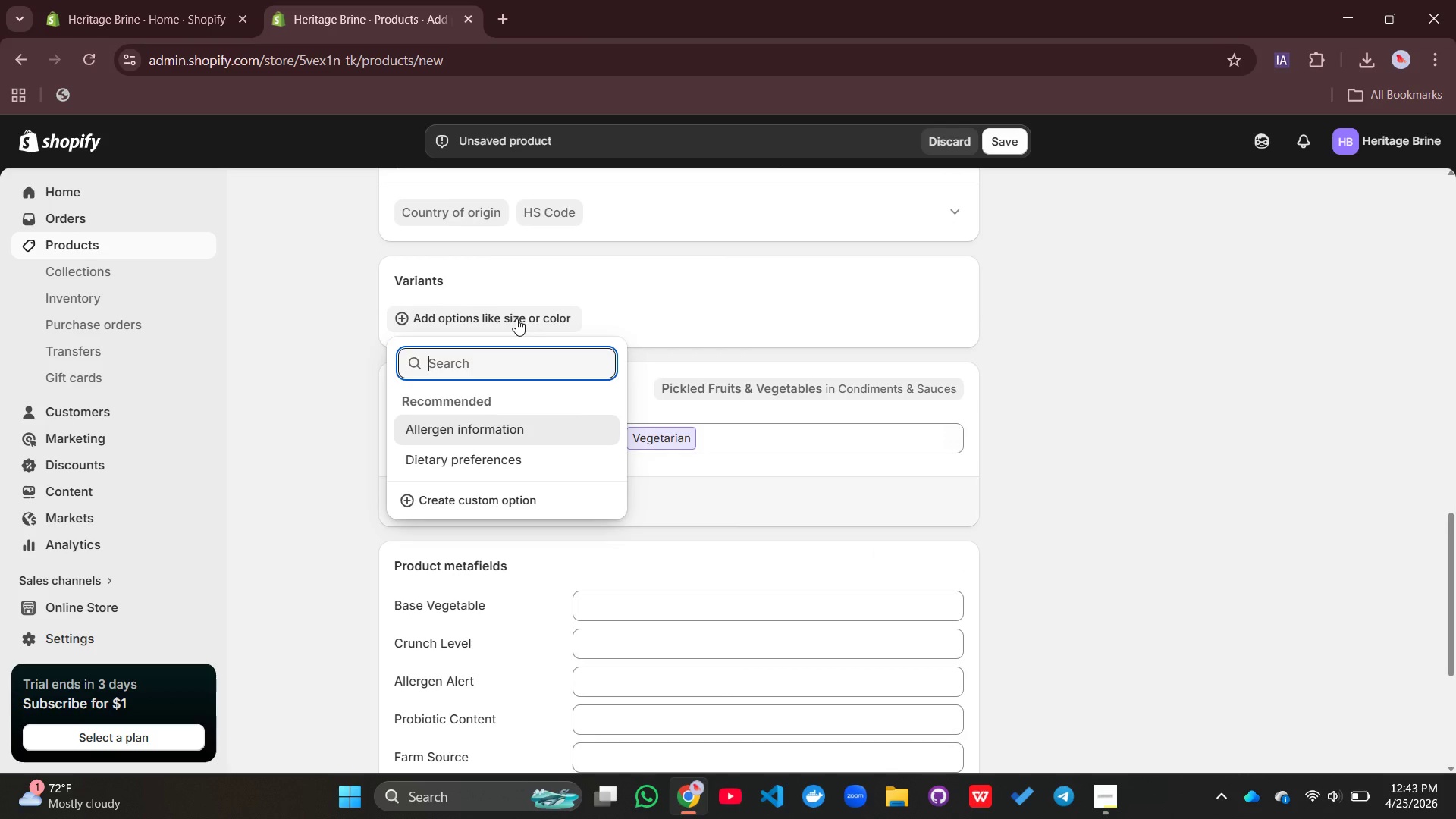 
type(size)
key(Backspace)
key(Backspace)
key(Backspace)
key(Backspace)
type(Size)
 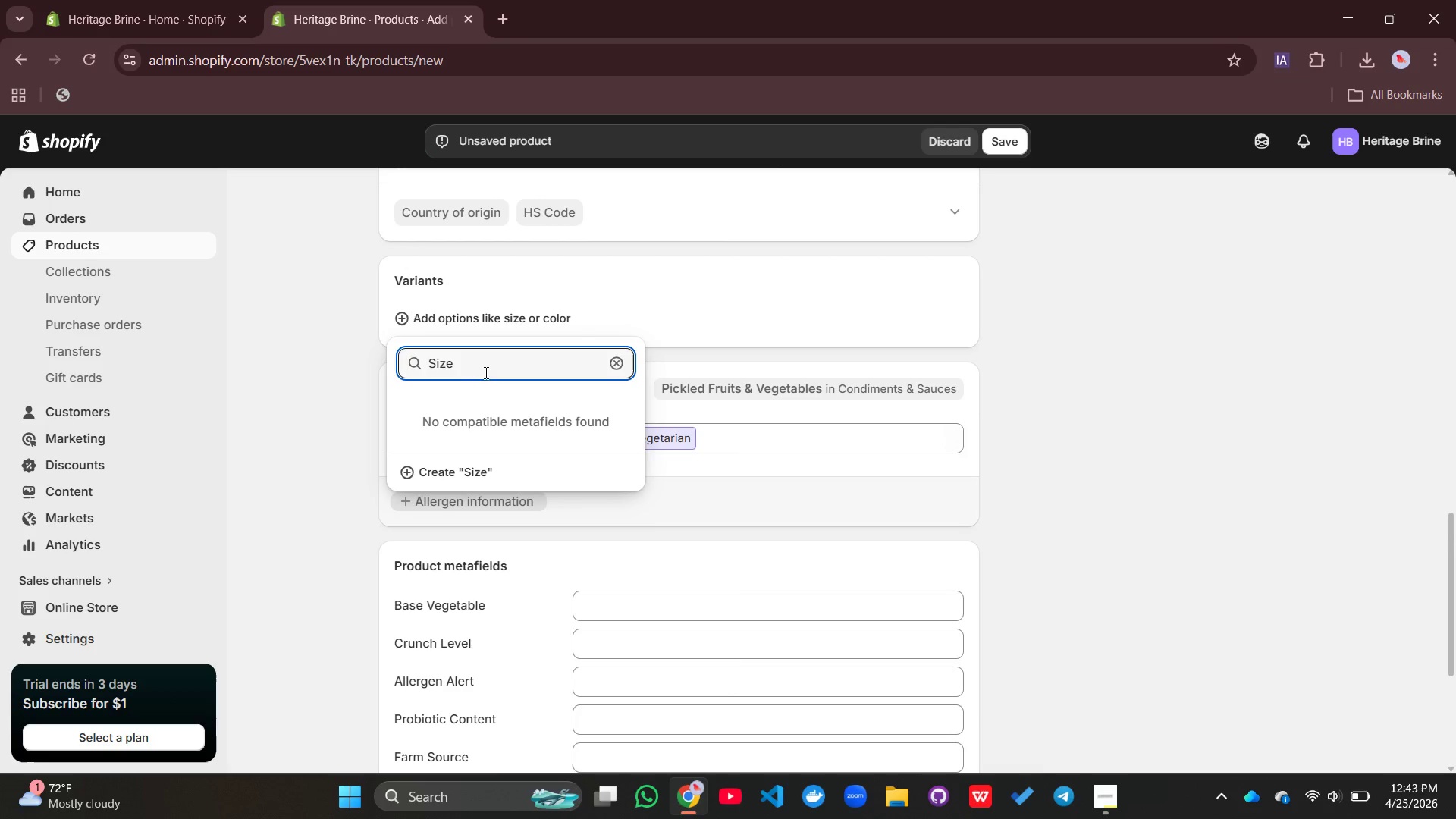 
 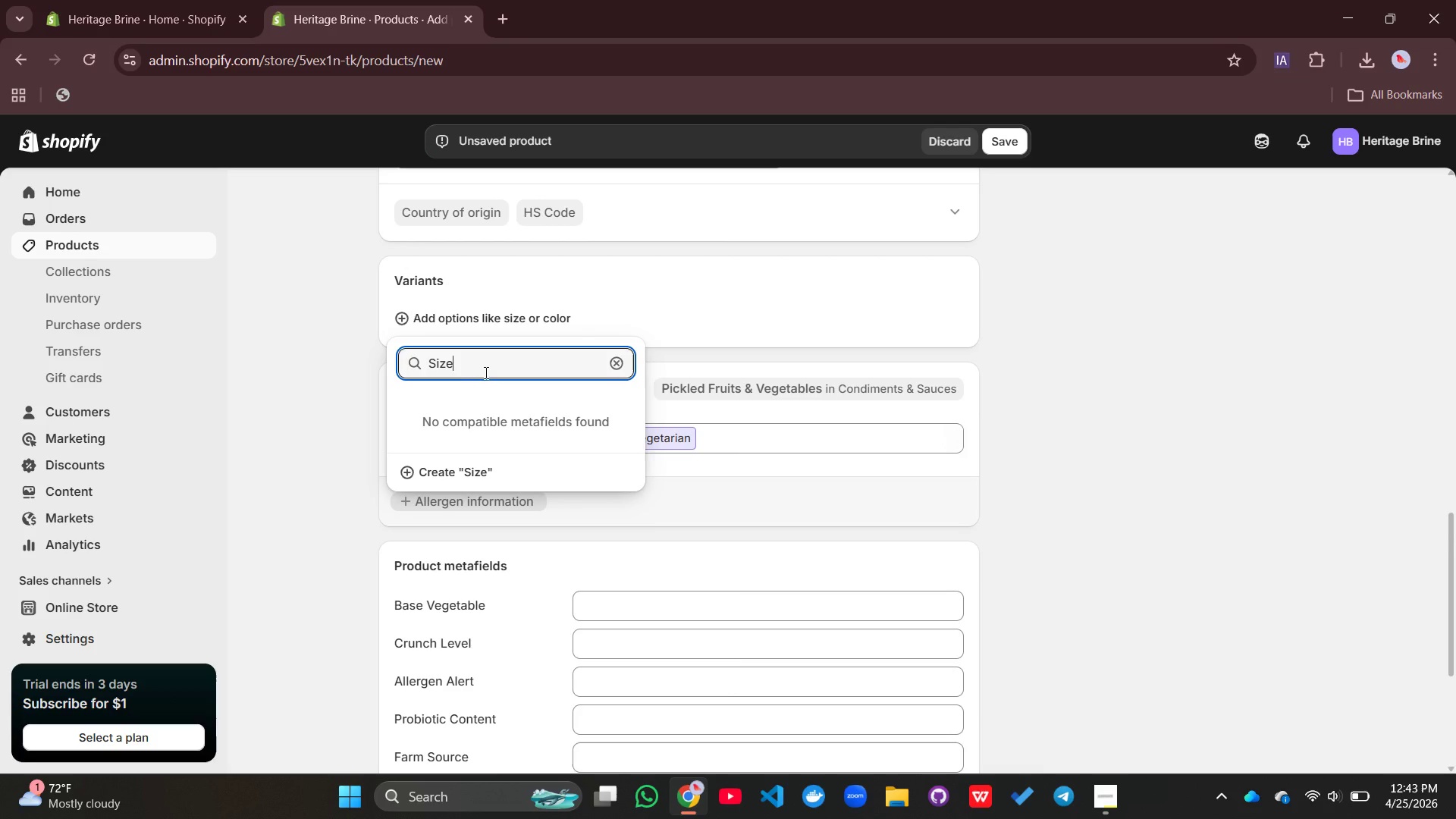 
key(Enter)
 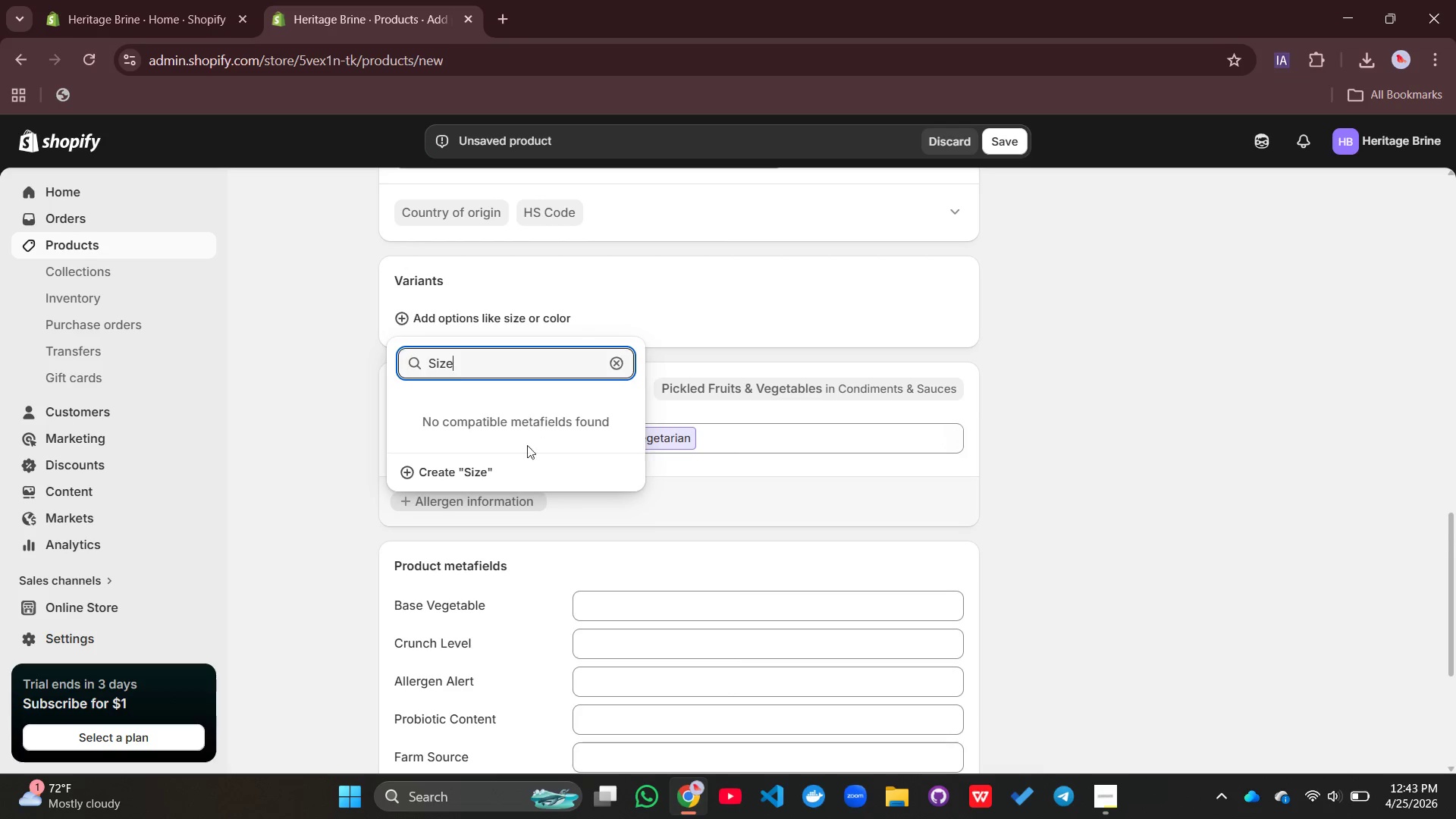 
left_click([494, 473])
 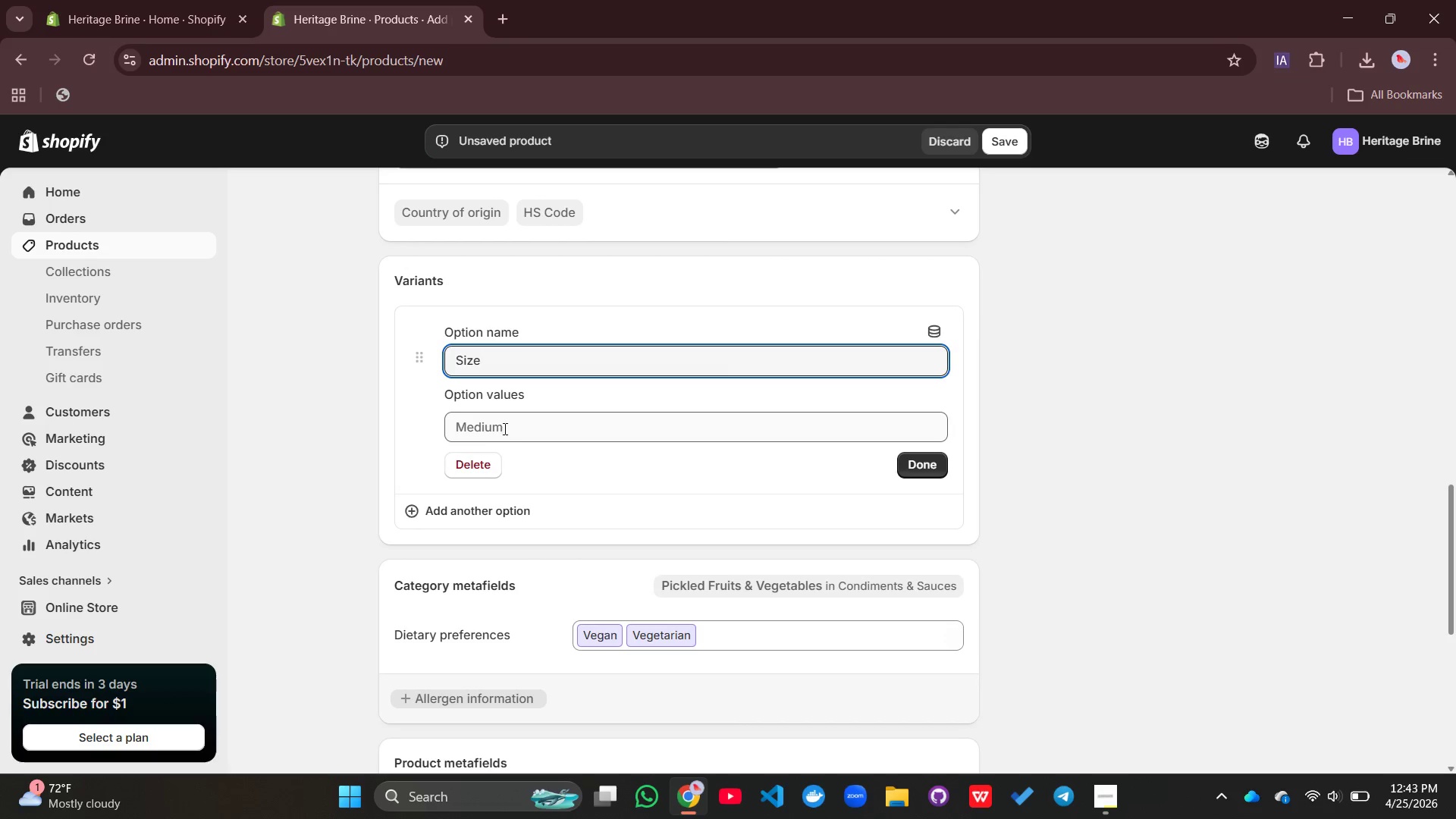 
left_click([504, 425])
 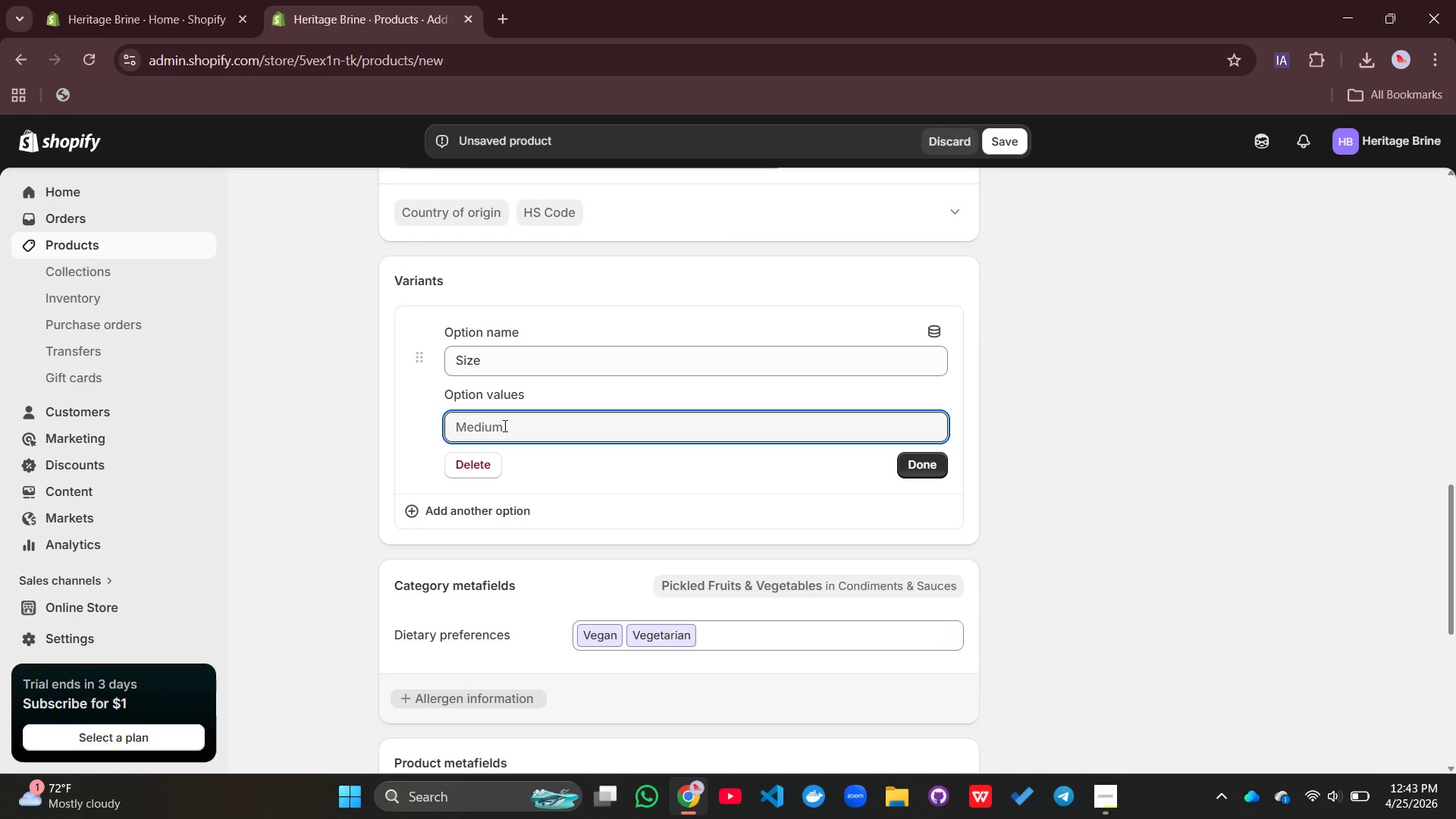 
type(16oz)
 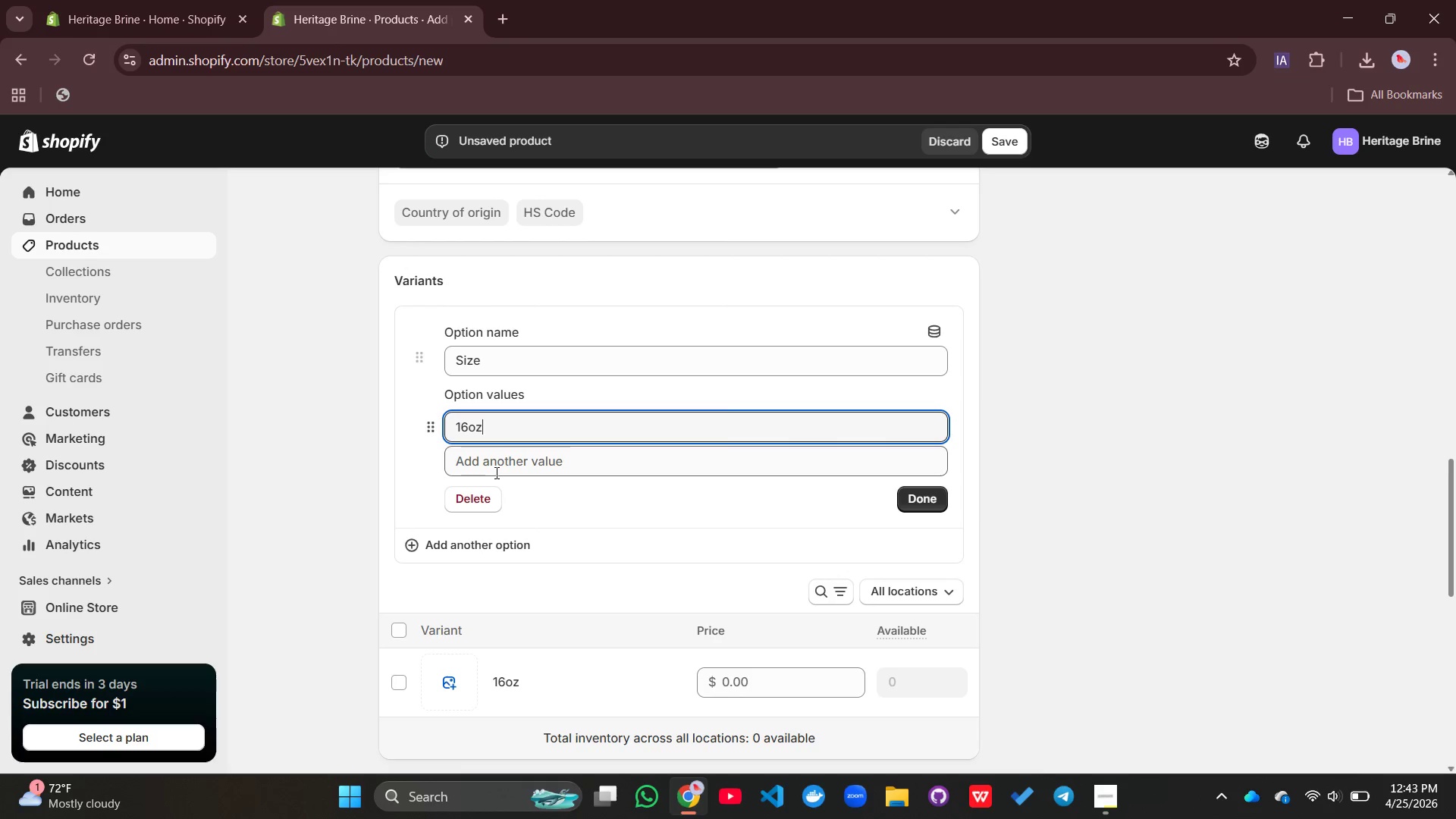 
left_click([495, 472])
 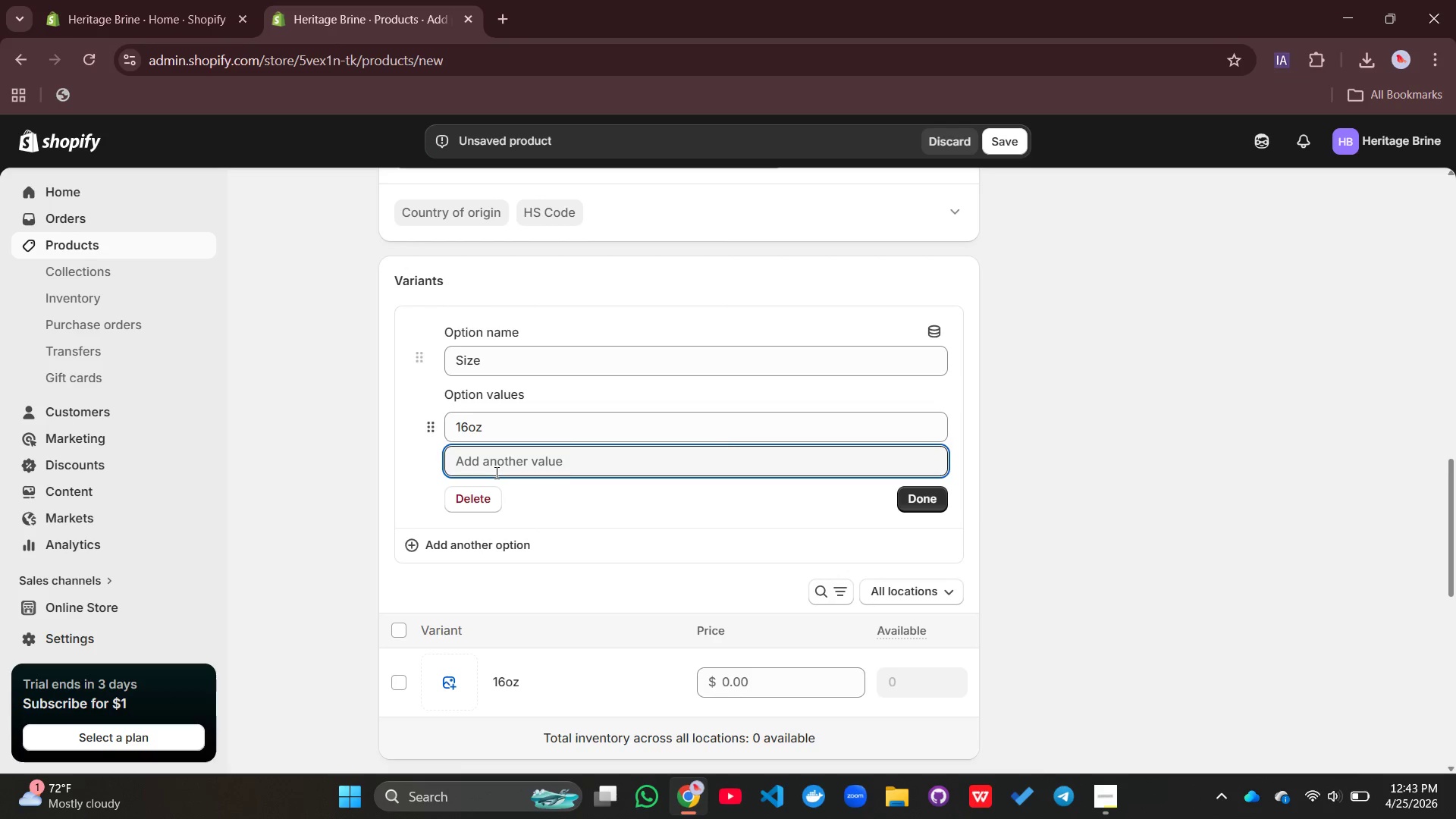 
type(320)
key(Backspace)
type(oz)
 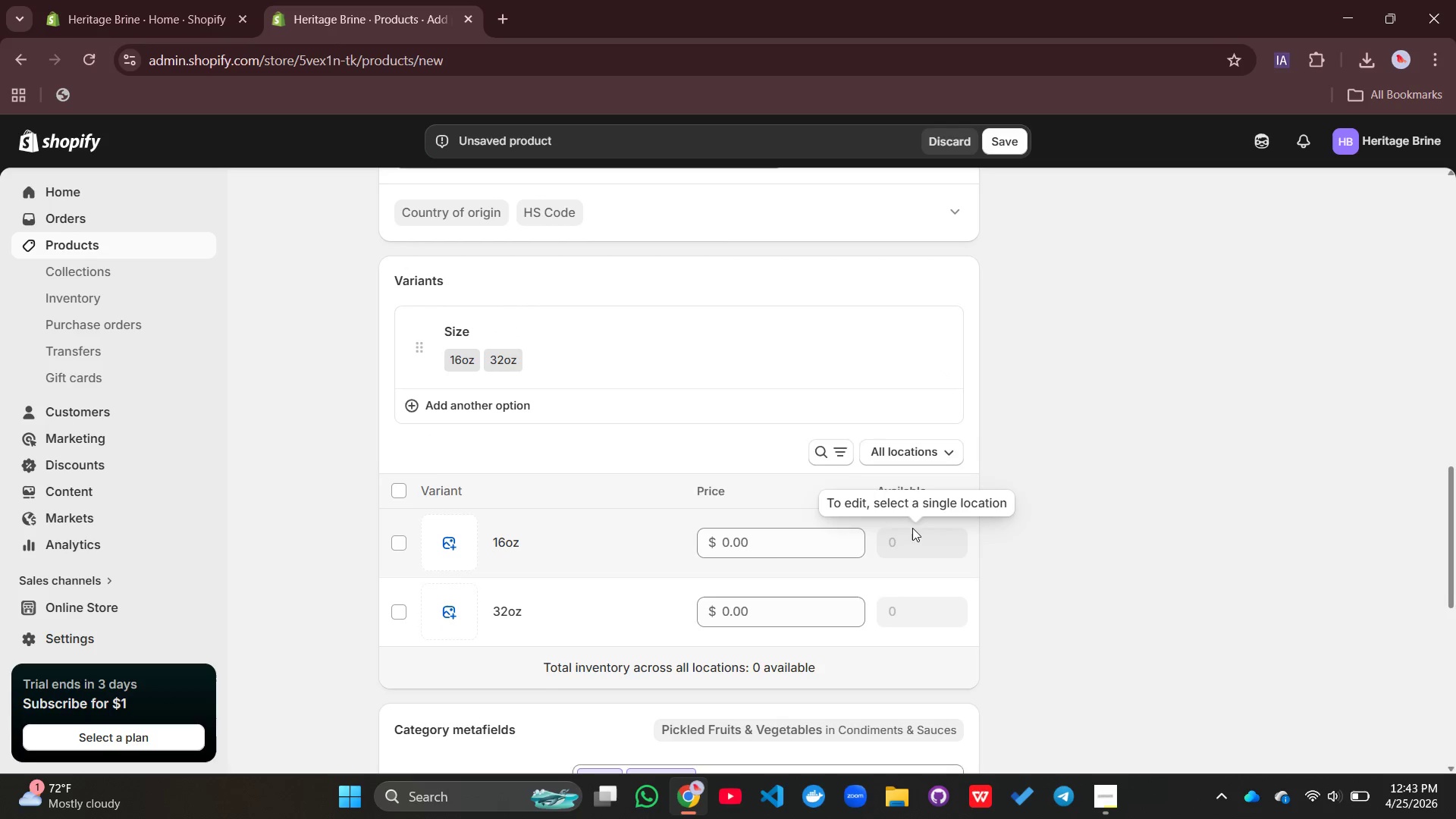 
left_click([730, 546])
 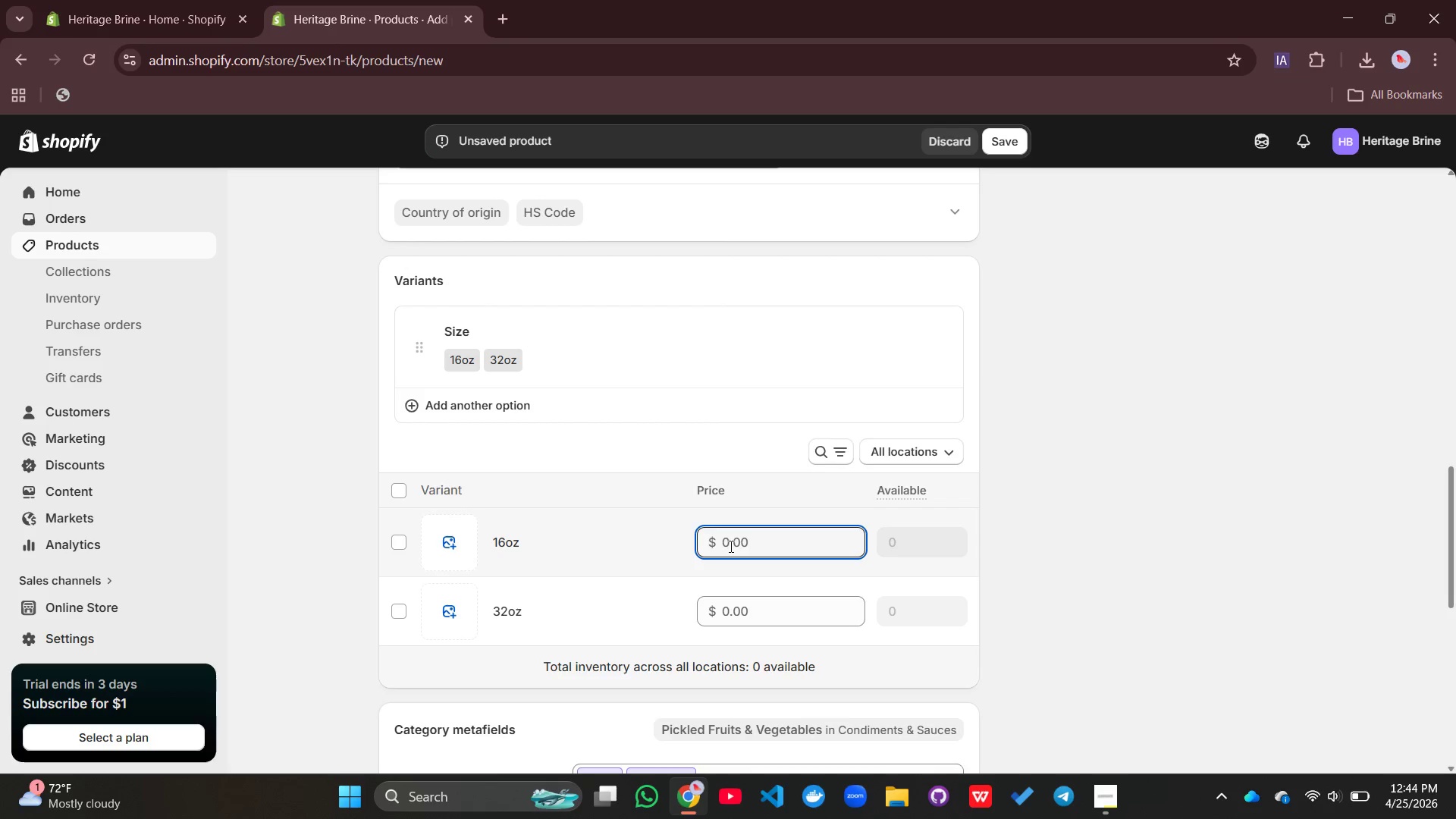 
type(5.99)
 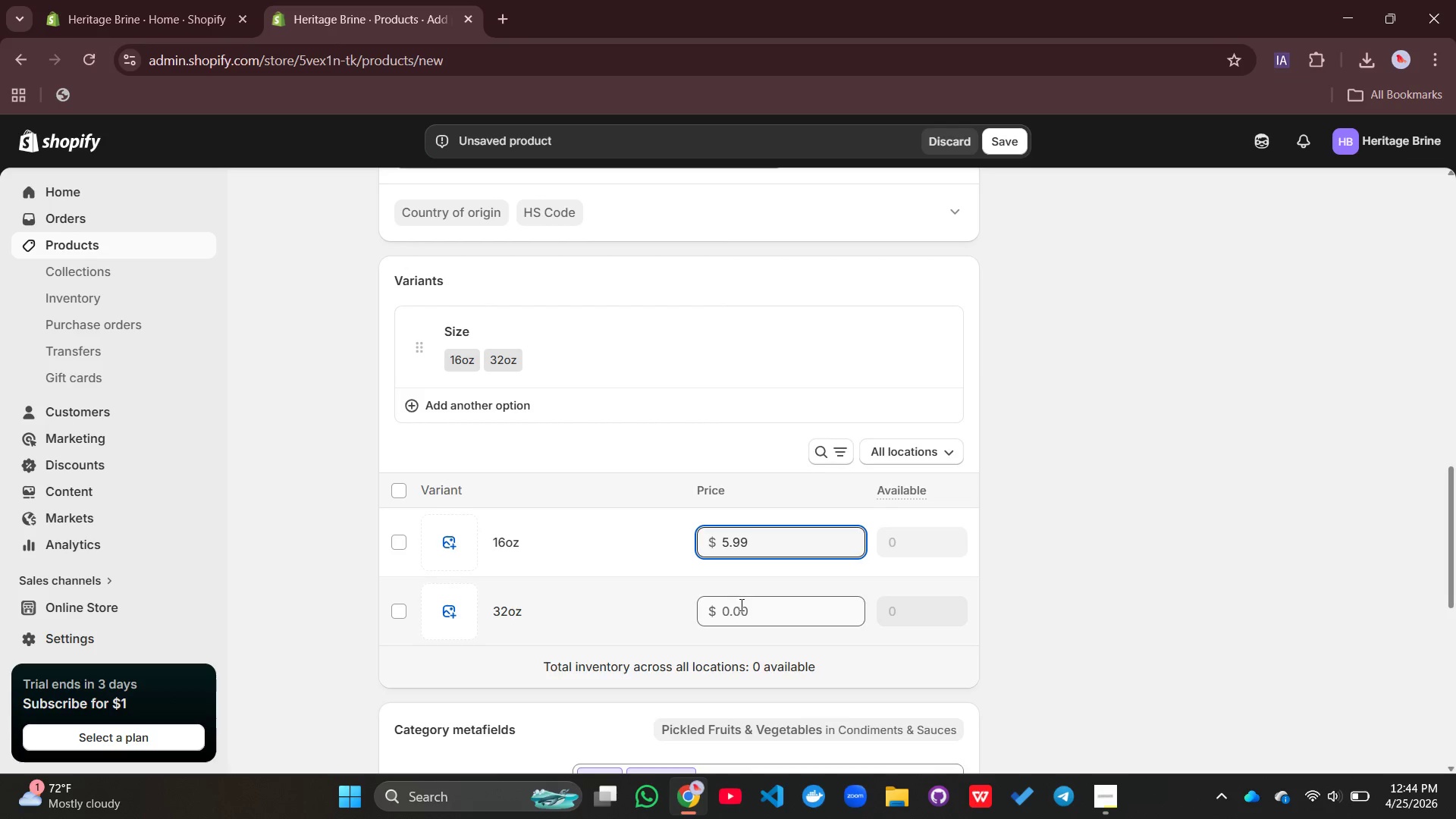 
left_click([741, 605])
 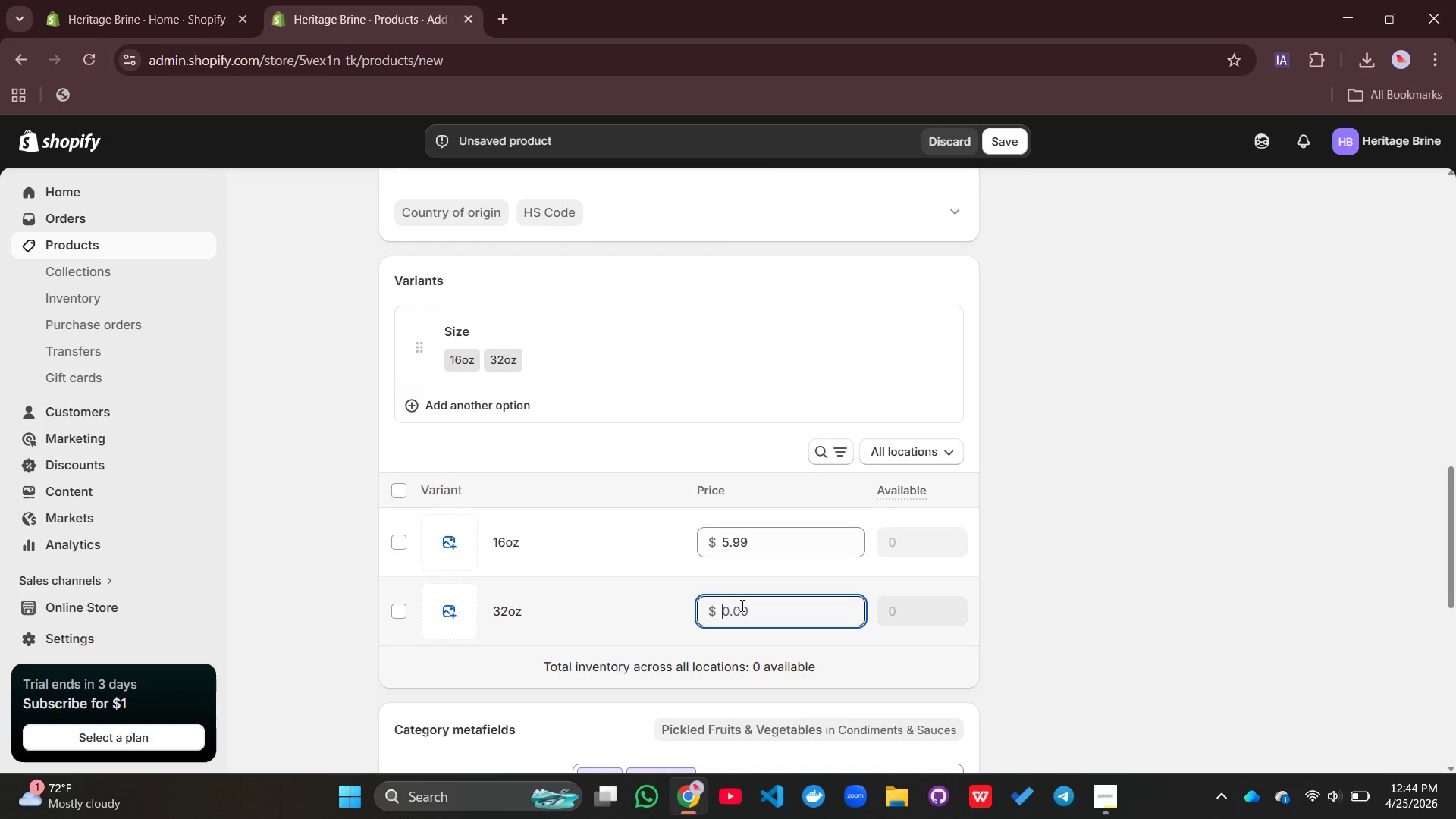 
type(10.99)
 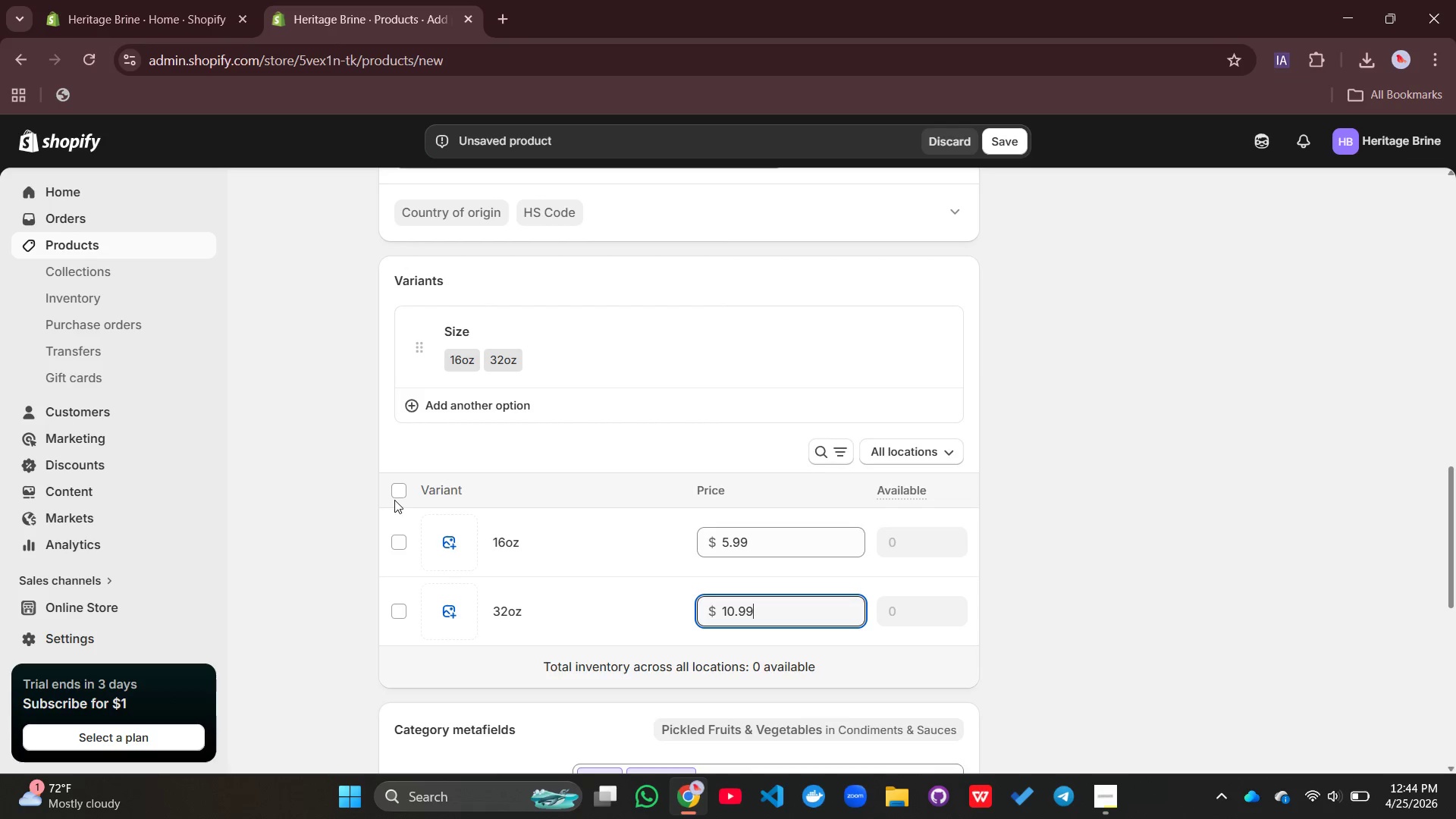 
left_click([391, 497])
 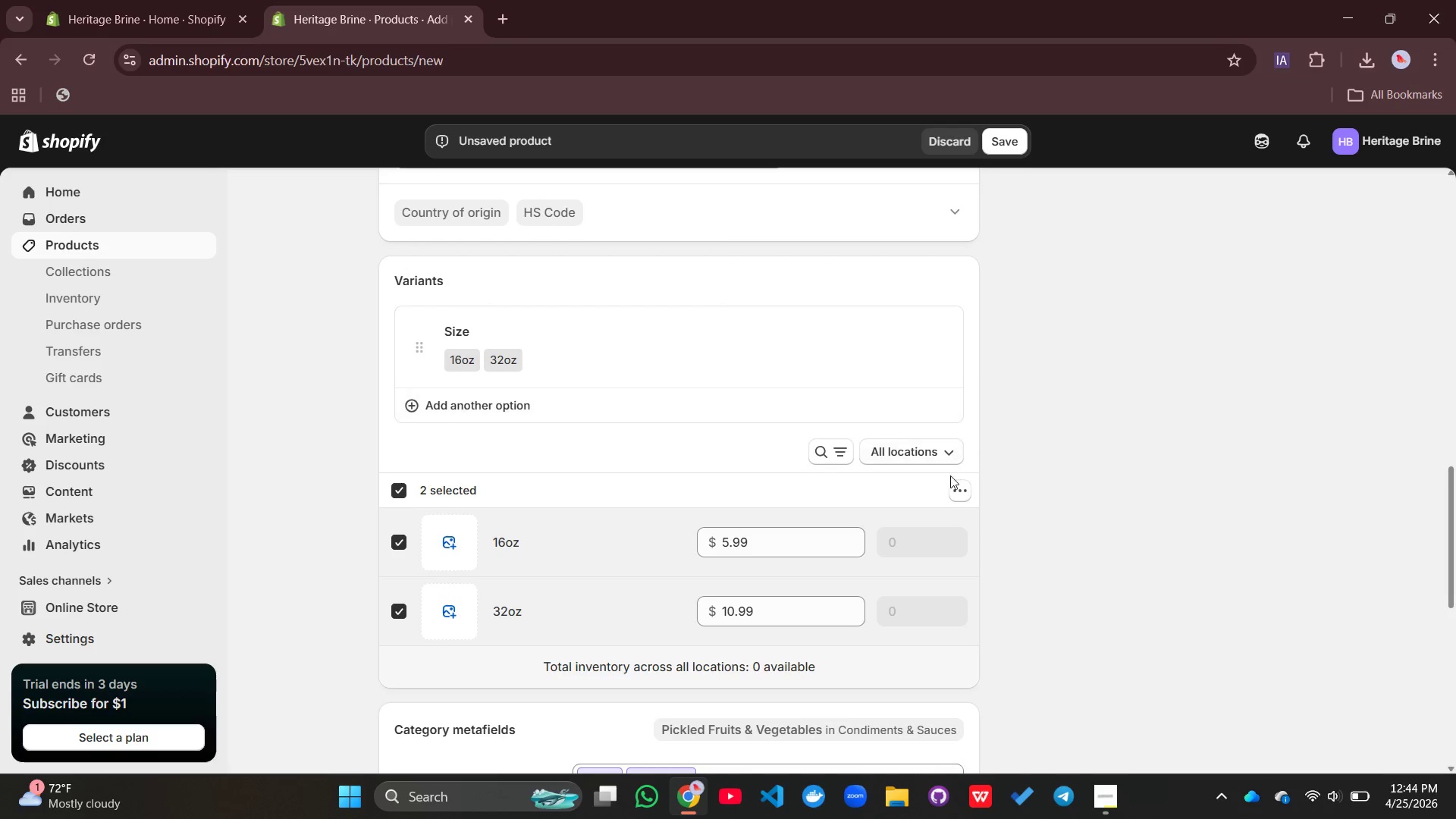 
left_click([949, 481])
 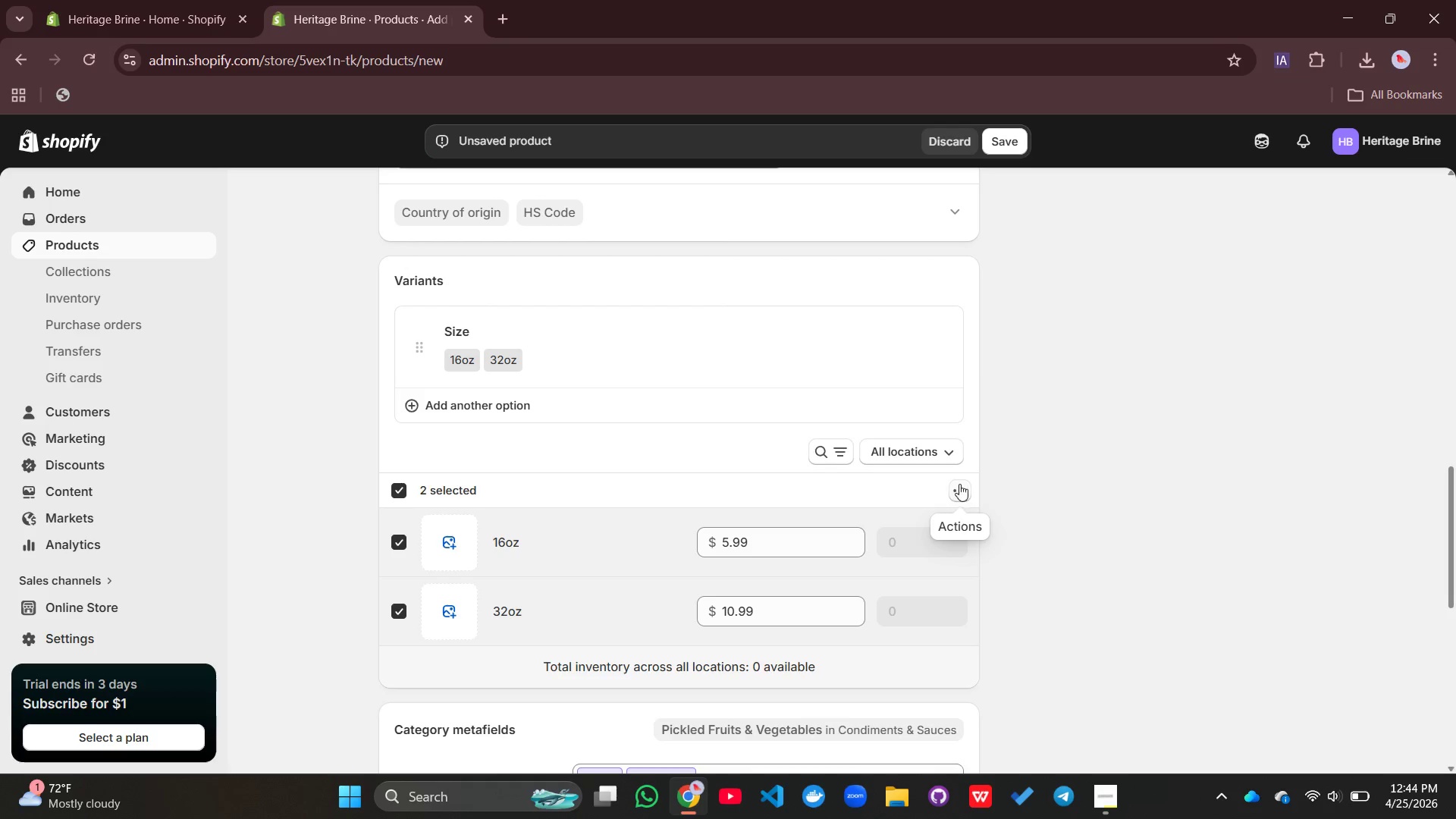 
left_click([960, 485])
 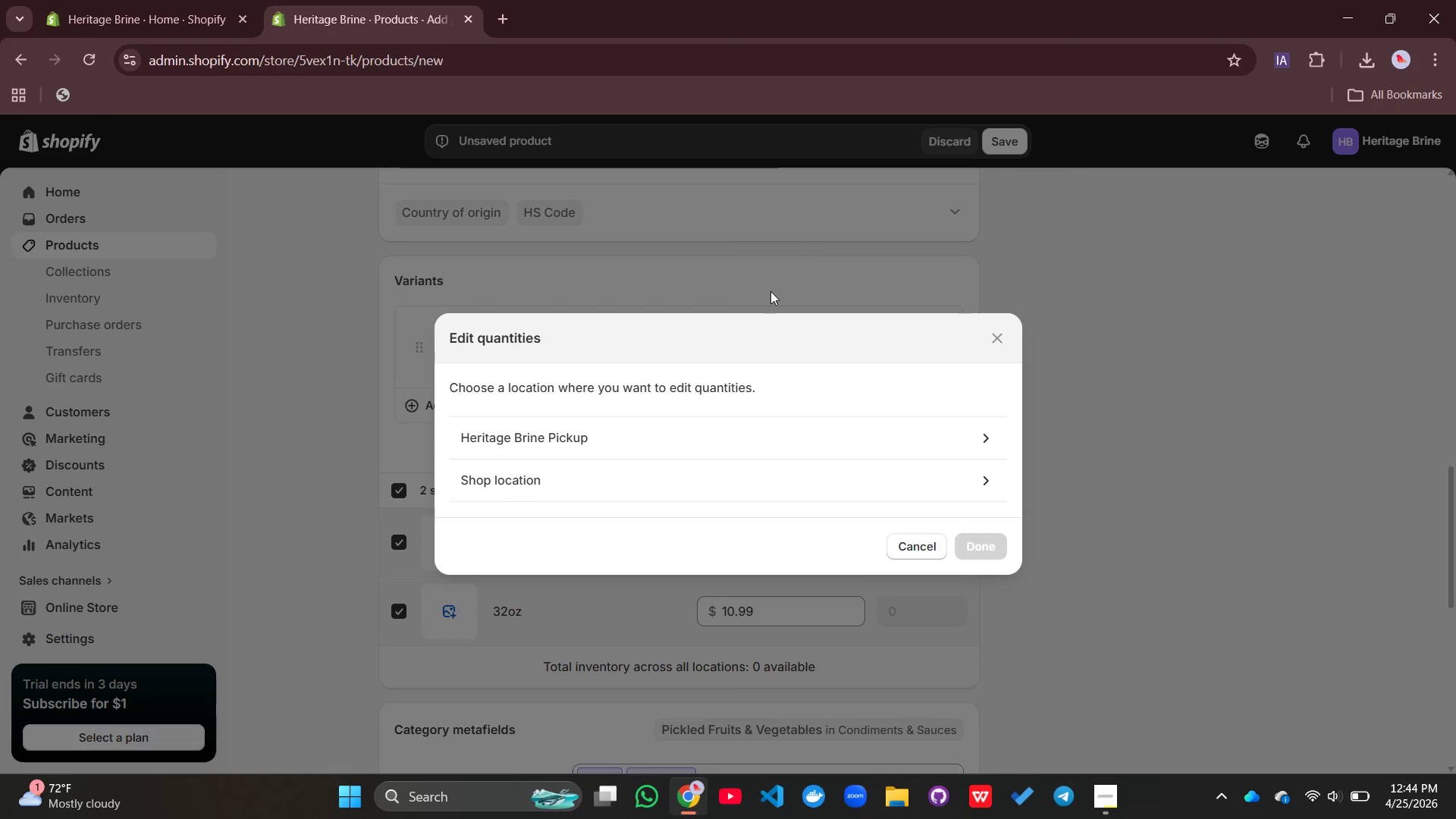 
left_click([734, 428])
 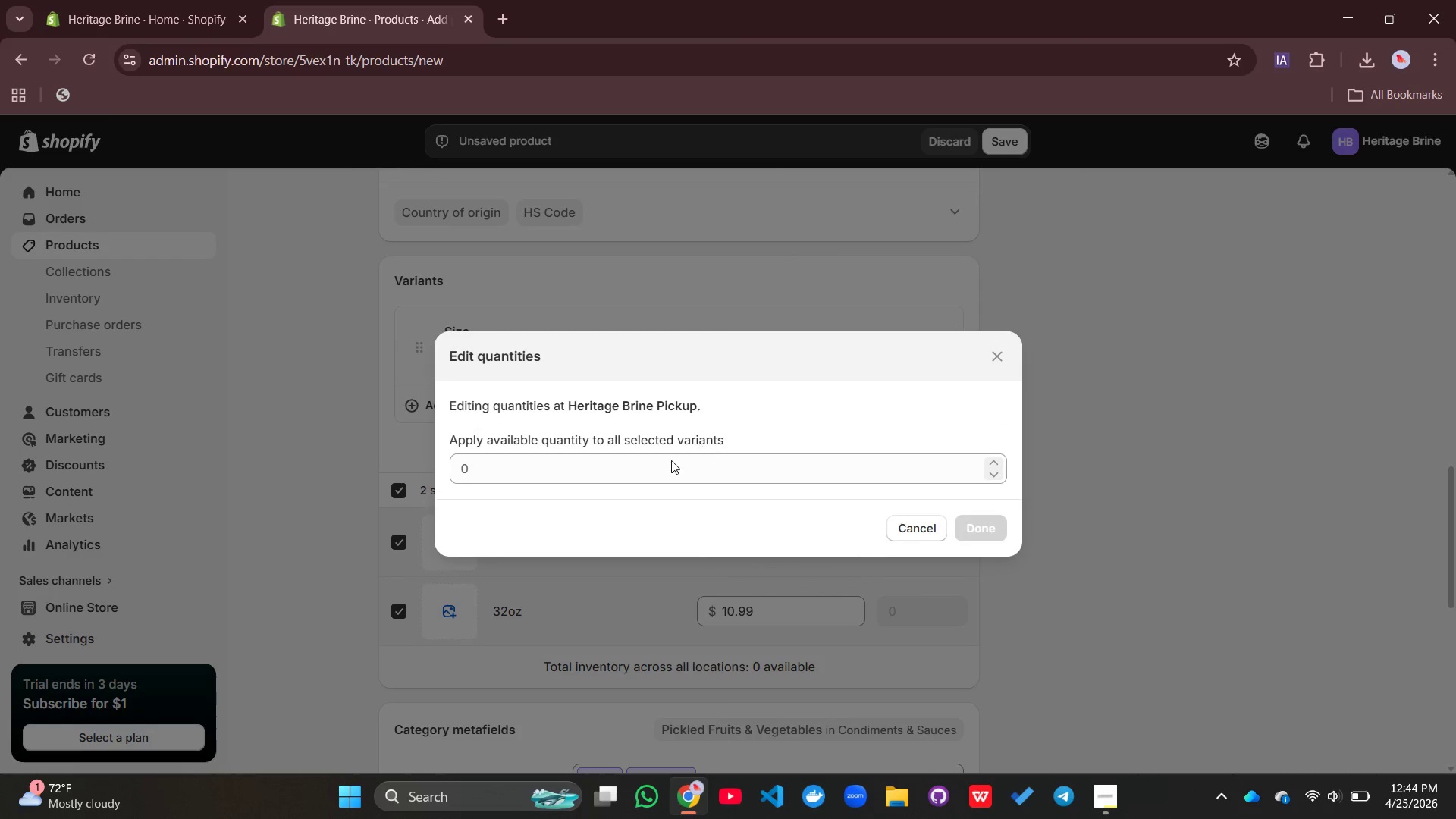 
left_click([670, 461])
 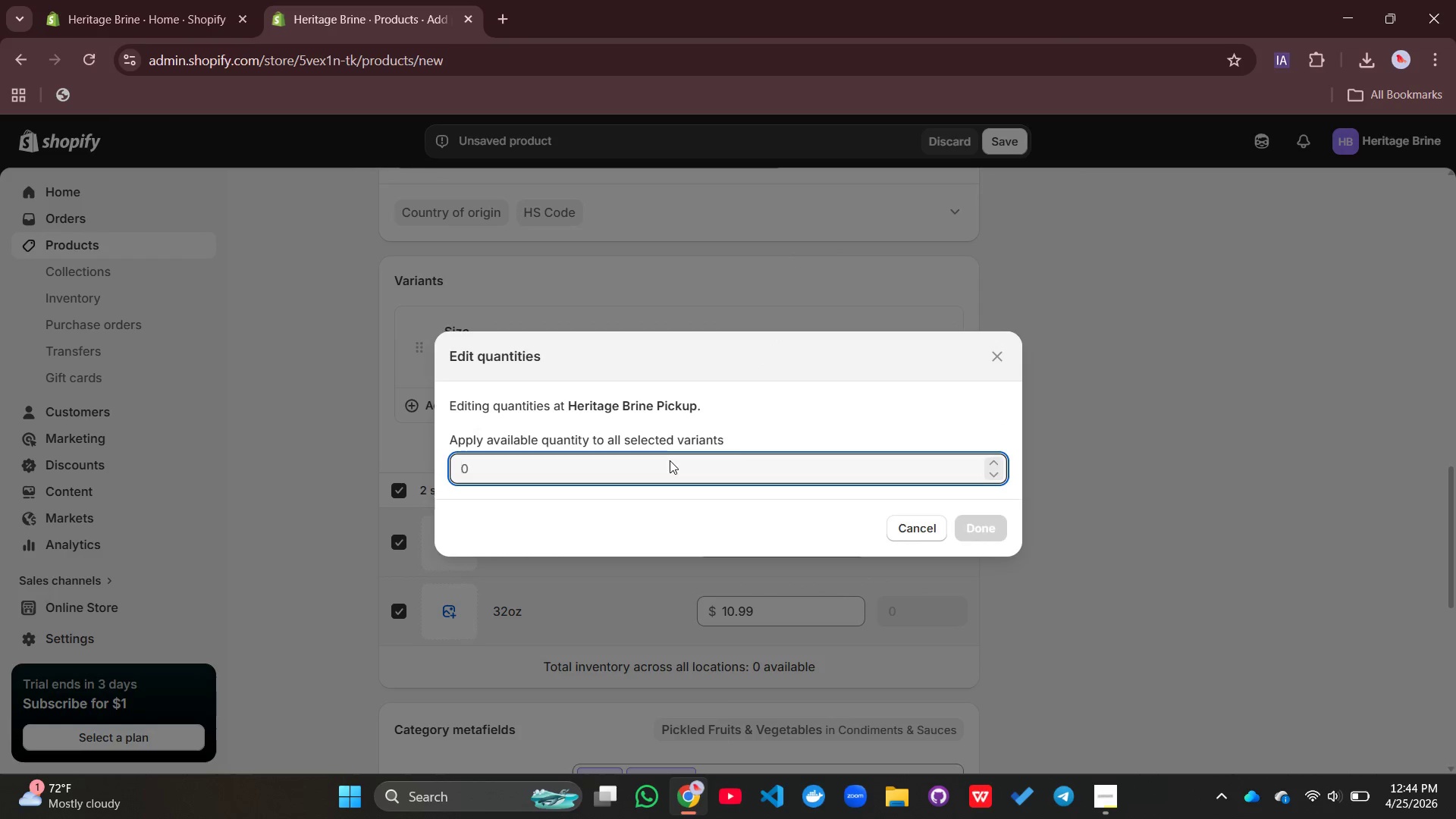 
type(10)
 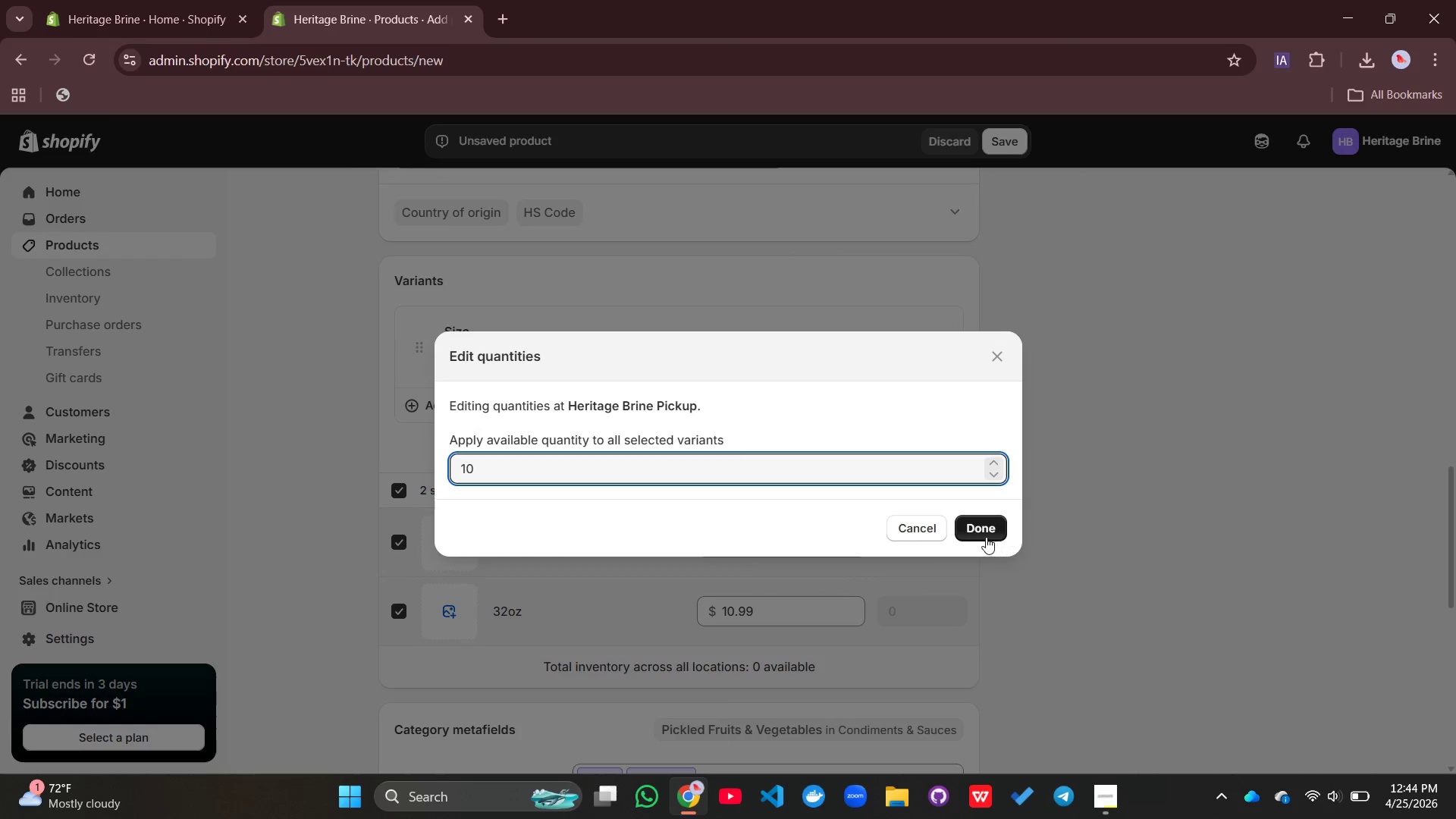 
left_click([984, 535])
 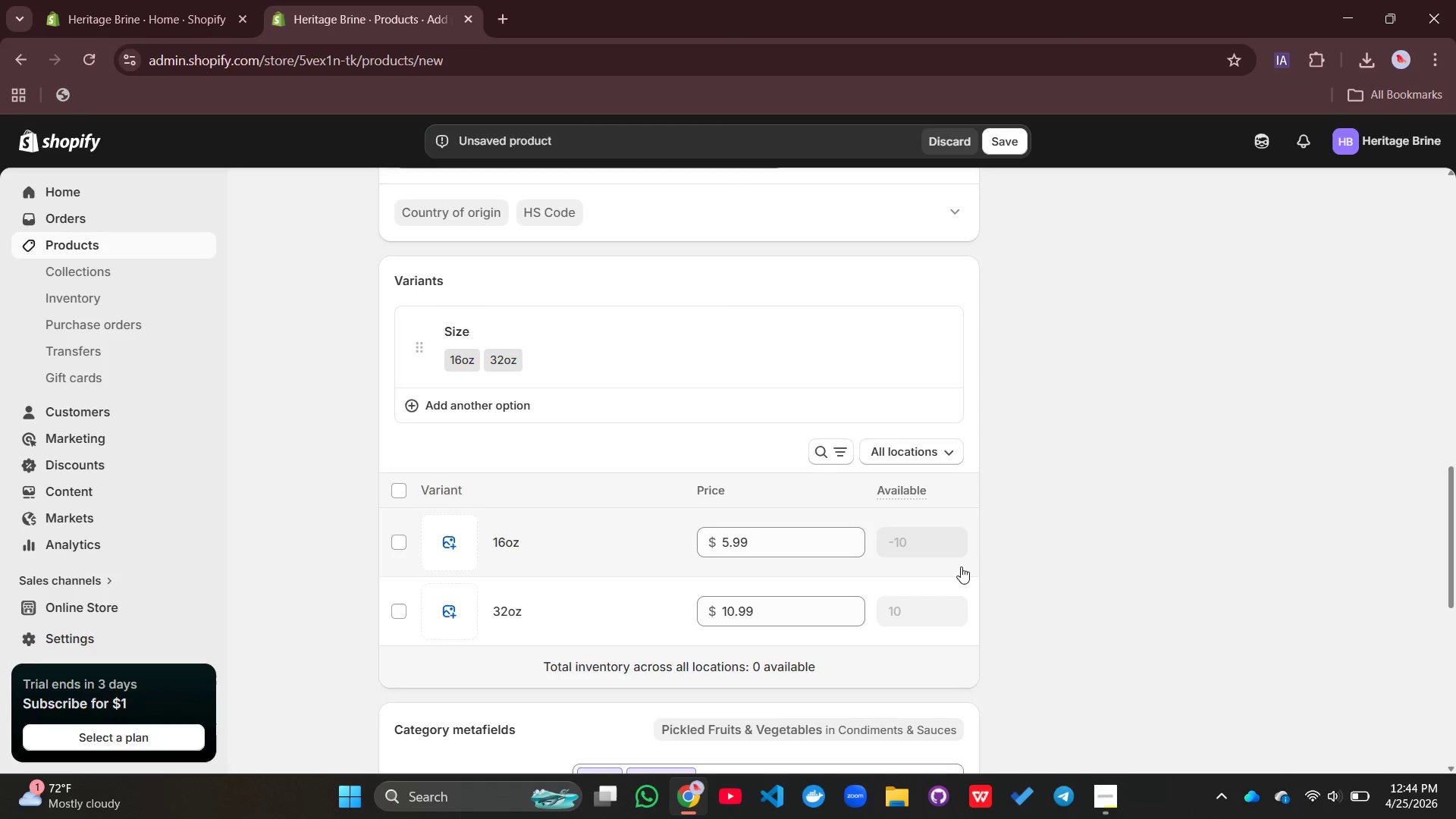 
left_click([913, 548])
 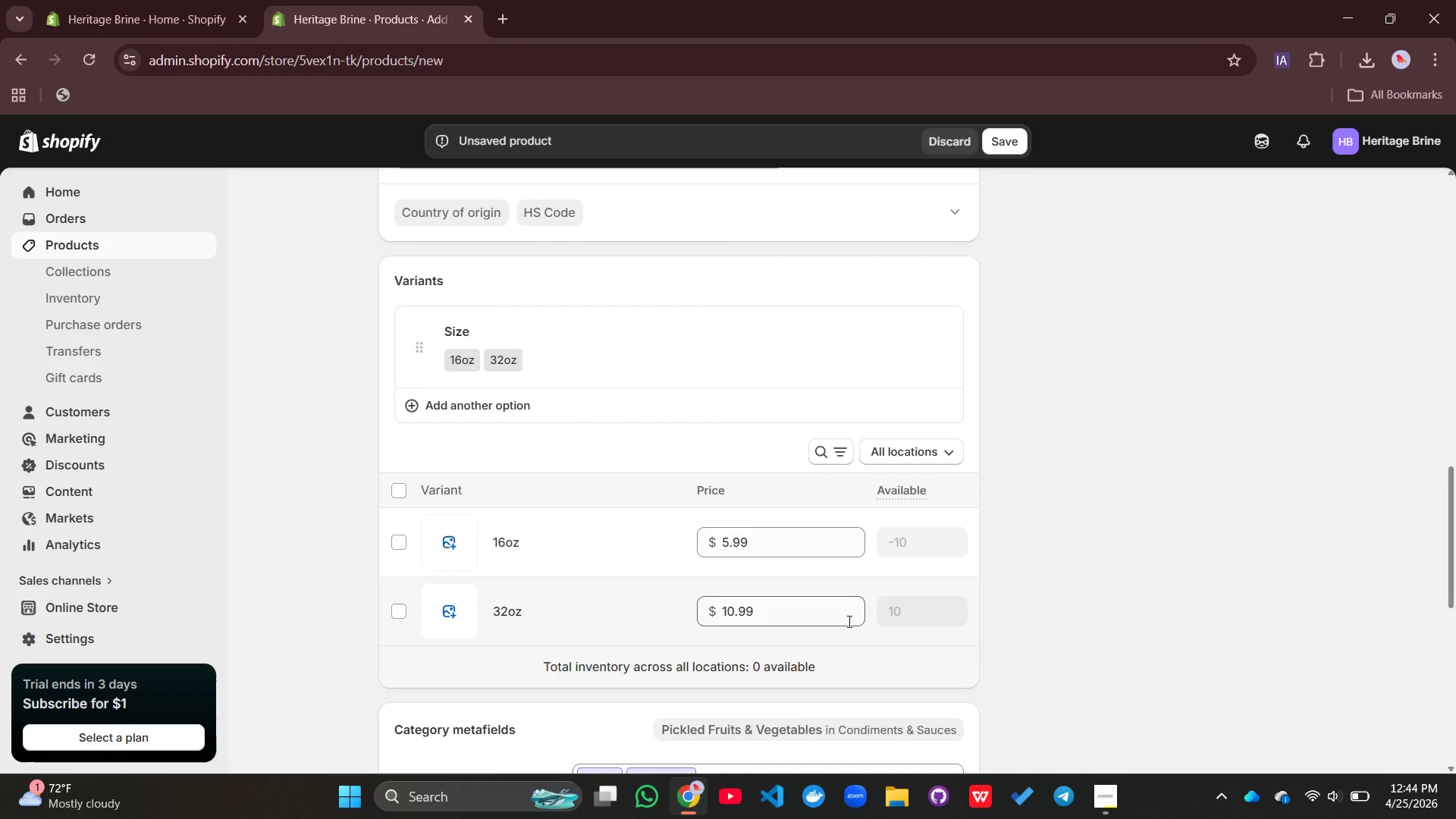 
scroll: coordinate [720, 495], scroll_direction: down, amount: 6.0
 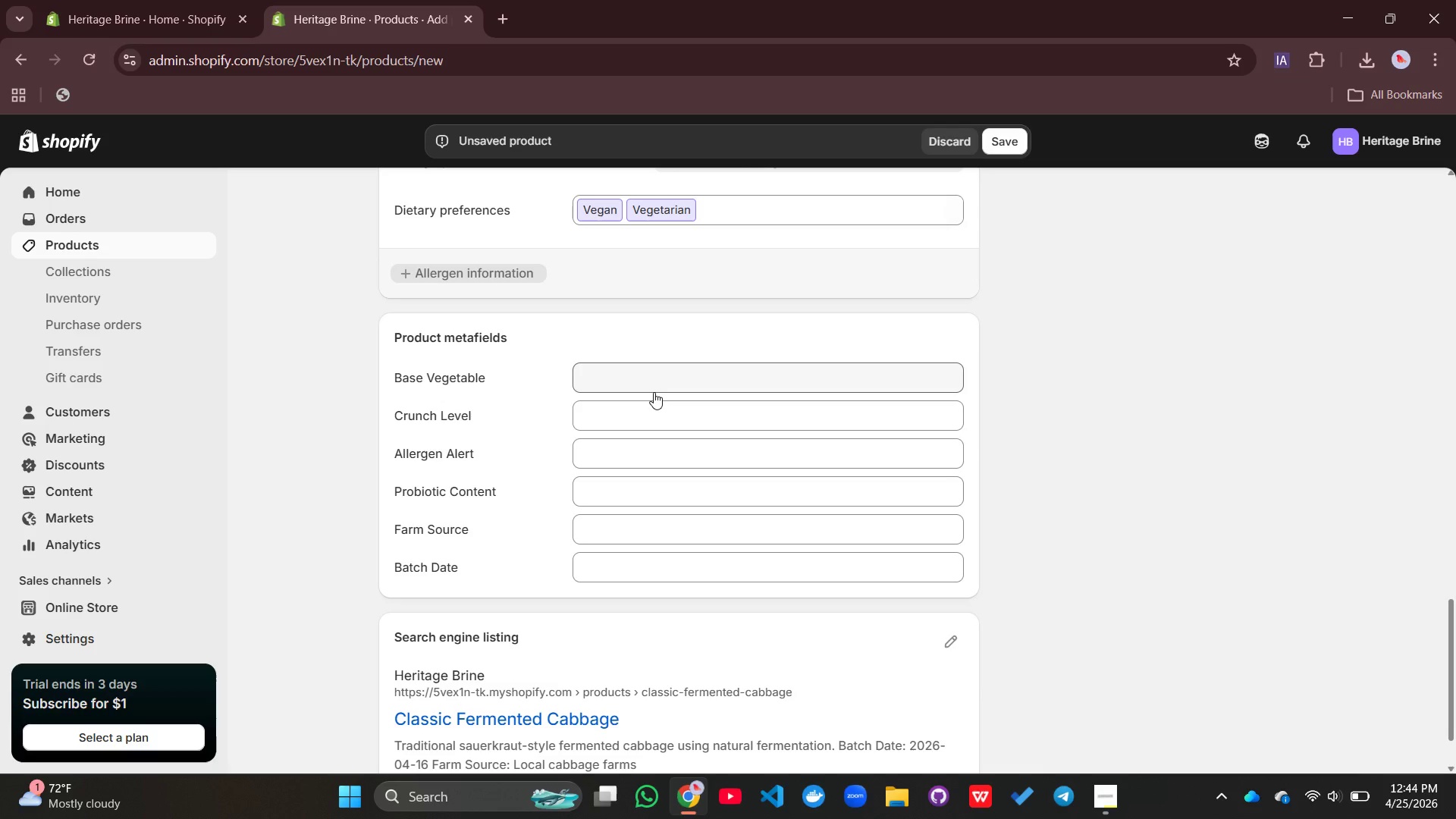 
left_click([654, 392])
 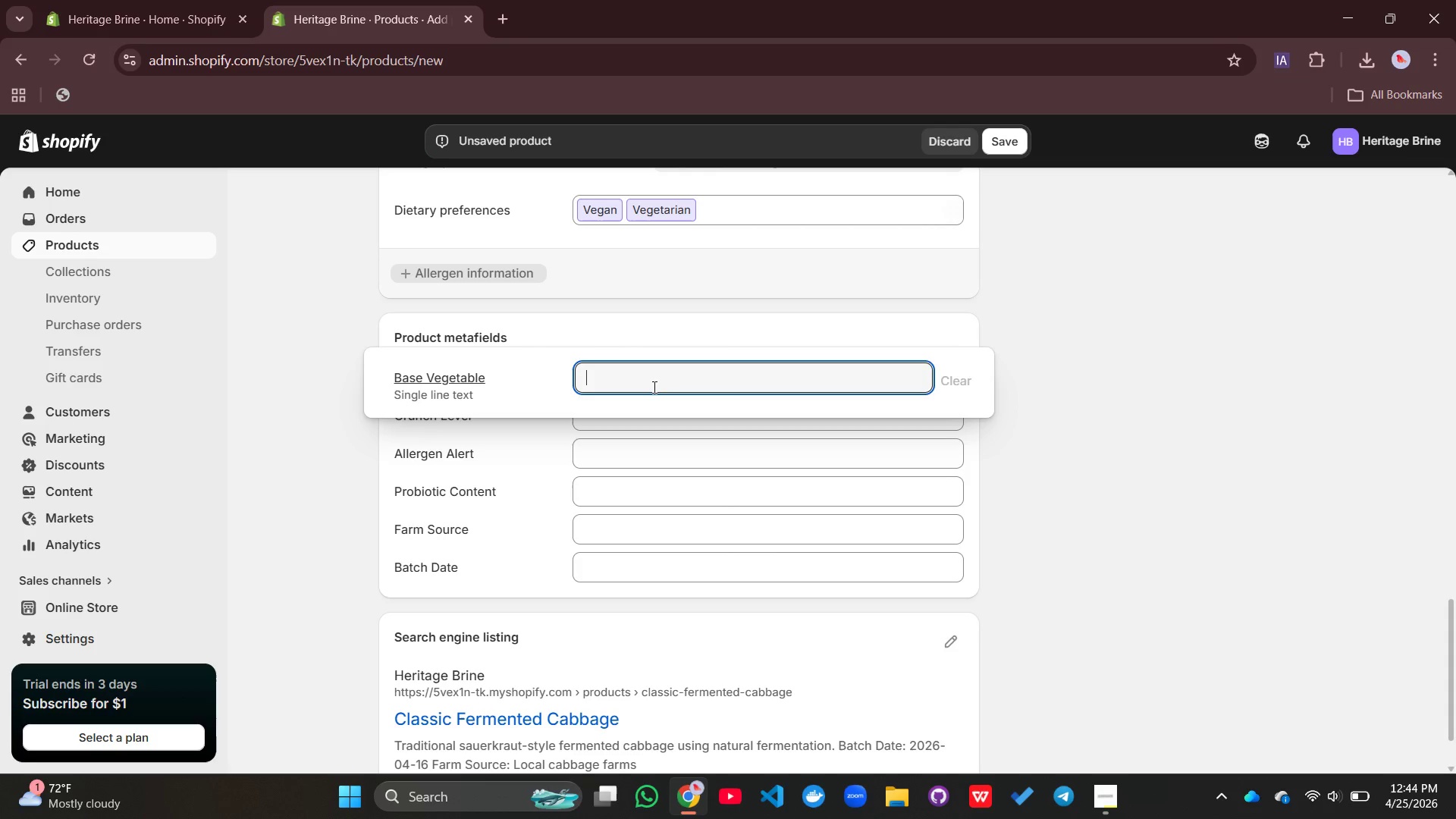 
wait(5.86)
 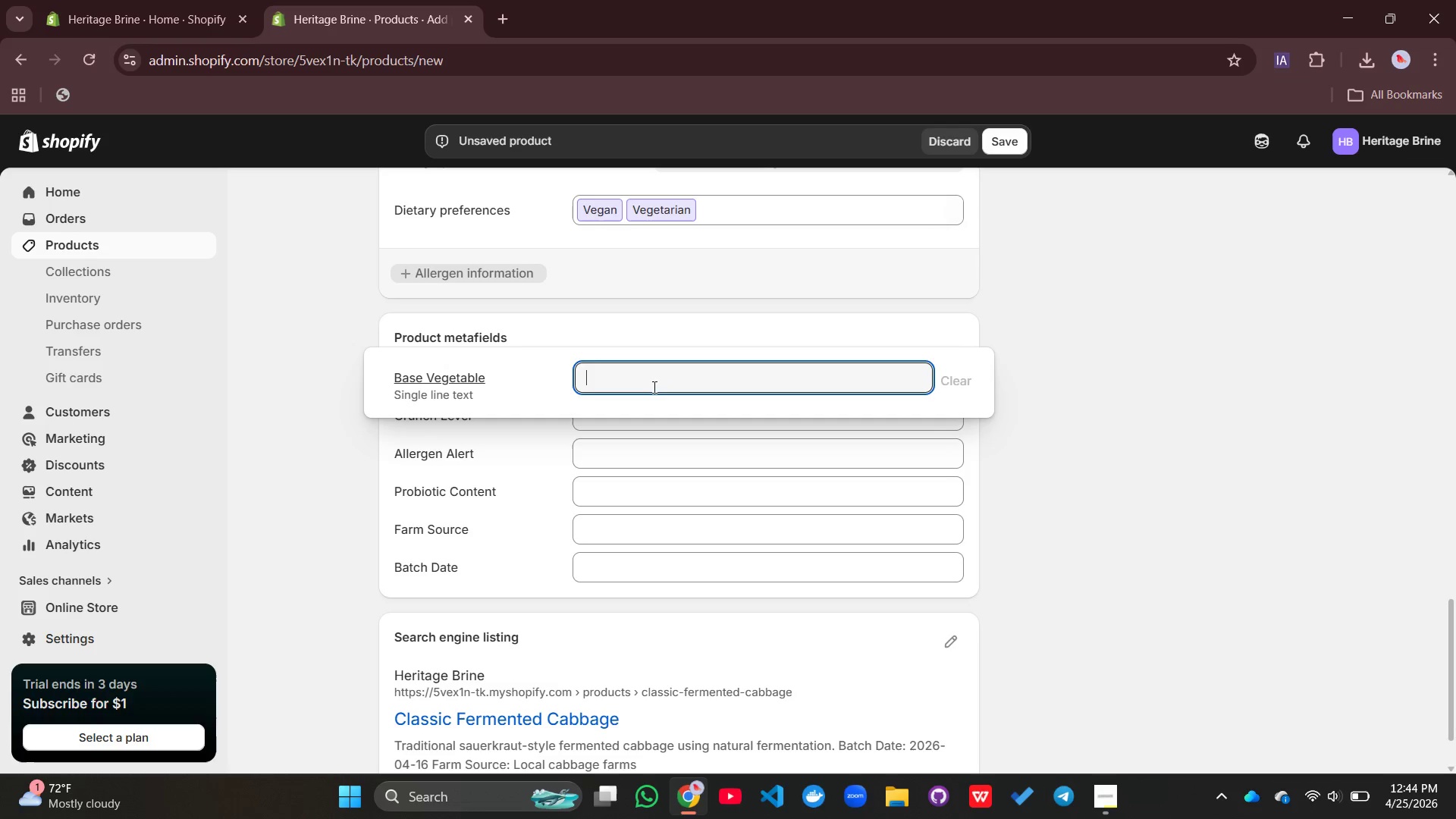 
type(Cabbage)
 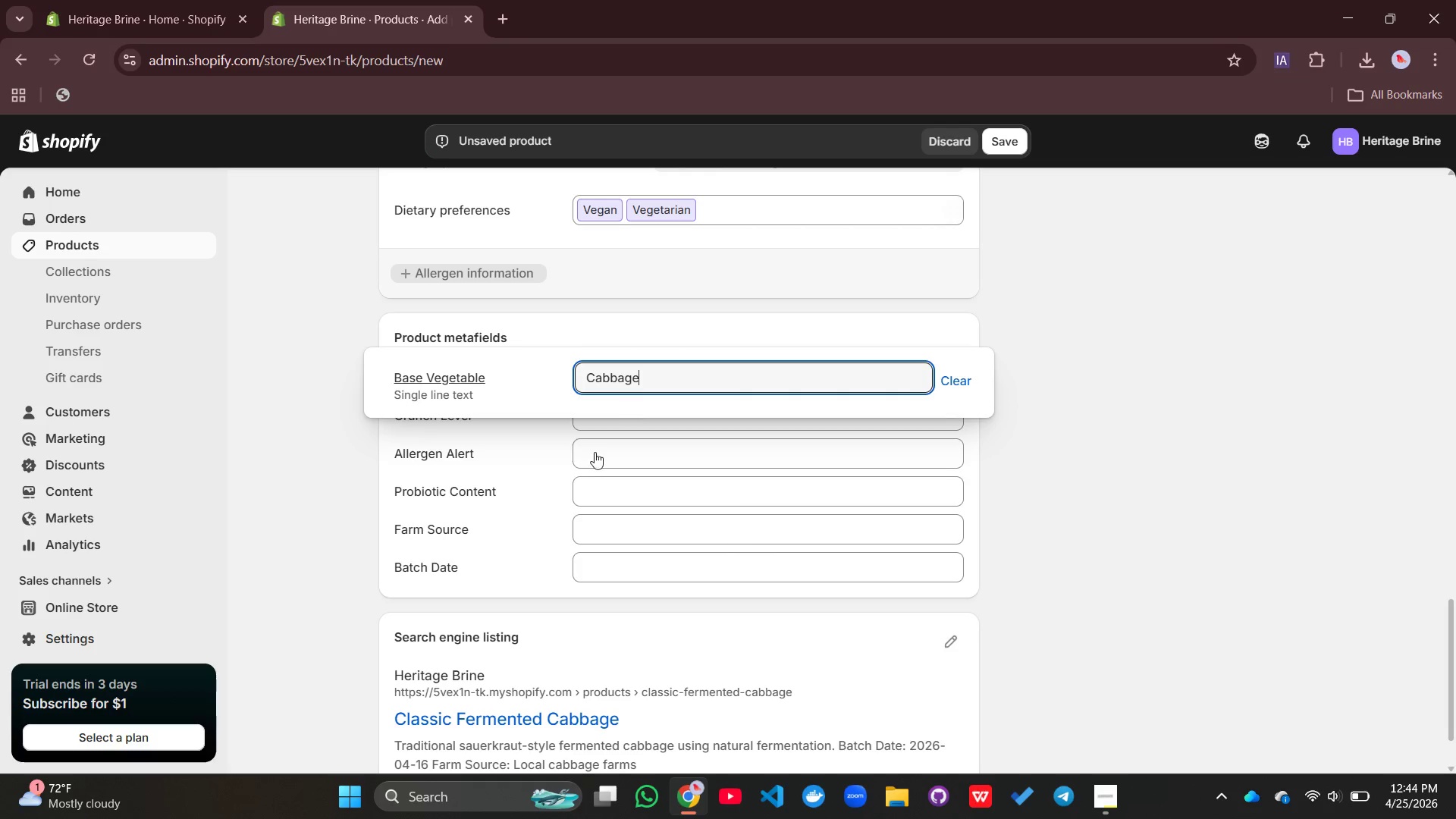 
left_click([591, 479])
 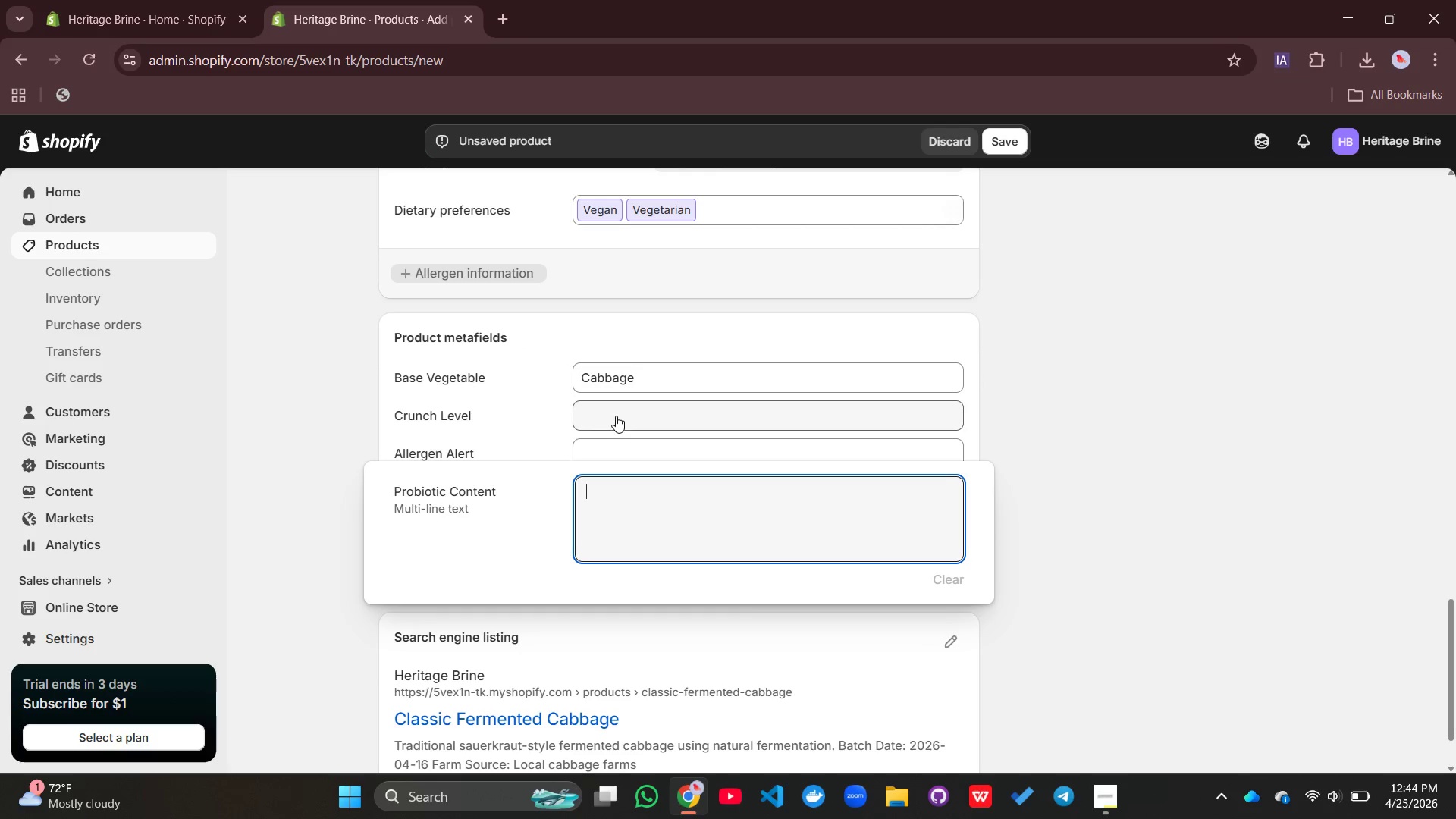 
left_click([616, 416])
 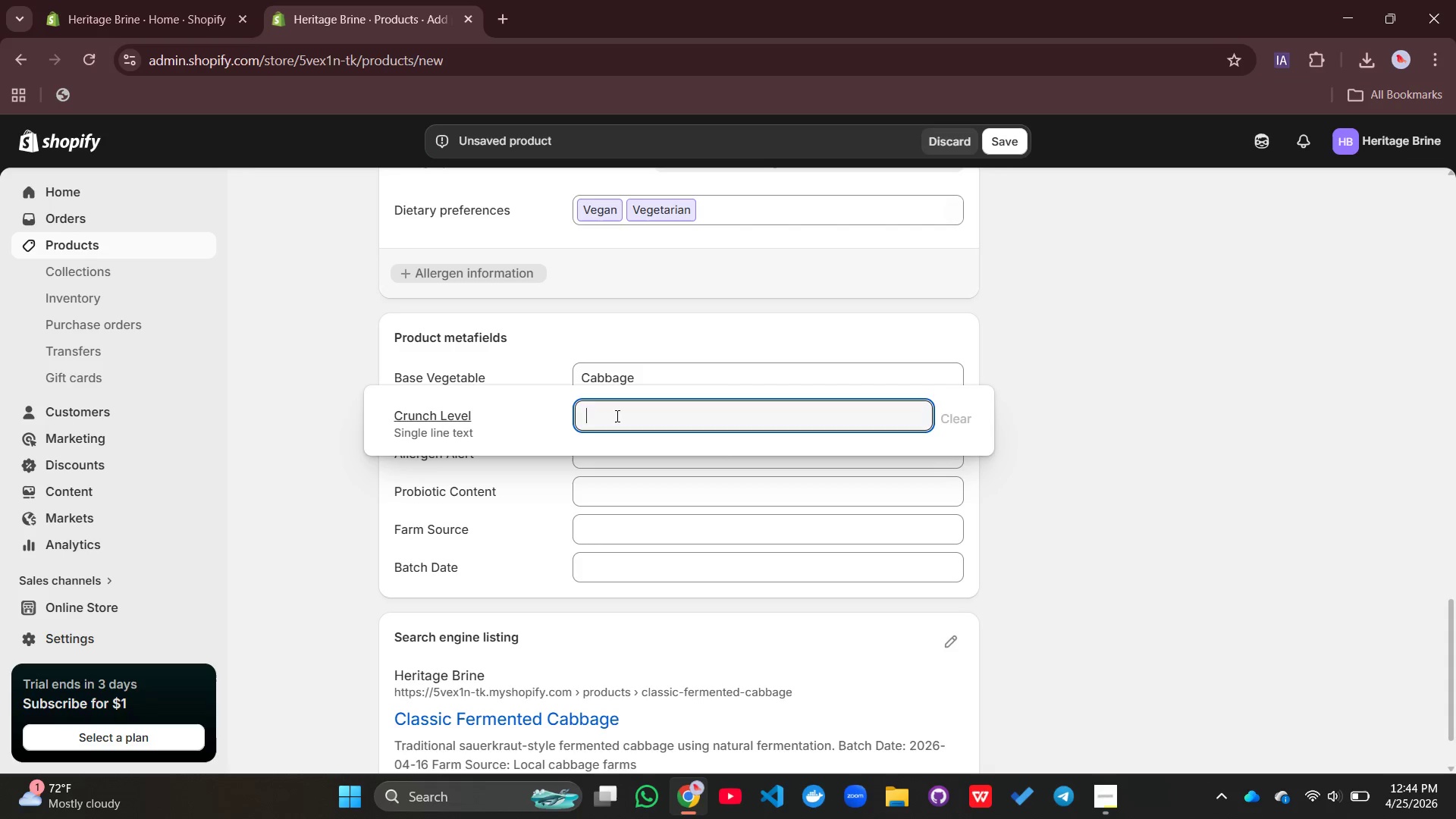 
type(Crunchy)
 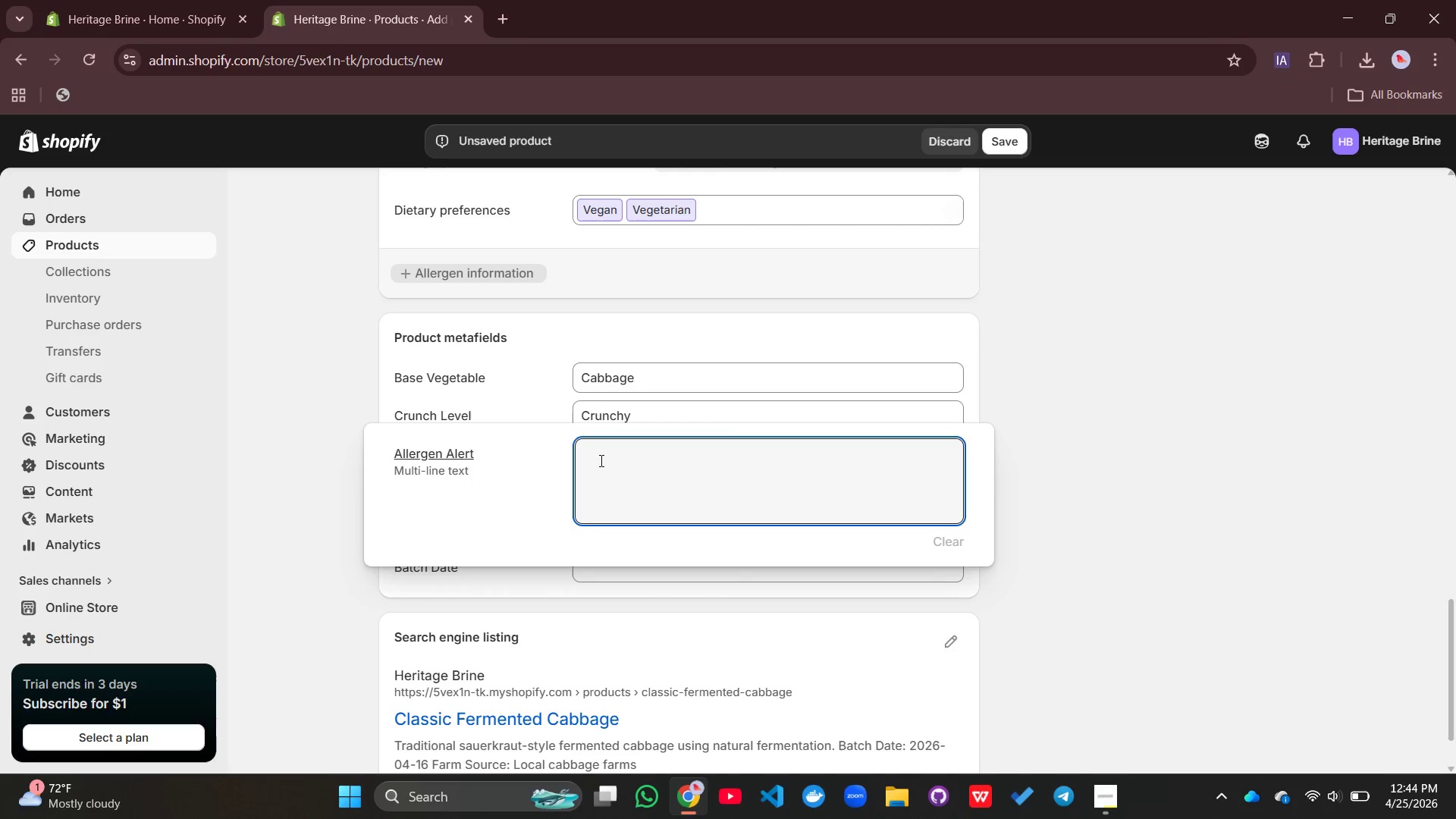 
type(NOne)
key(Backspace)
key(Backspace)
key(Backspace)
type(one)
 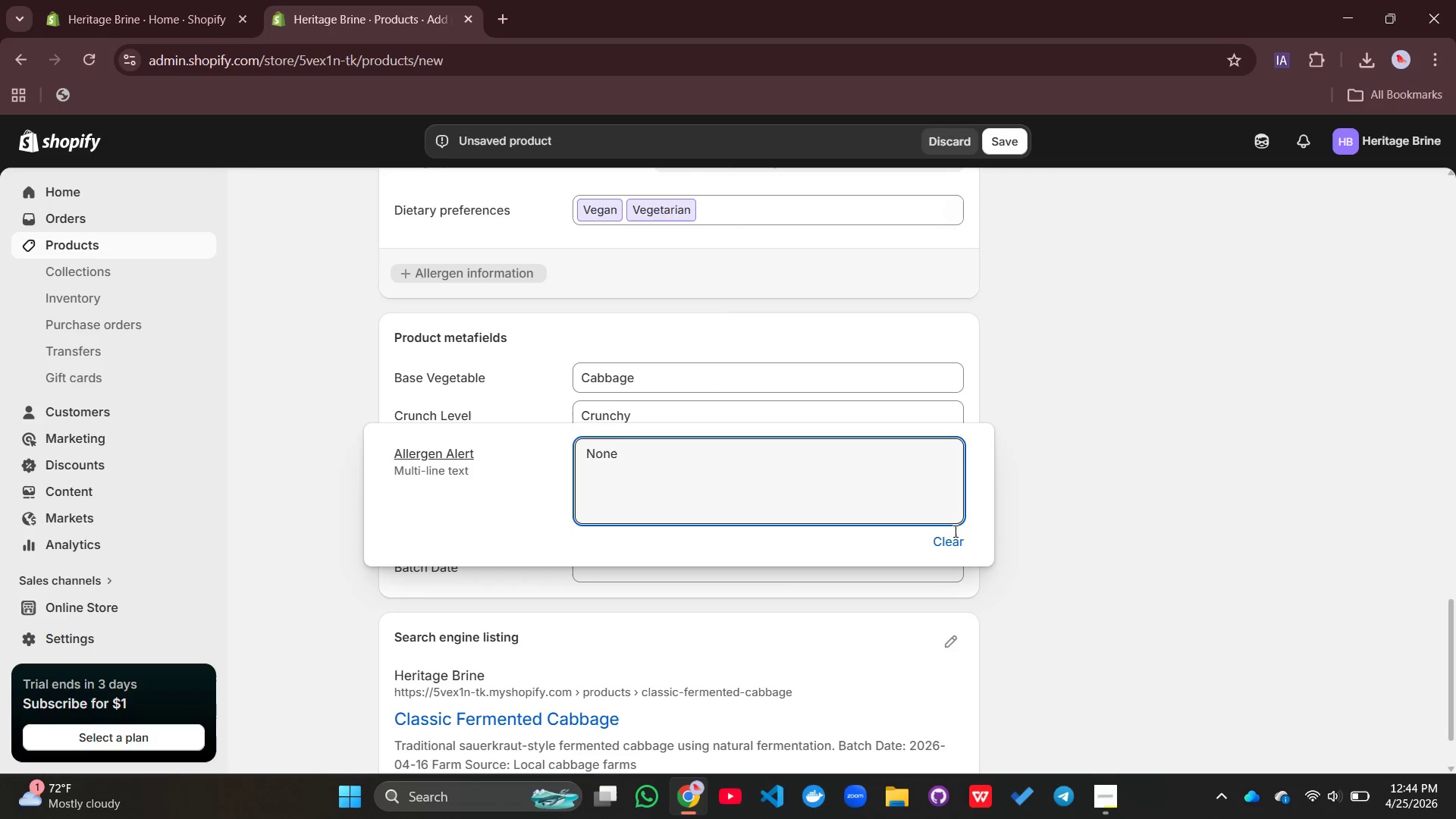 
left_click([1141, 617])
 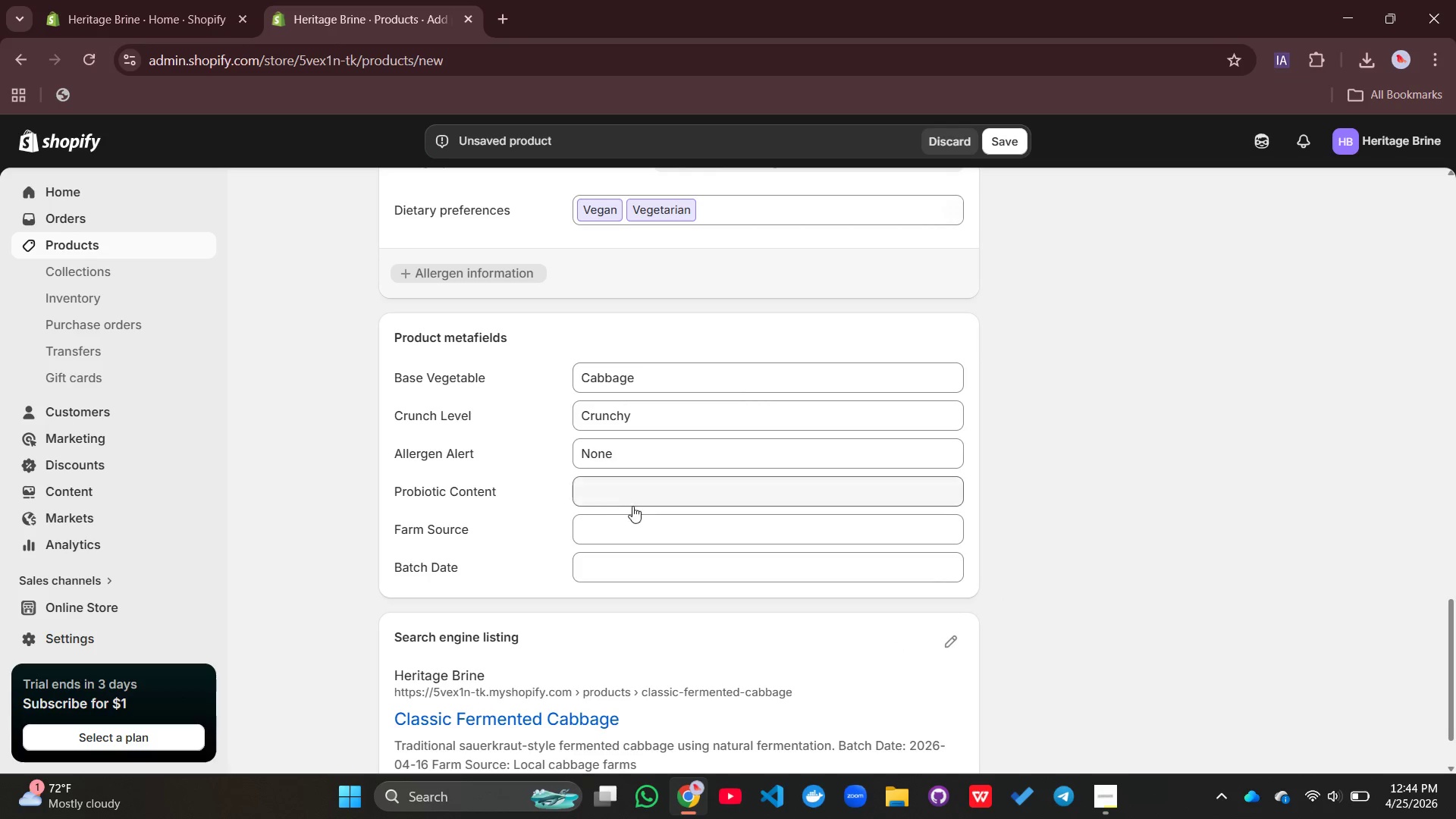 
left_click([628, 490])
 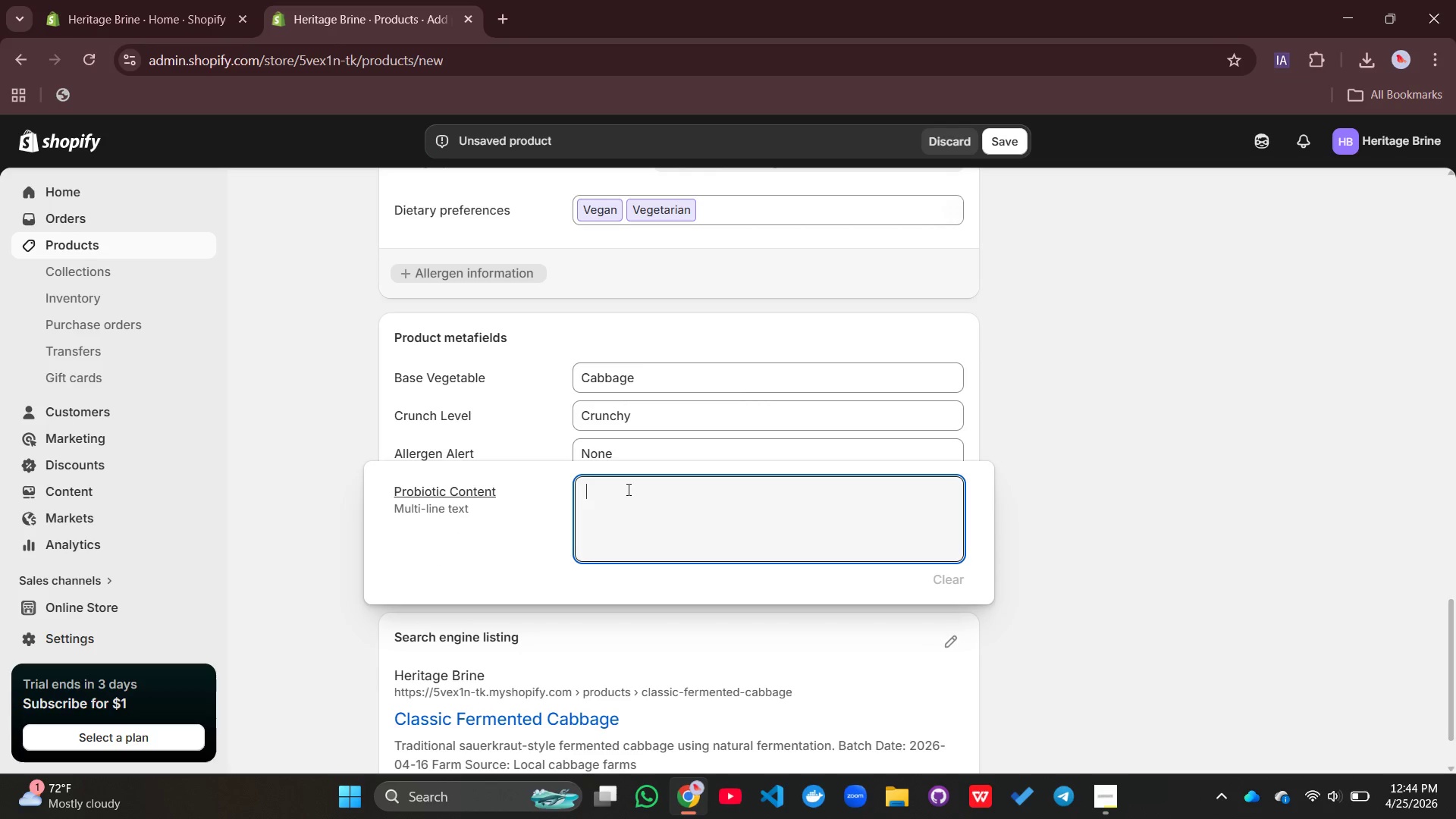 
type(Very high natural fermentation)
 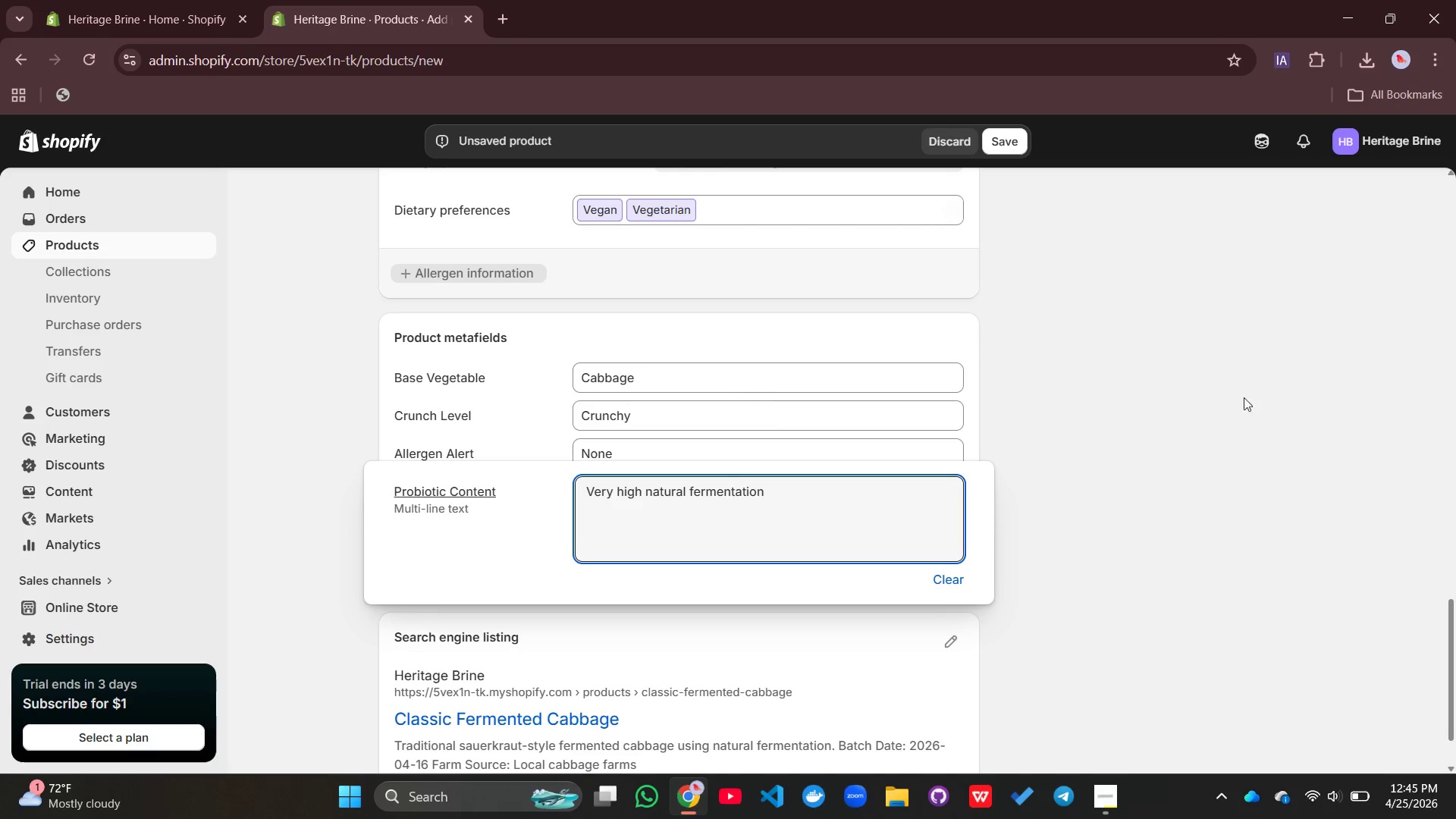 
left_click([1163, 523])
 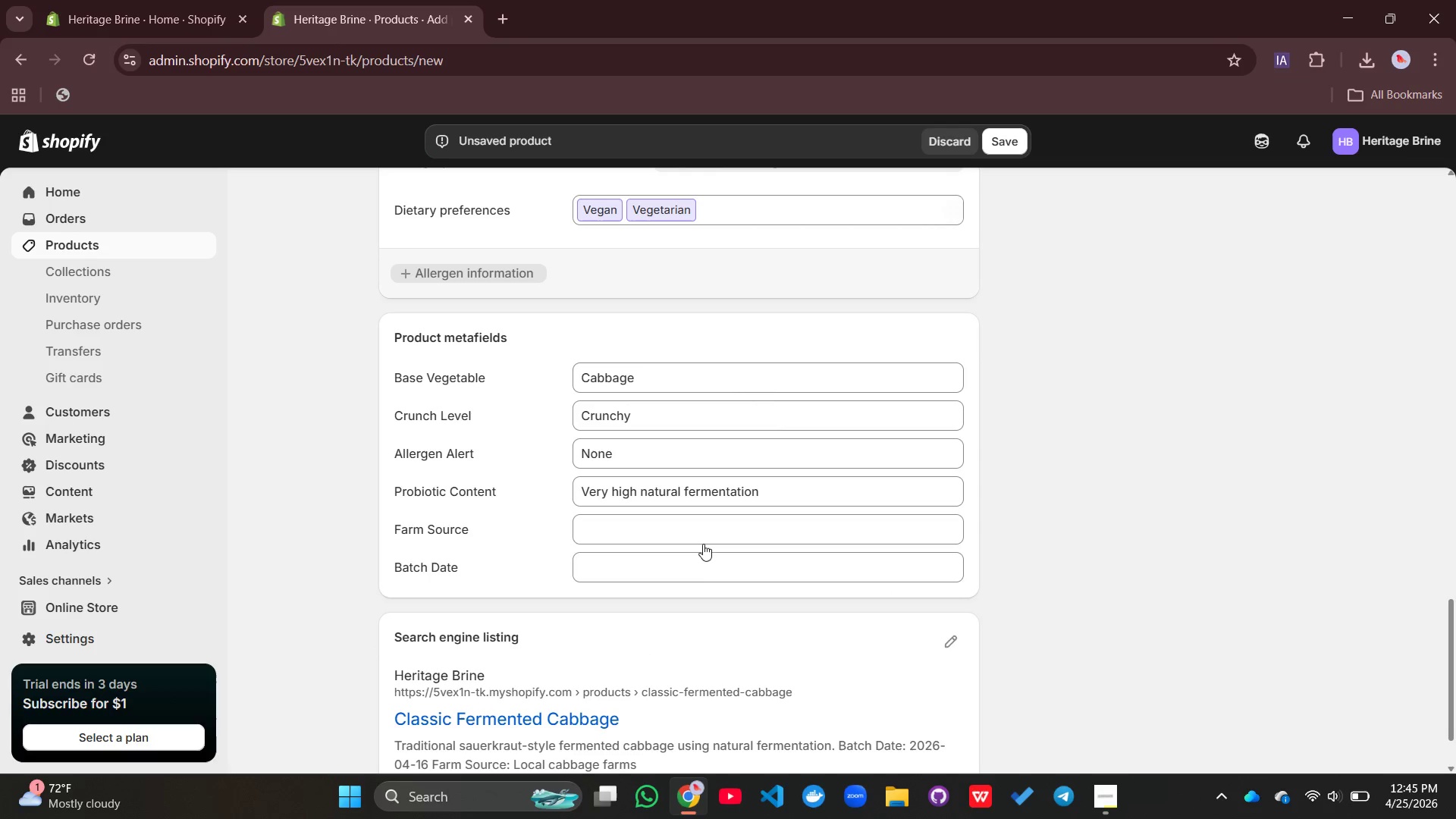 
left_click([702, 540])
 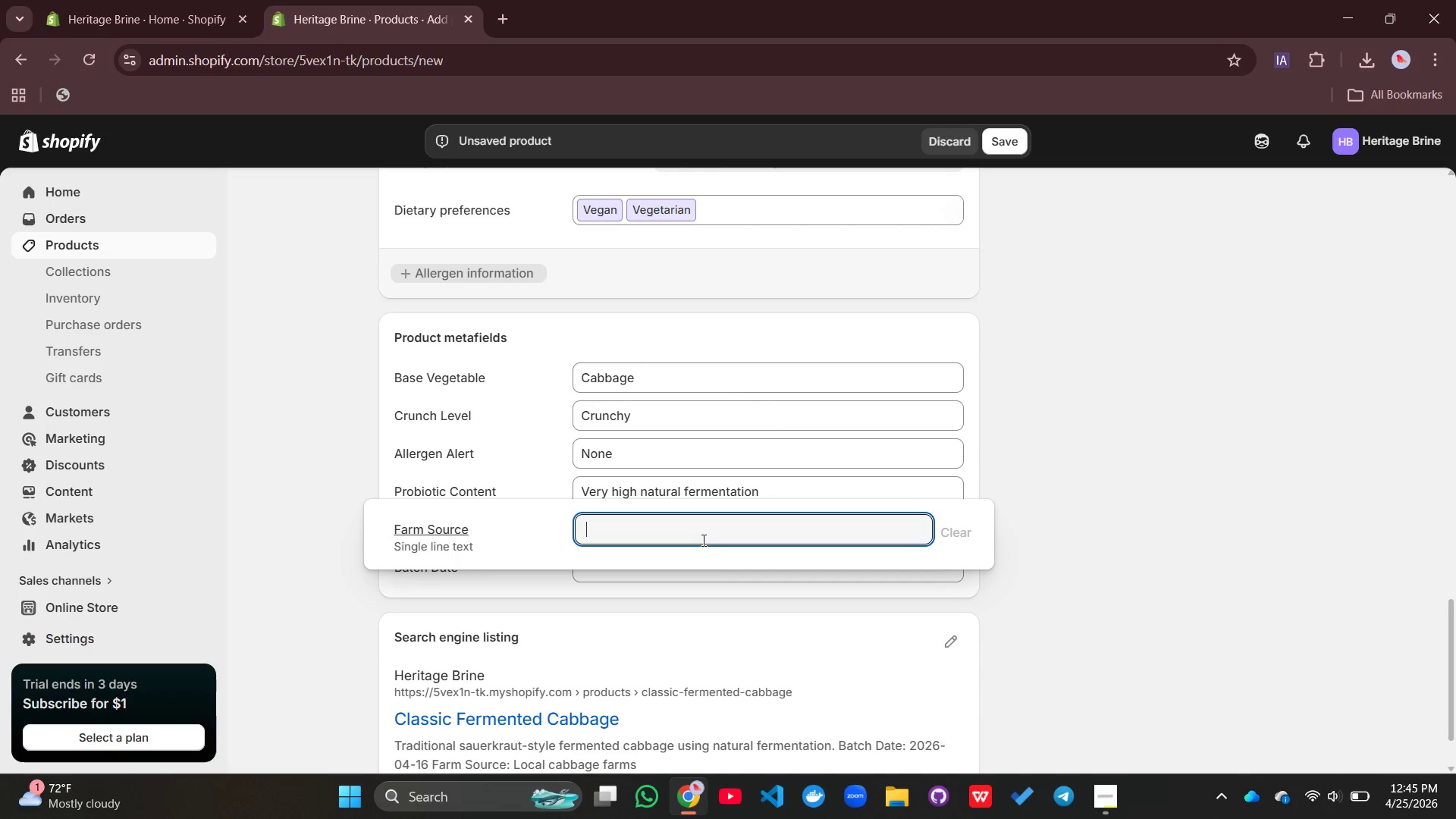 
type(Cabbage farms)
 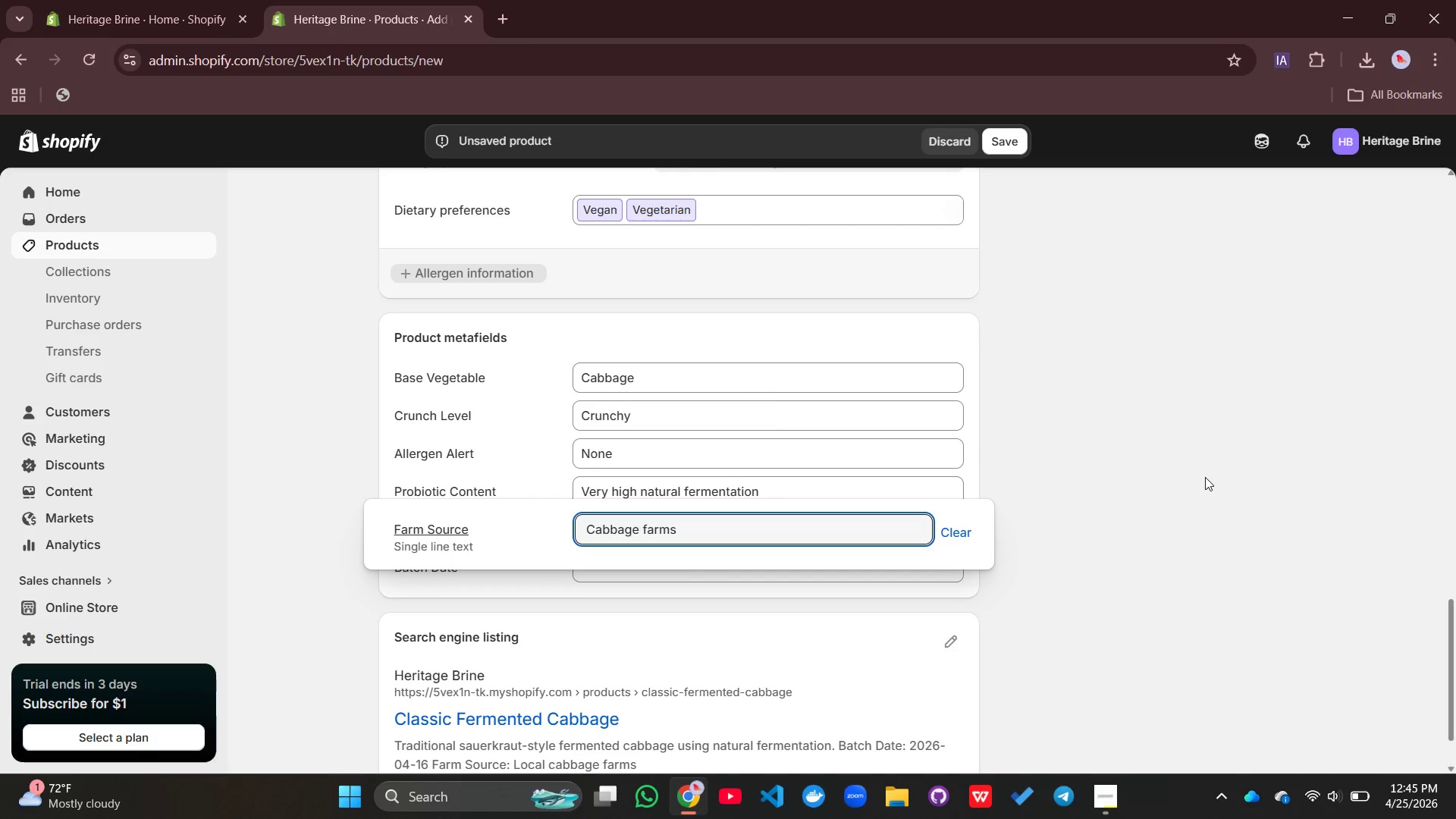 
left_click([1205, 479])
 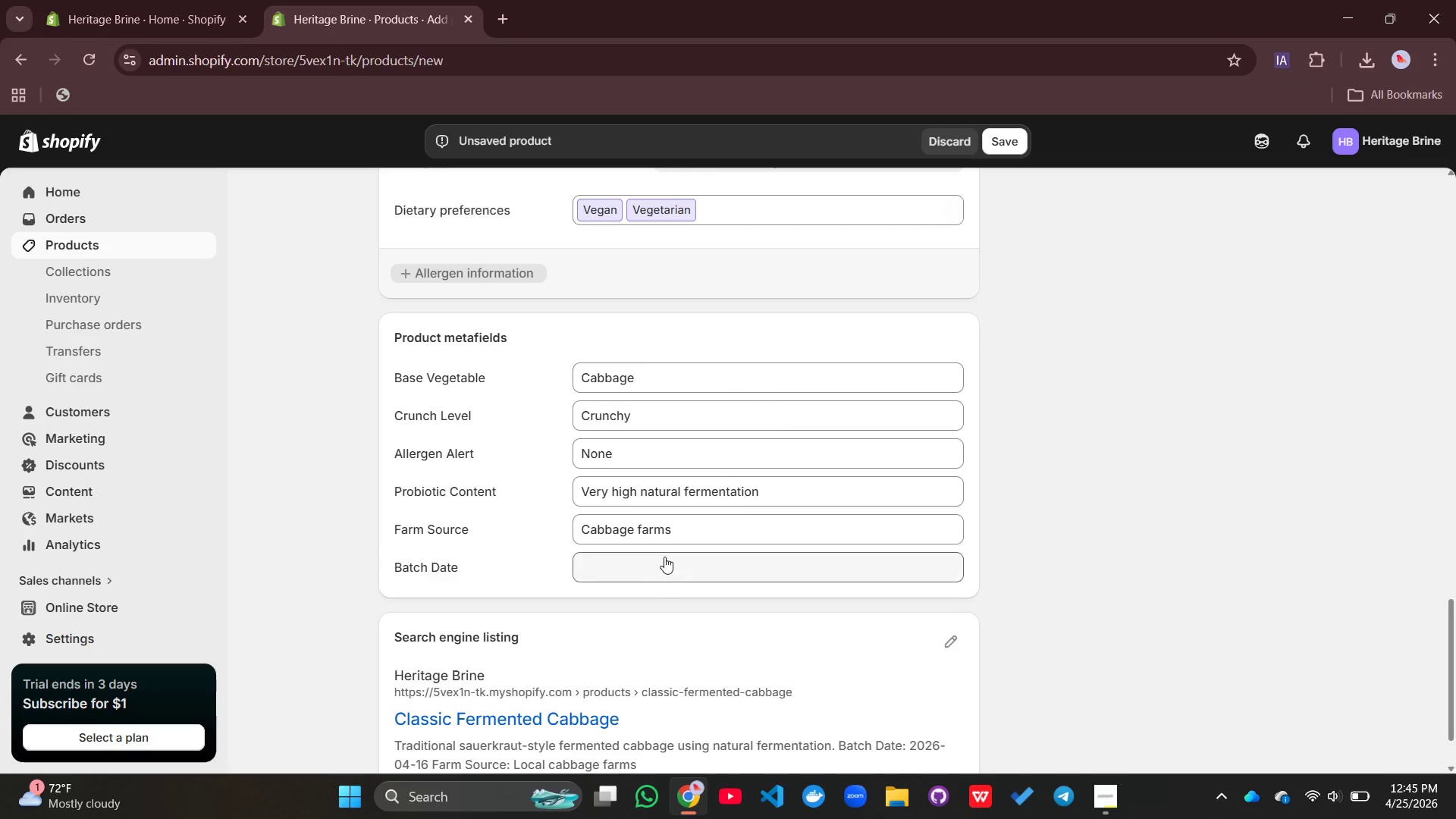 
left_click([664, 556])
 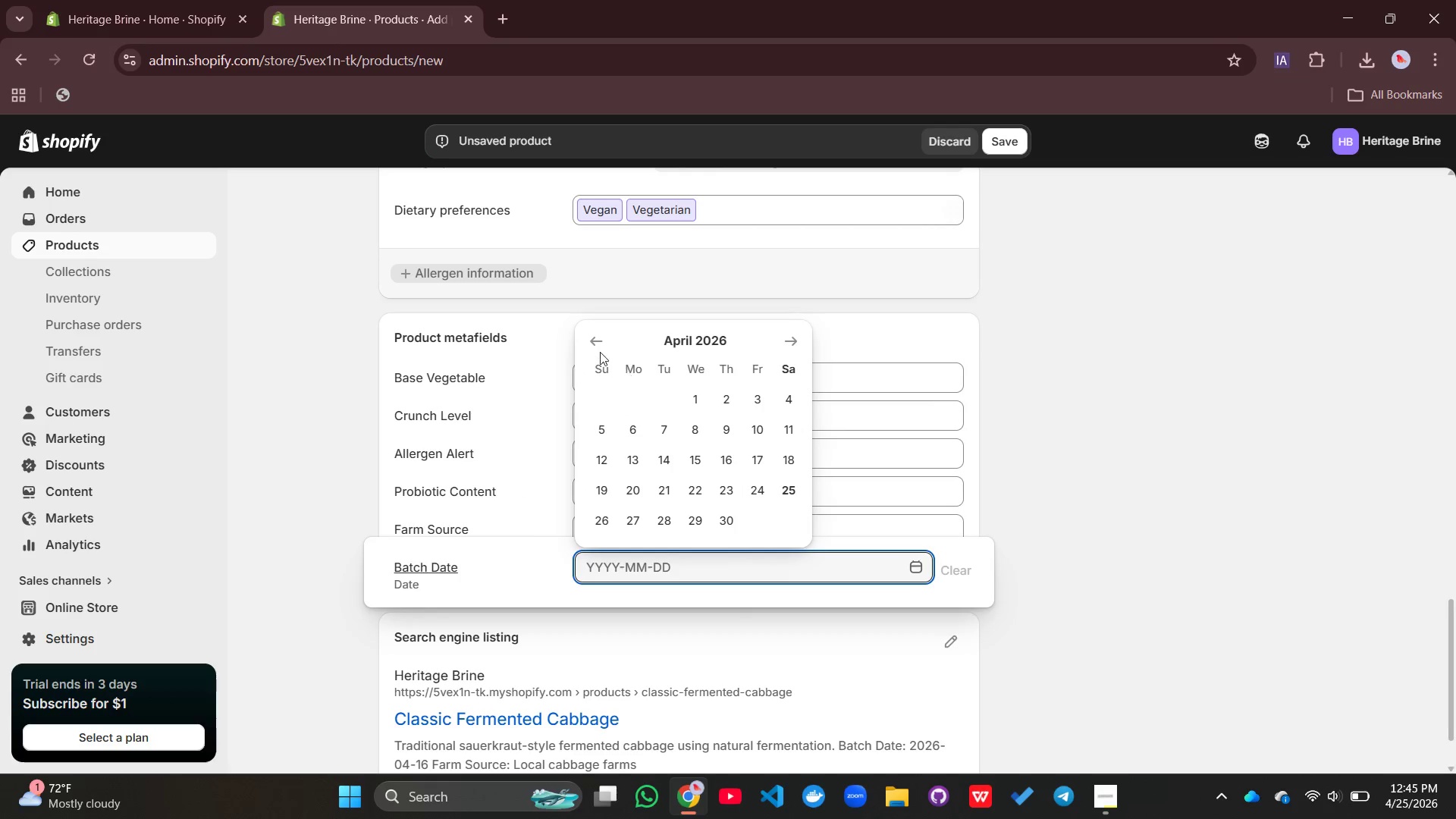 
wait(5.69)
 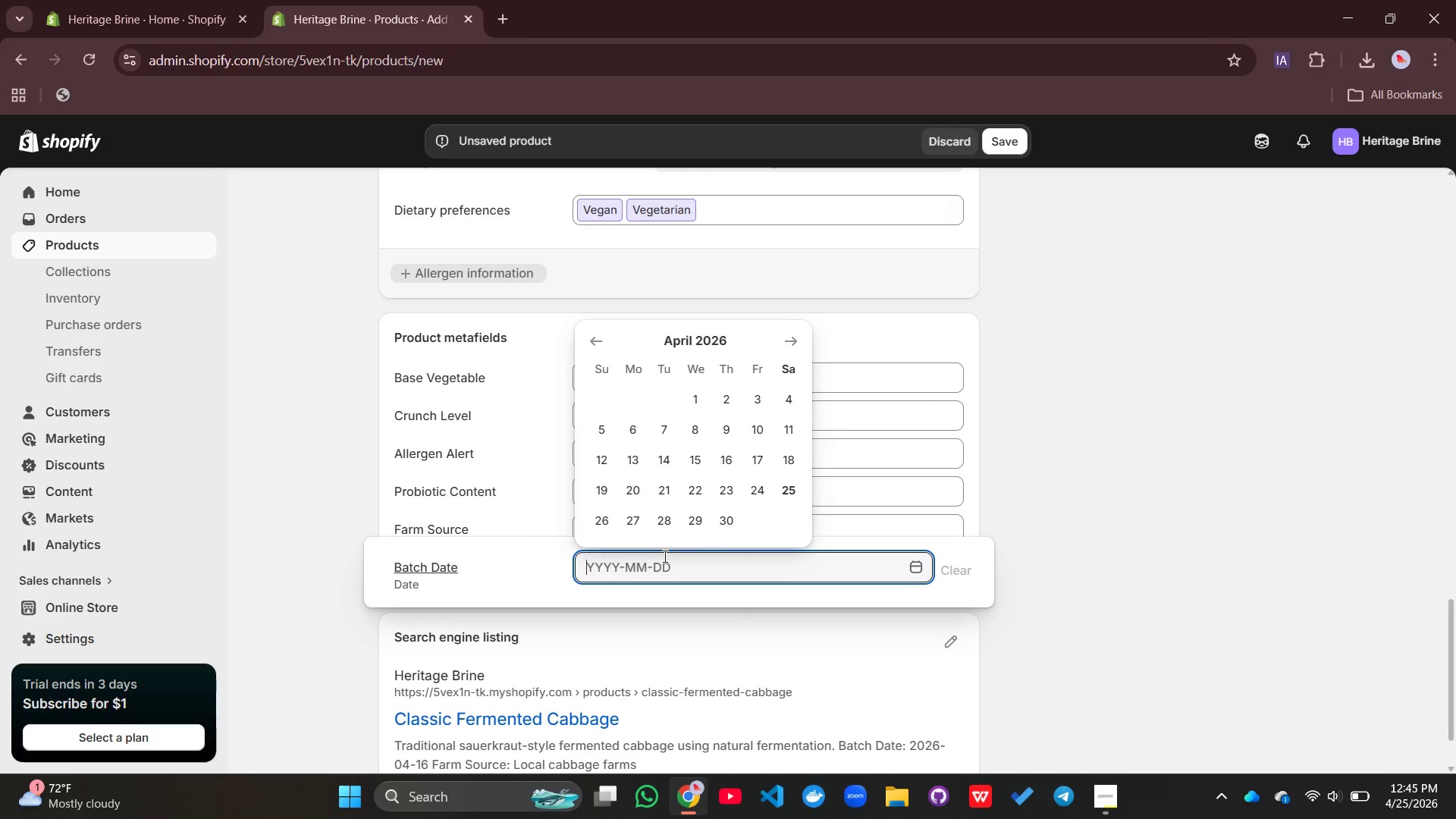 
double_click([600, 344])
 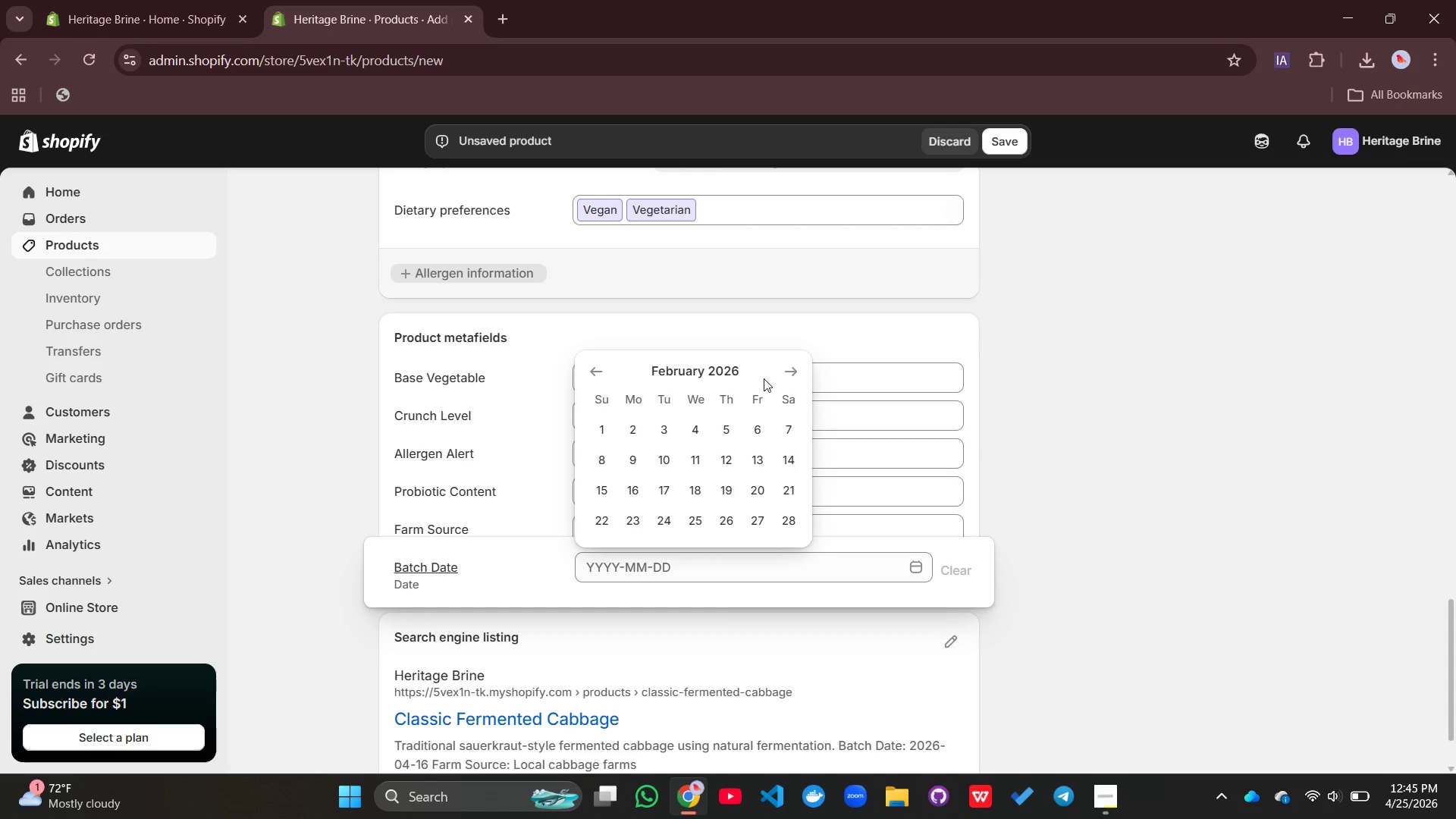 
left_click([787, 377])
 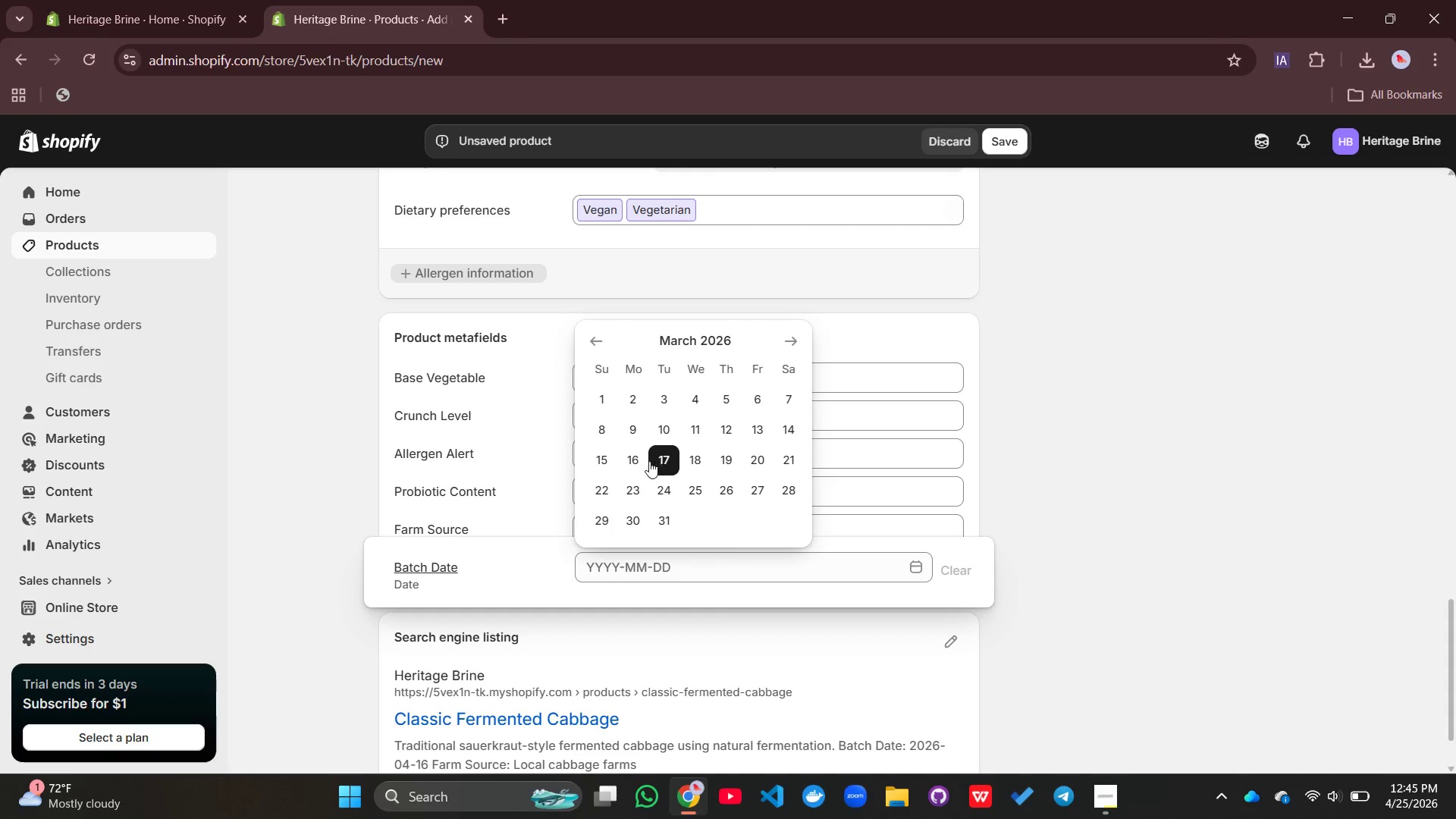 
left_click([633, 466])
 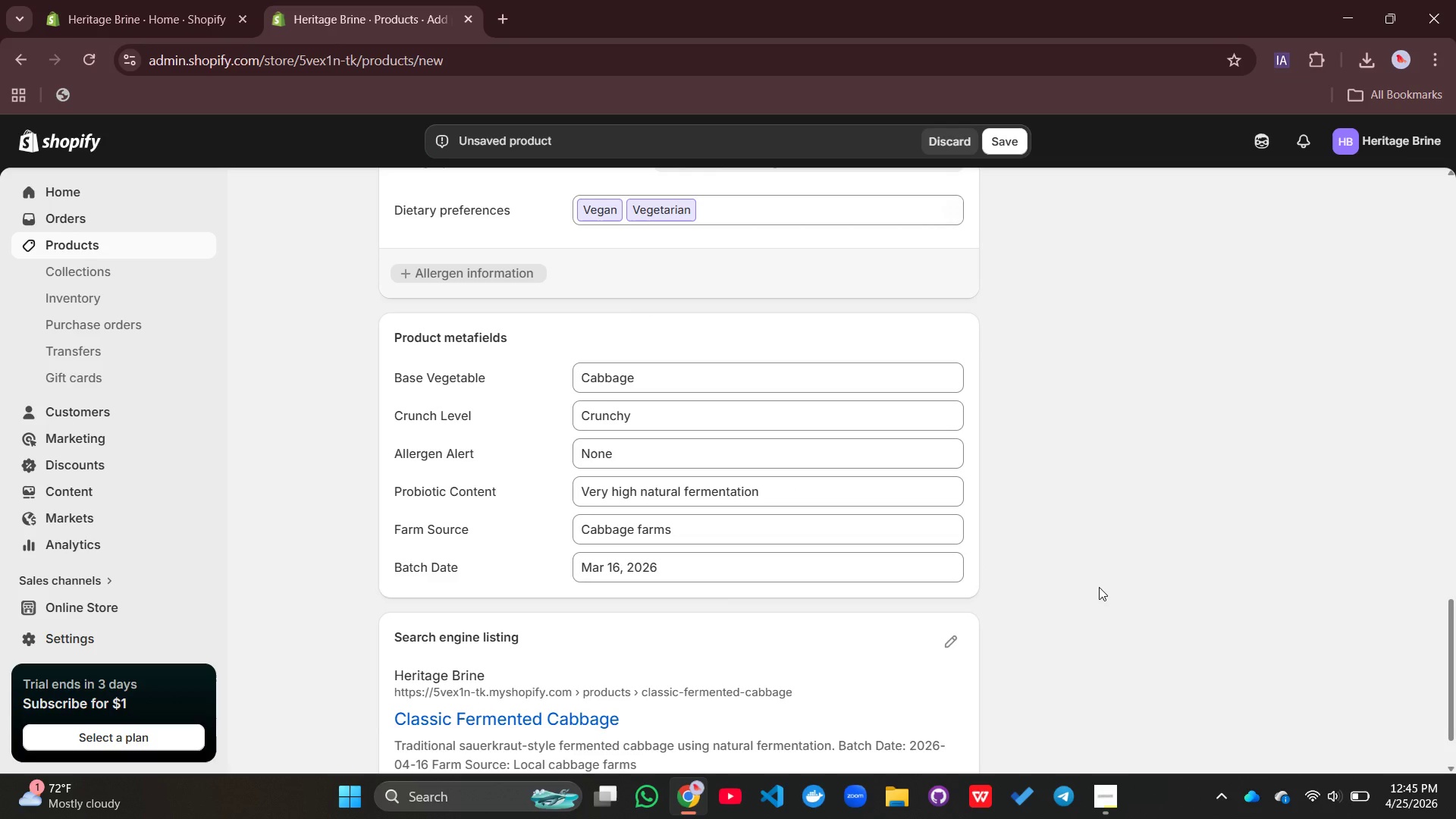 
scroll: coordinate [1099, 587], scroll_direction: up, amount: 21.0
 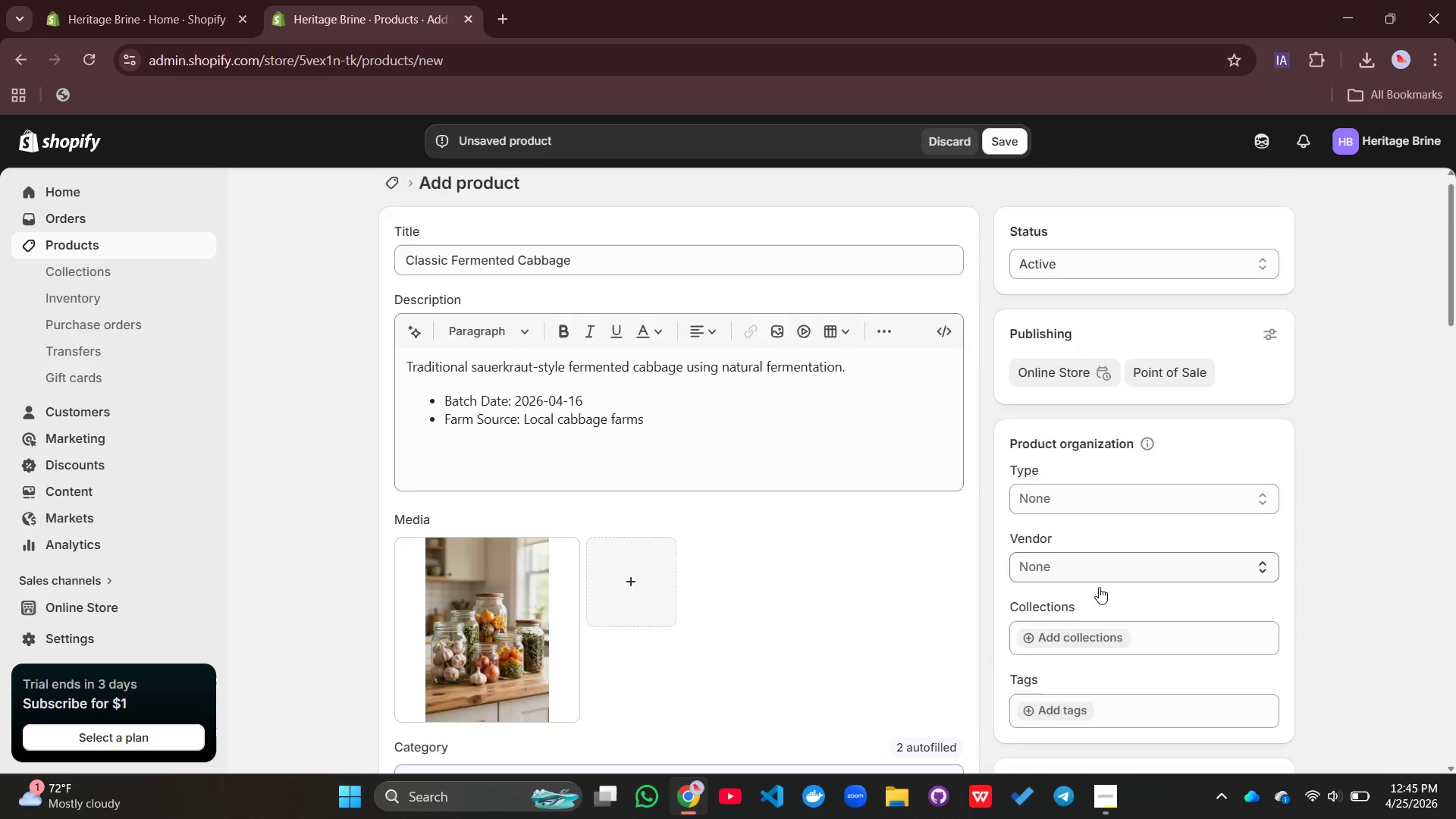 
scroll: coordinate [1090, 548], scroll_direction: down, amount: 19.0
 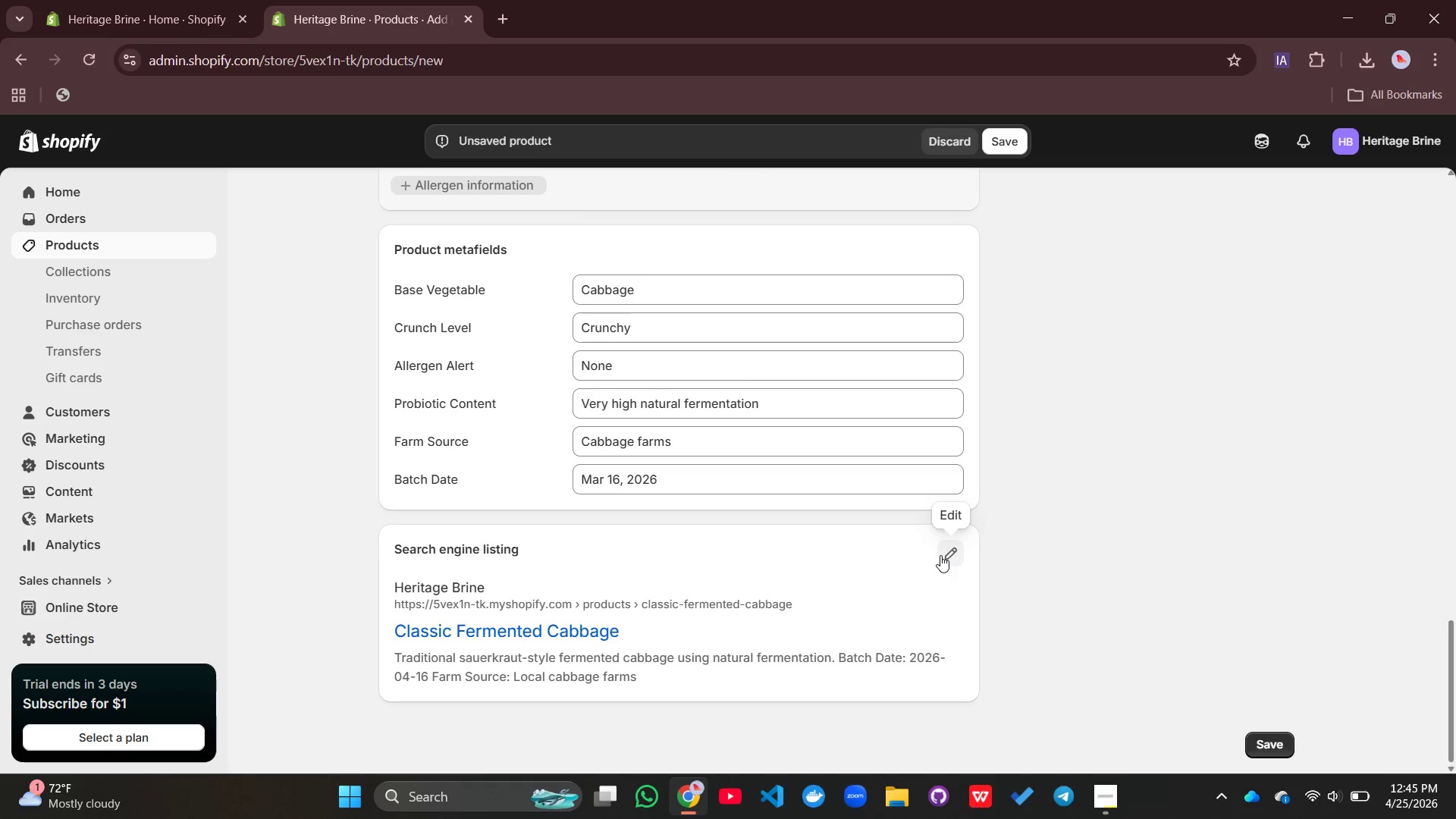 
left_click([940, 553])
 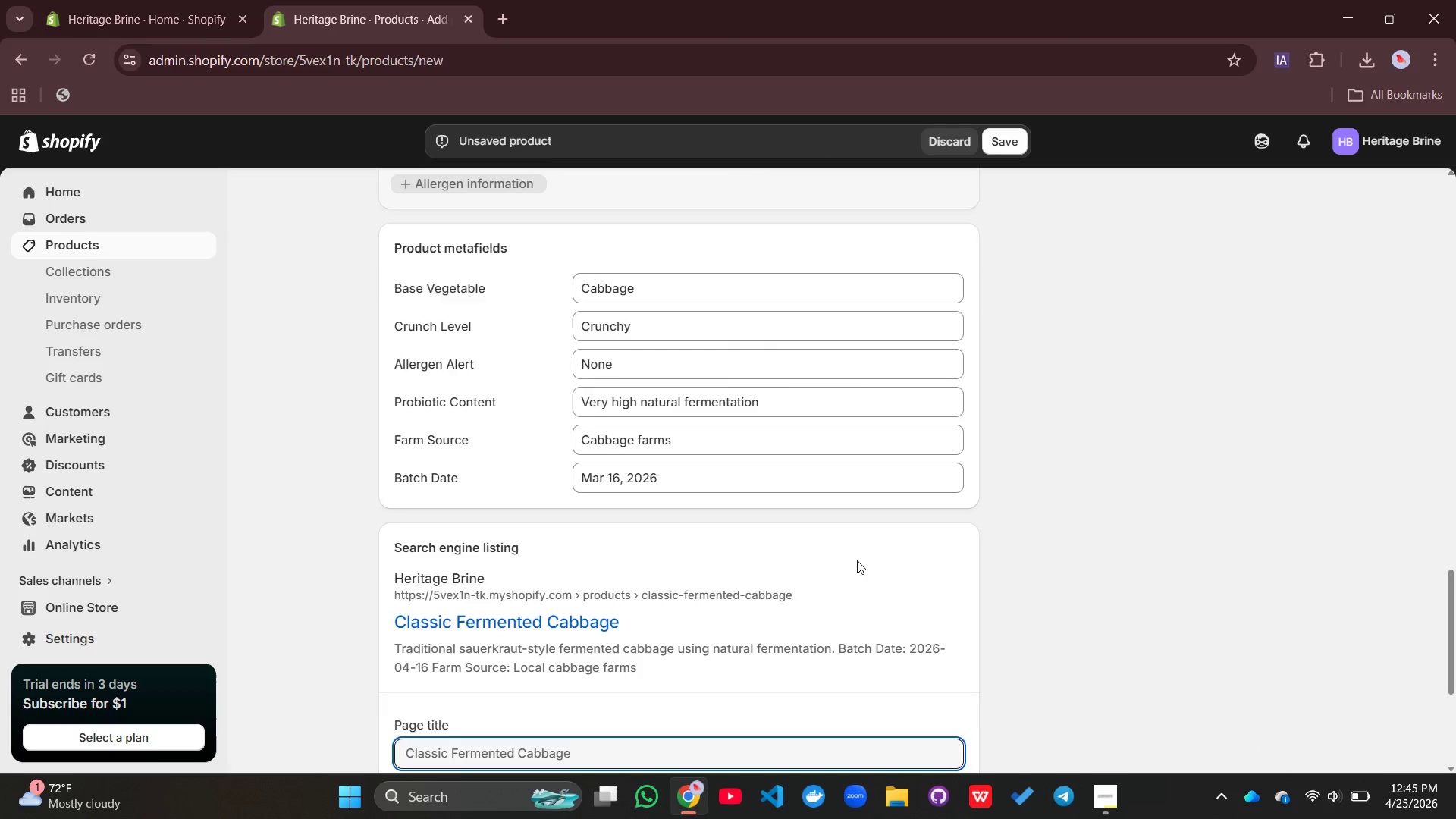 
scroll: coordinate [857, 560], scroll_direction: down, amount: 3.0
 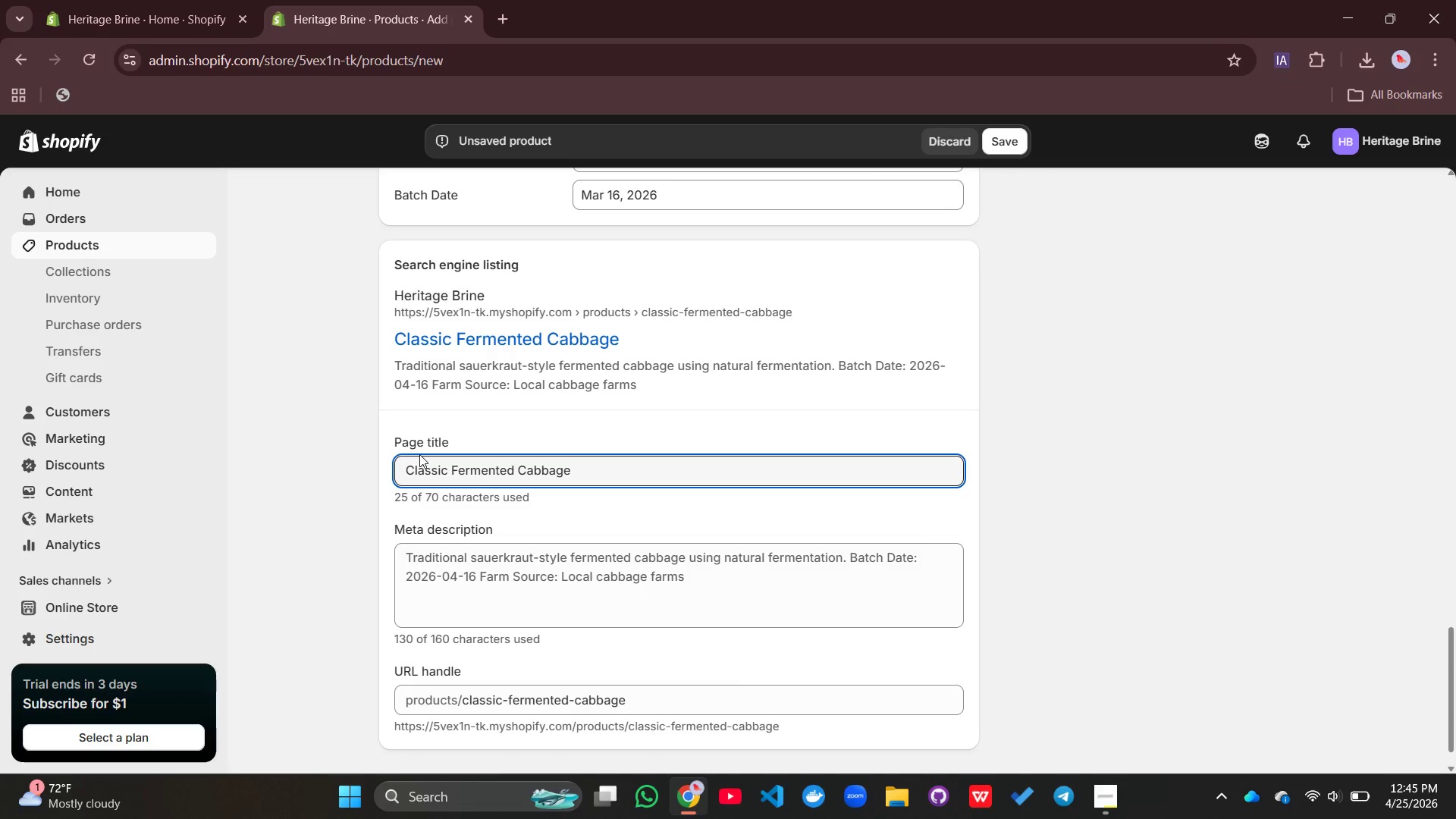 
wait(11.97)
 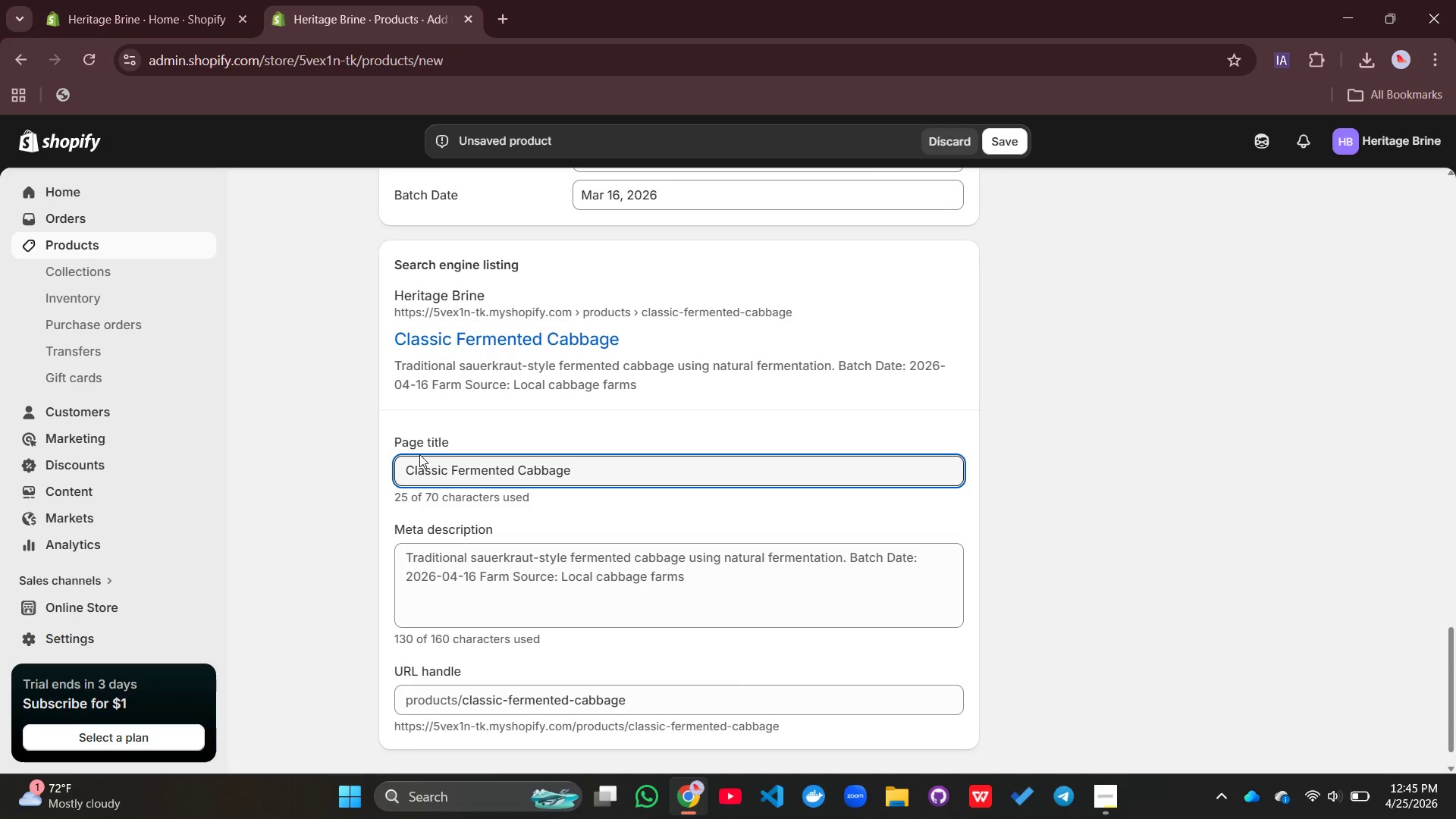 
left_click_drag(start_coordinate=[582, 466], to_coordinate=[449, 475])
 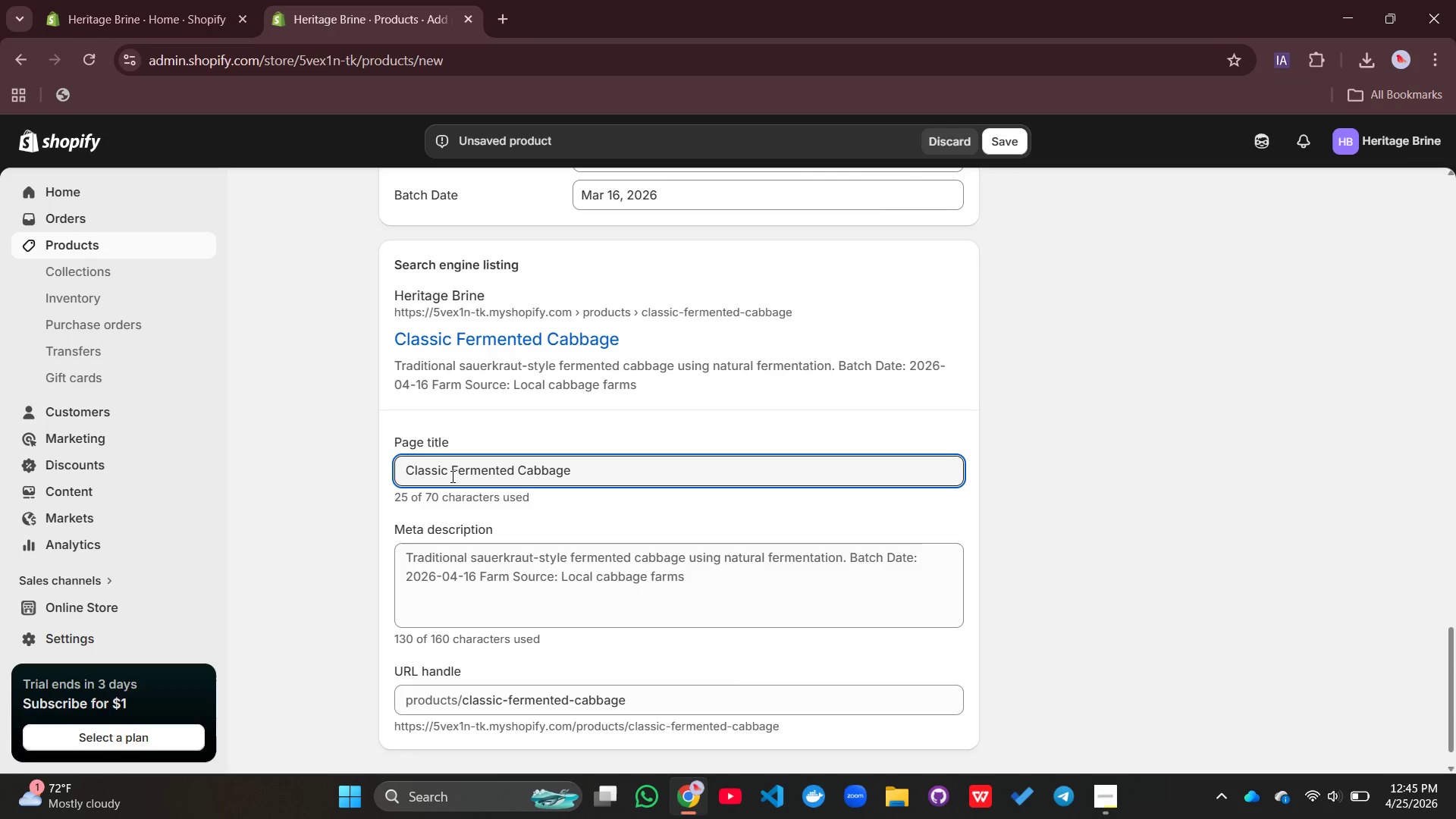 
left_click([449, 475])
 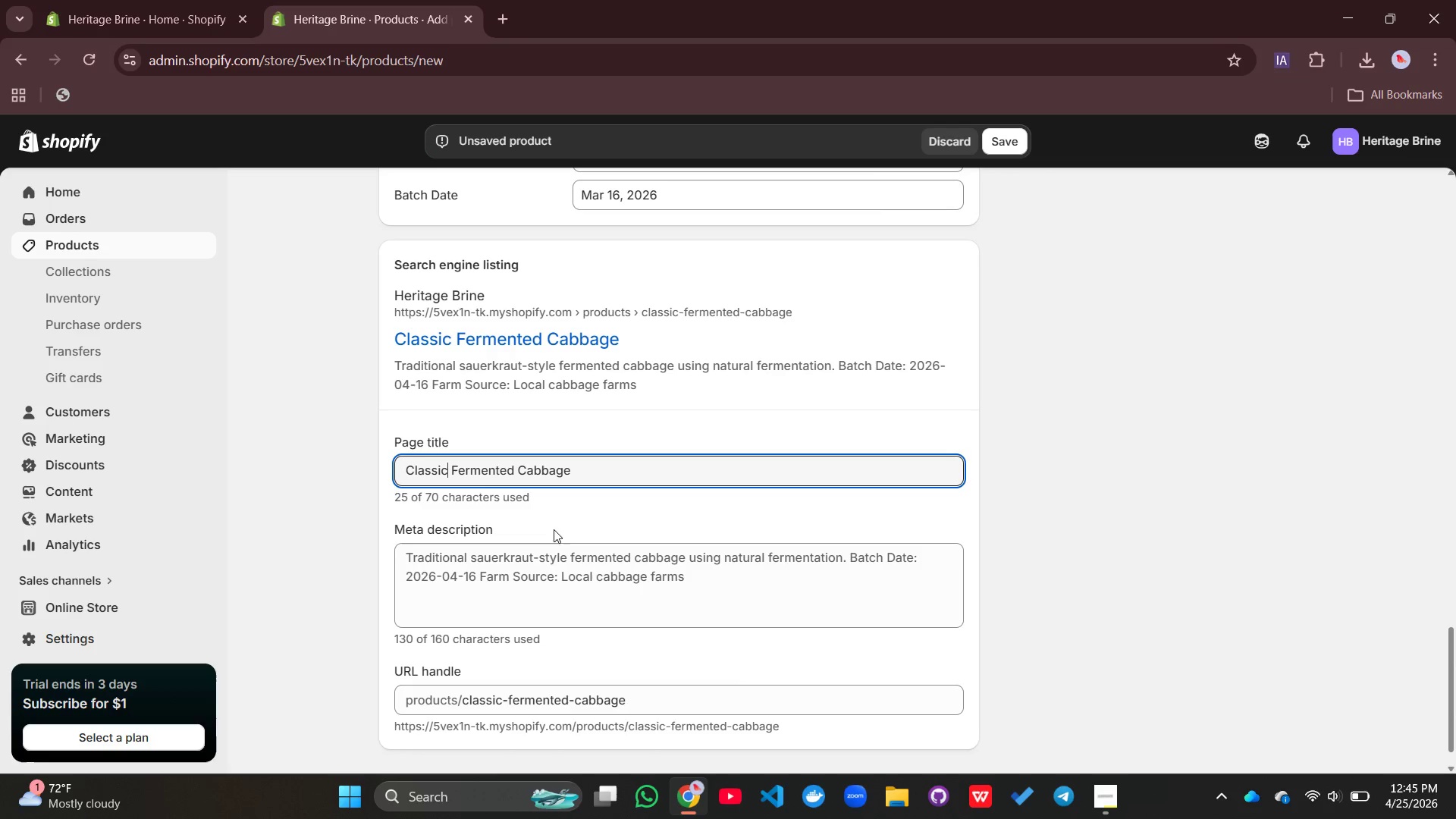 
left_click_drag(start_coordinate=[592, 475], to_coordinate=[393, 441])
 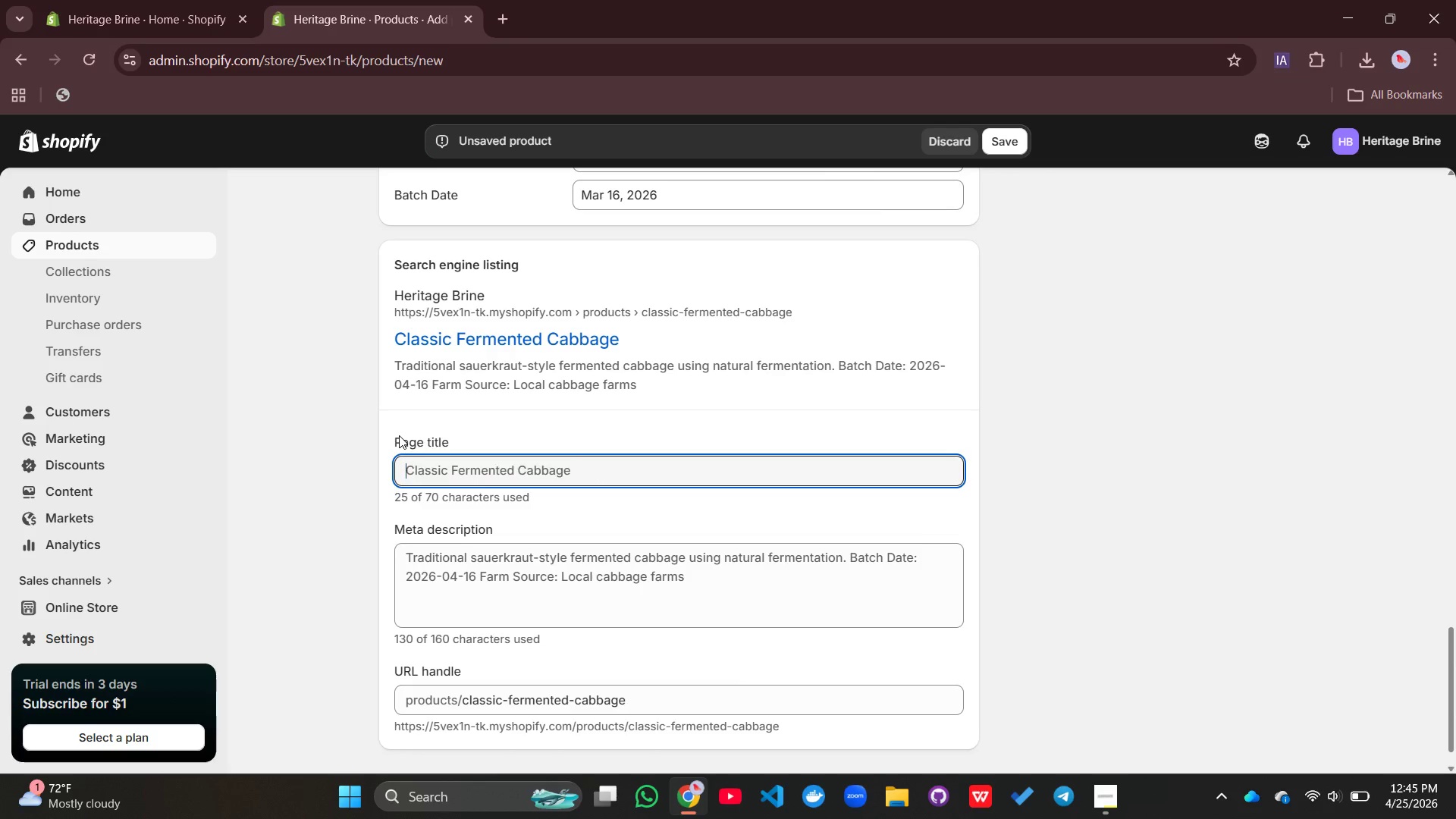 
key(Backspace)
type(Small-batch fermented vegetables | Classic cabbage Saueraut)
 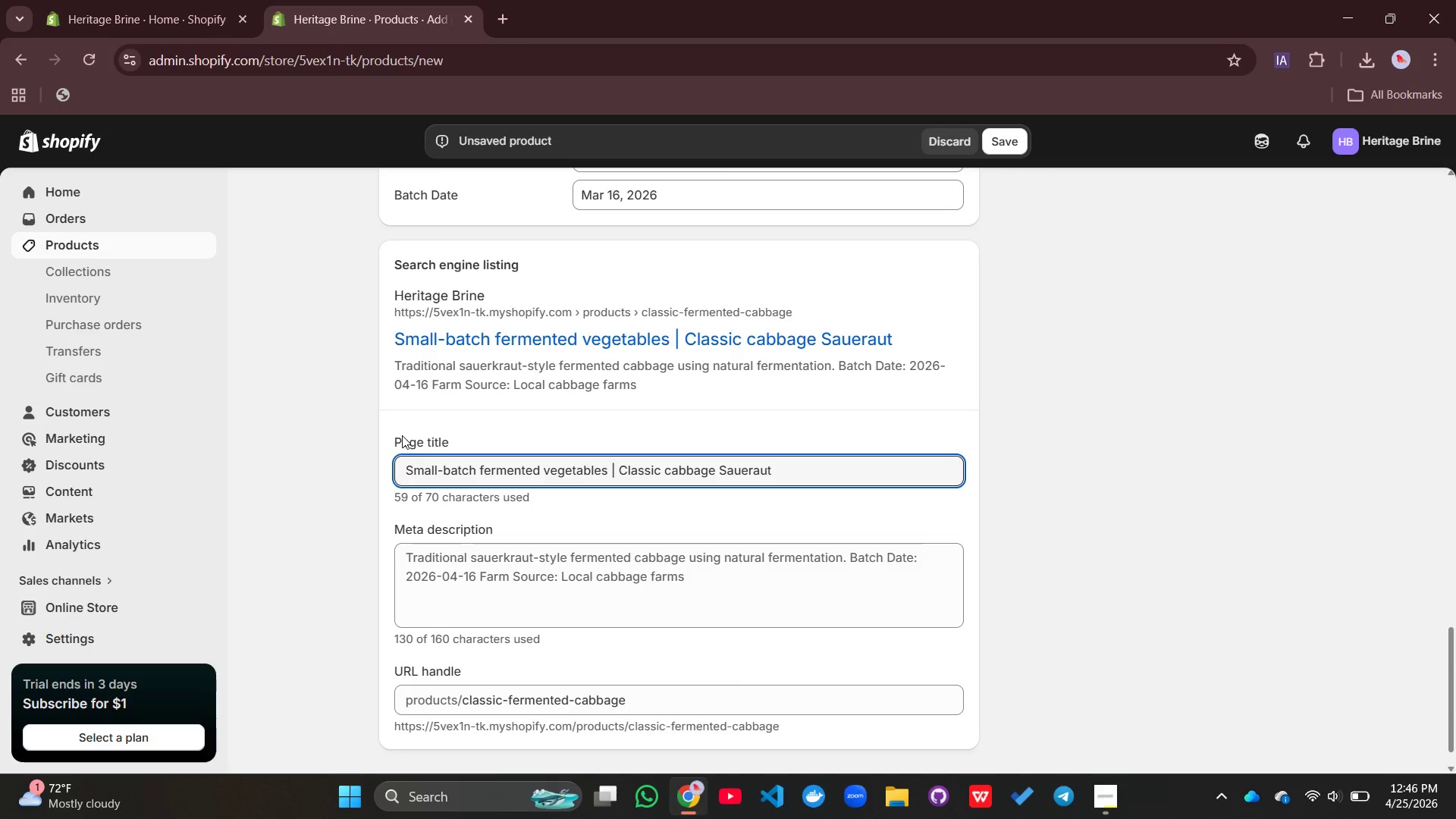 
left_click([747, 465])
 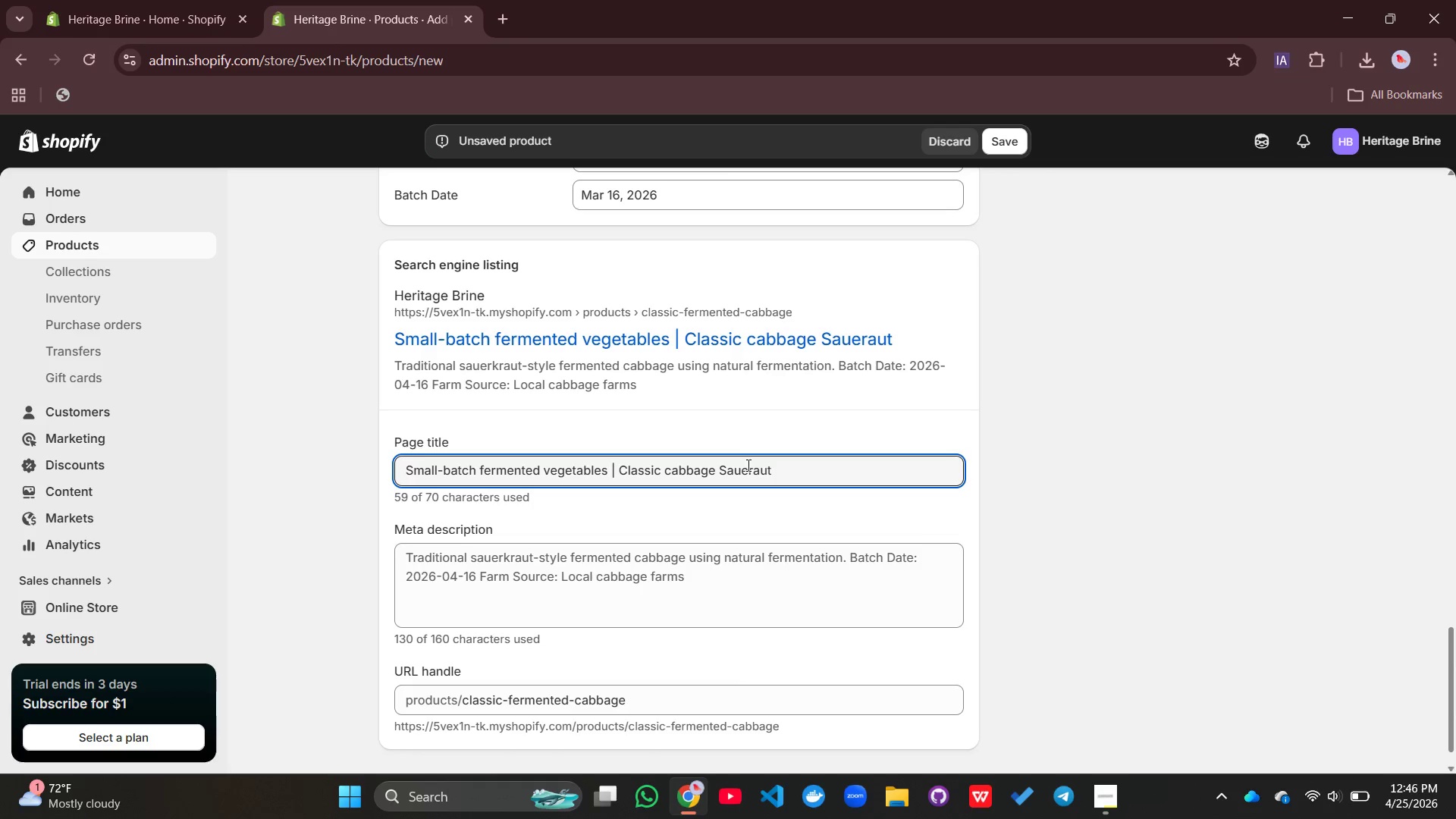 
key(K)
 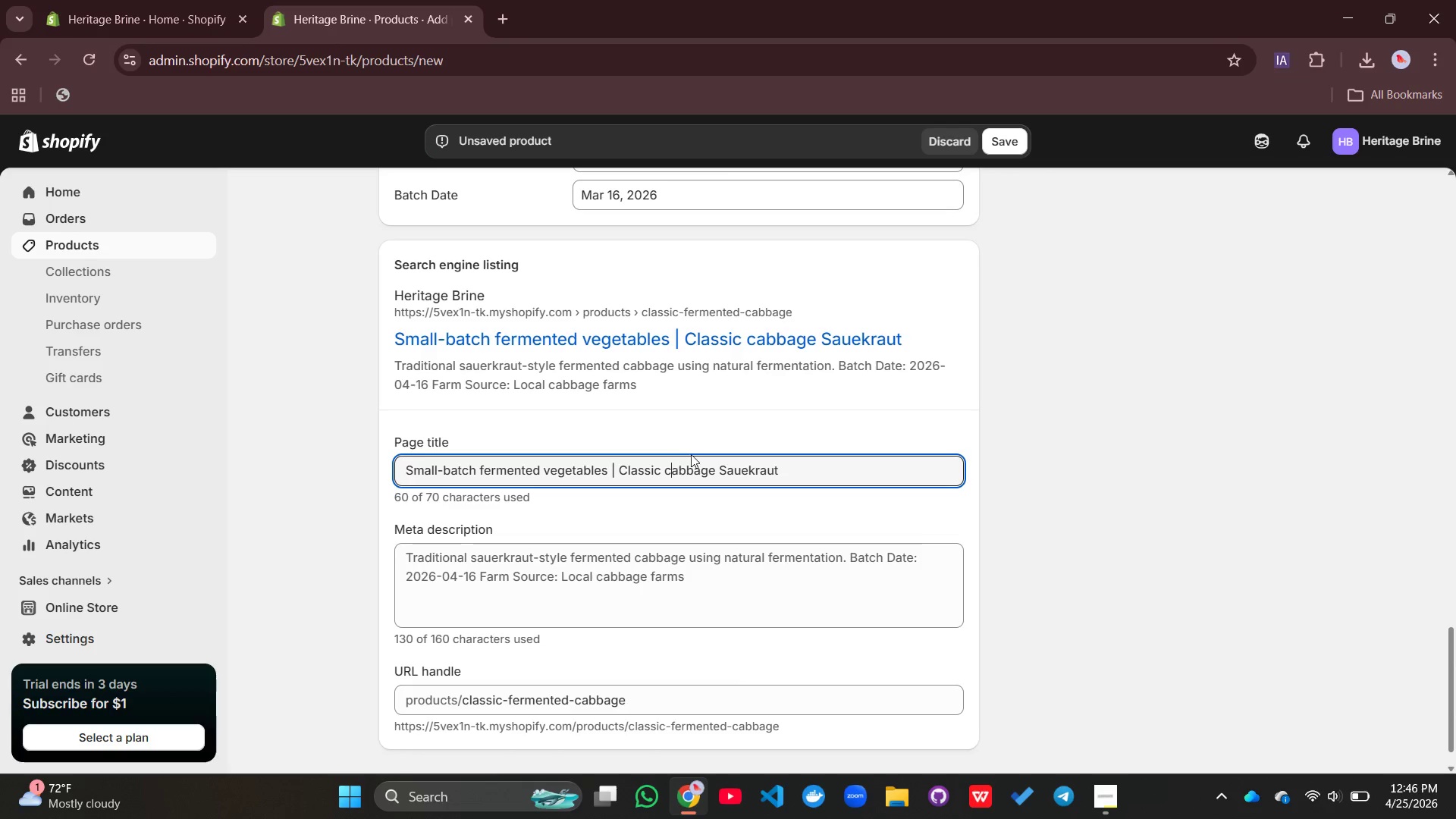 
key(Backspace)
 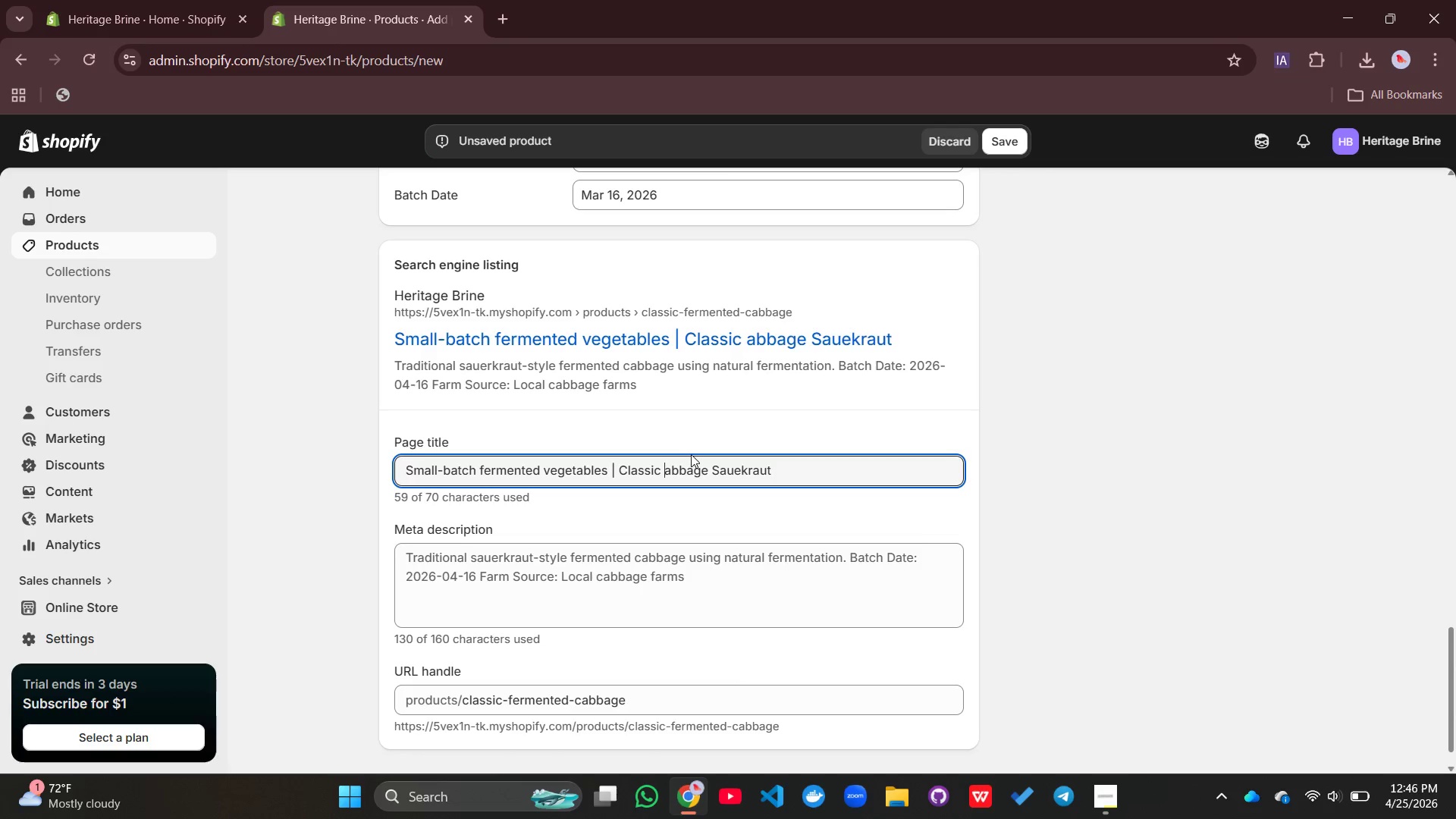 
key(Shift+C)
 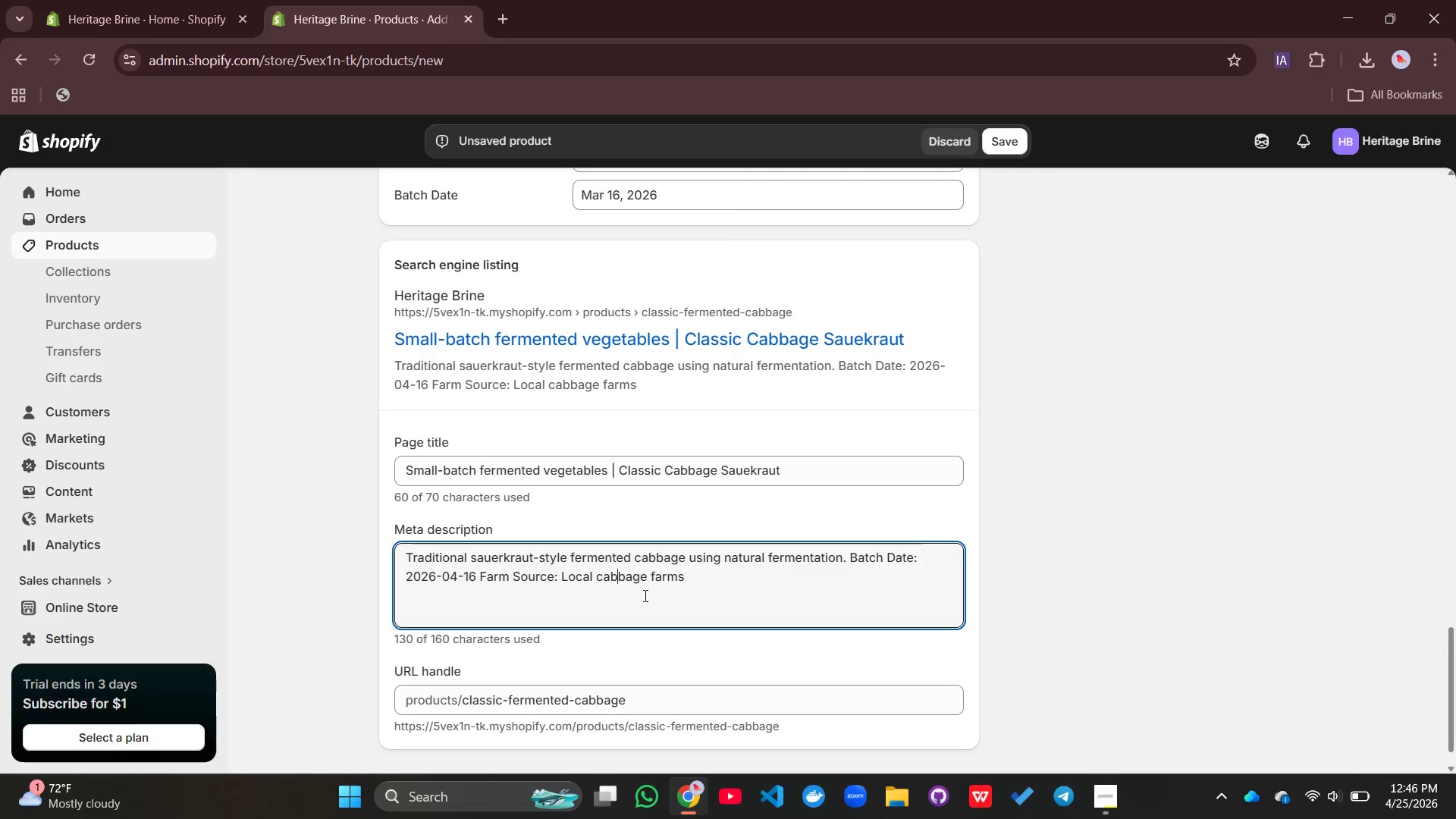 
left_click_drag(start_coordinate=[708, 585], to_coordinate=[395, 547])
 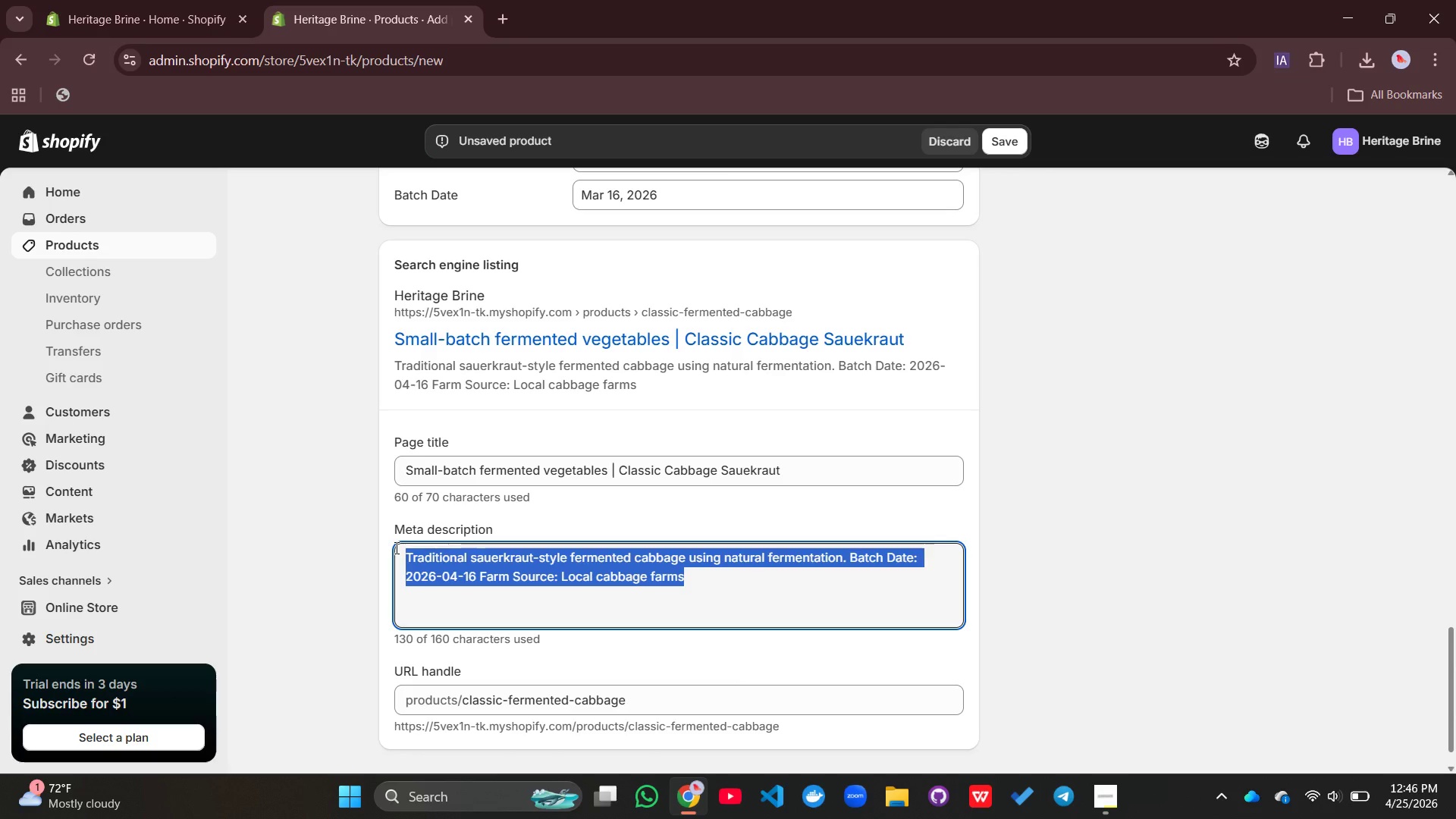 
type(Traditional fermented cabbage rich in probit)
key(Backspace)
type(otics. Small-batch and lc)
 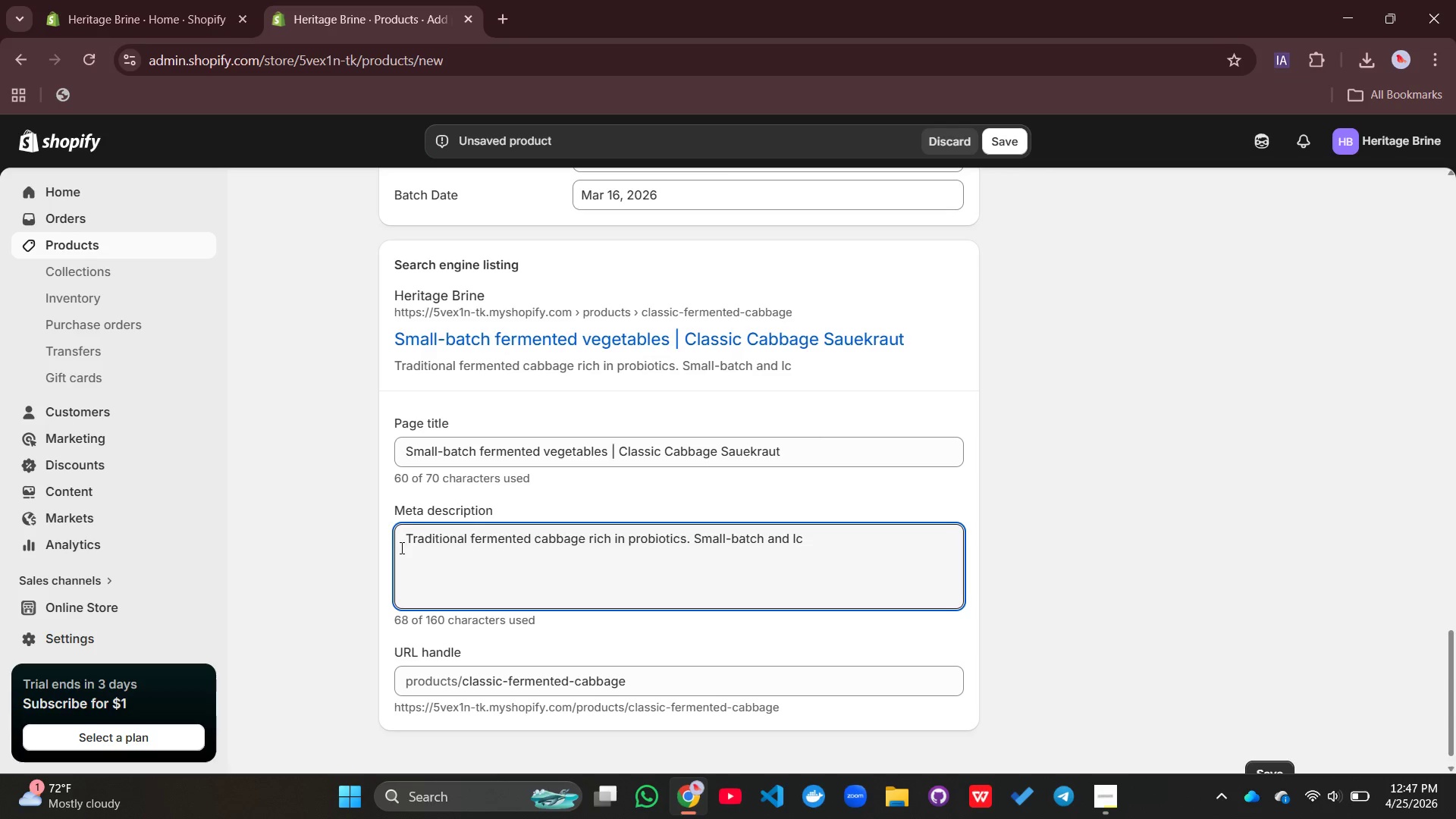 
 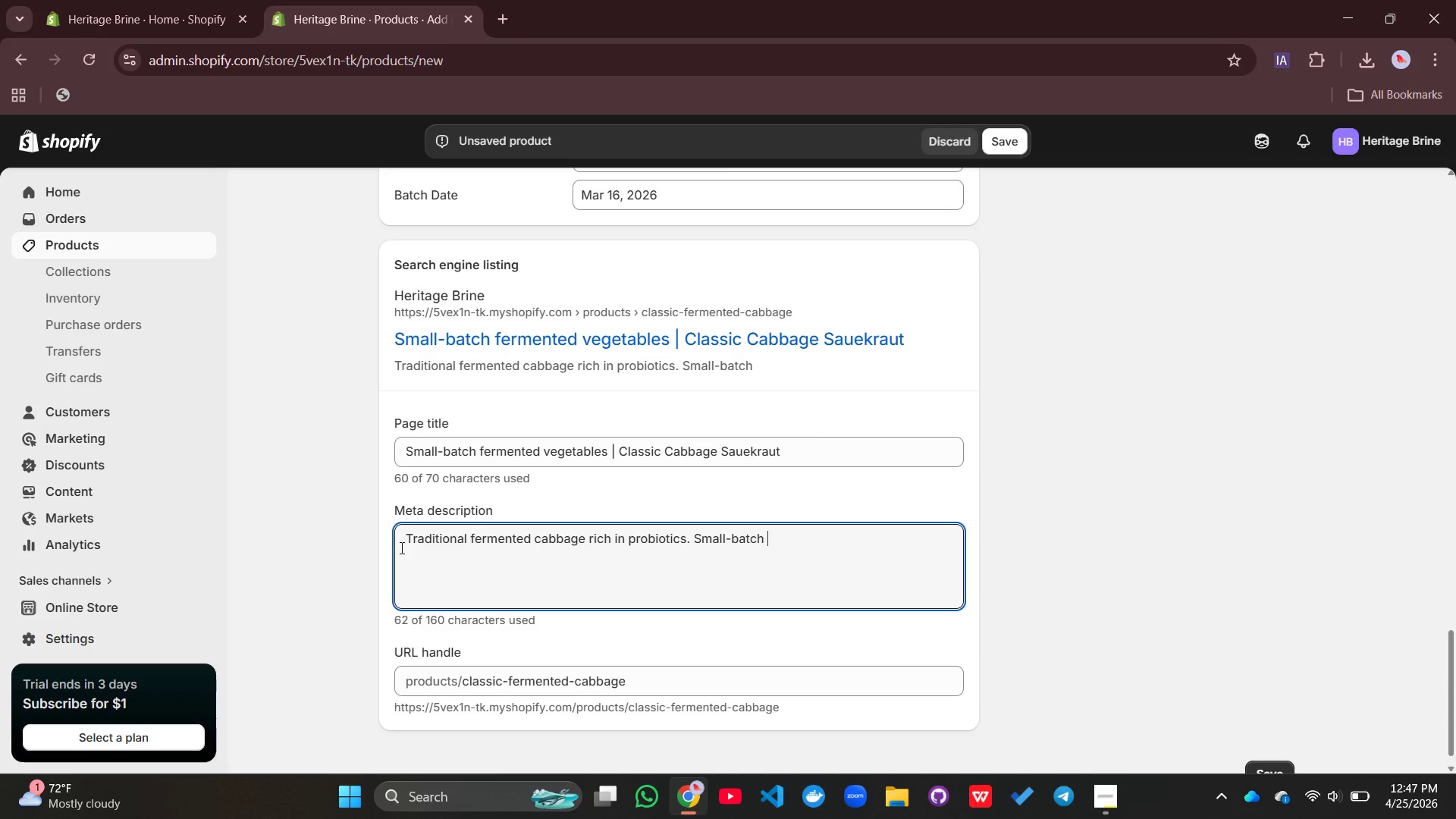 
left_click([400, 548])
 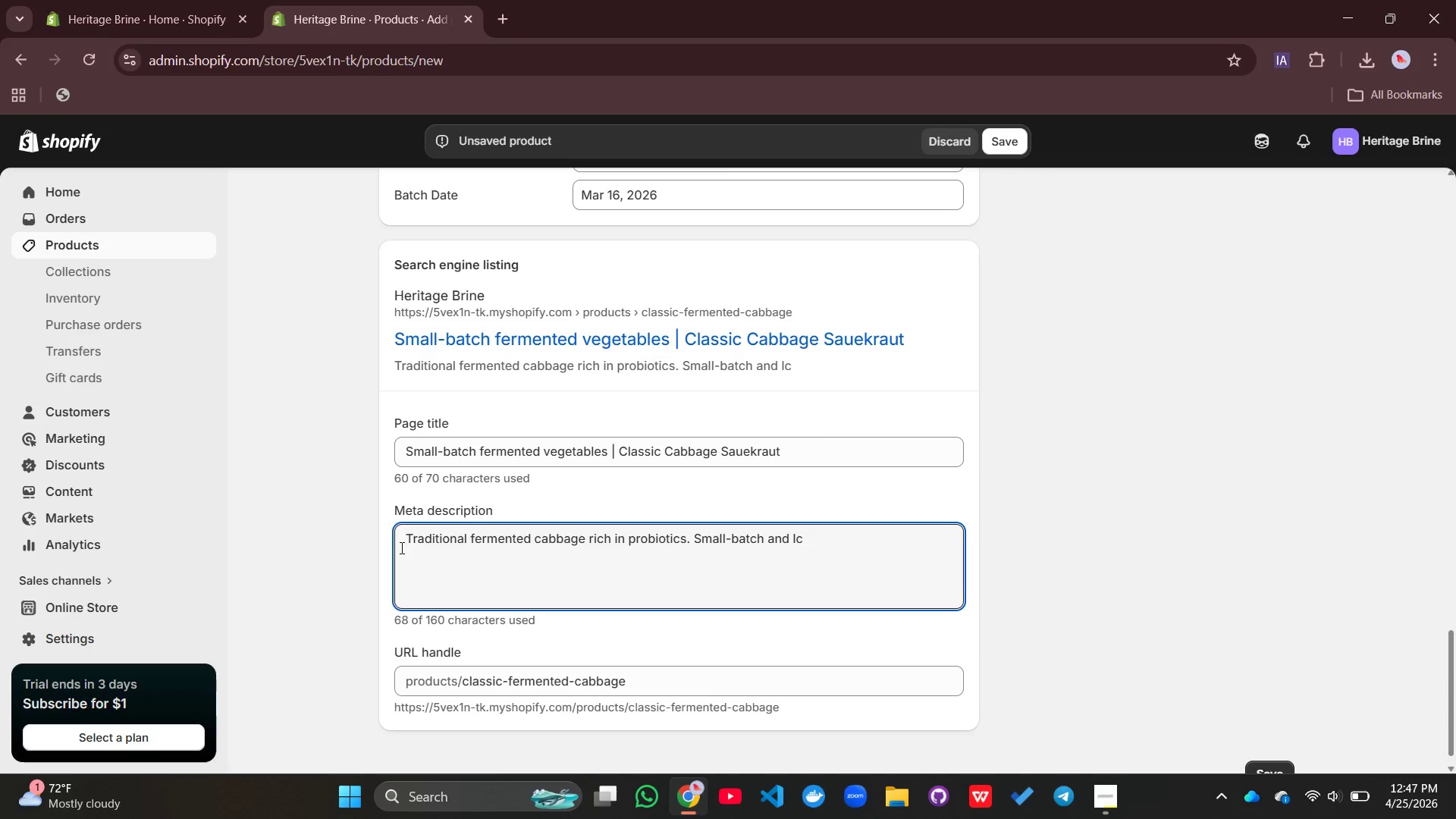 
key(Backspace)
 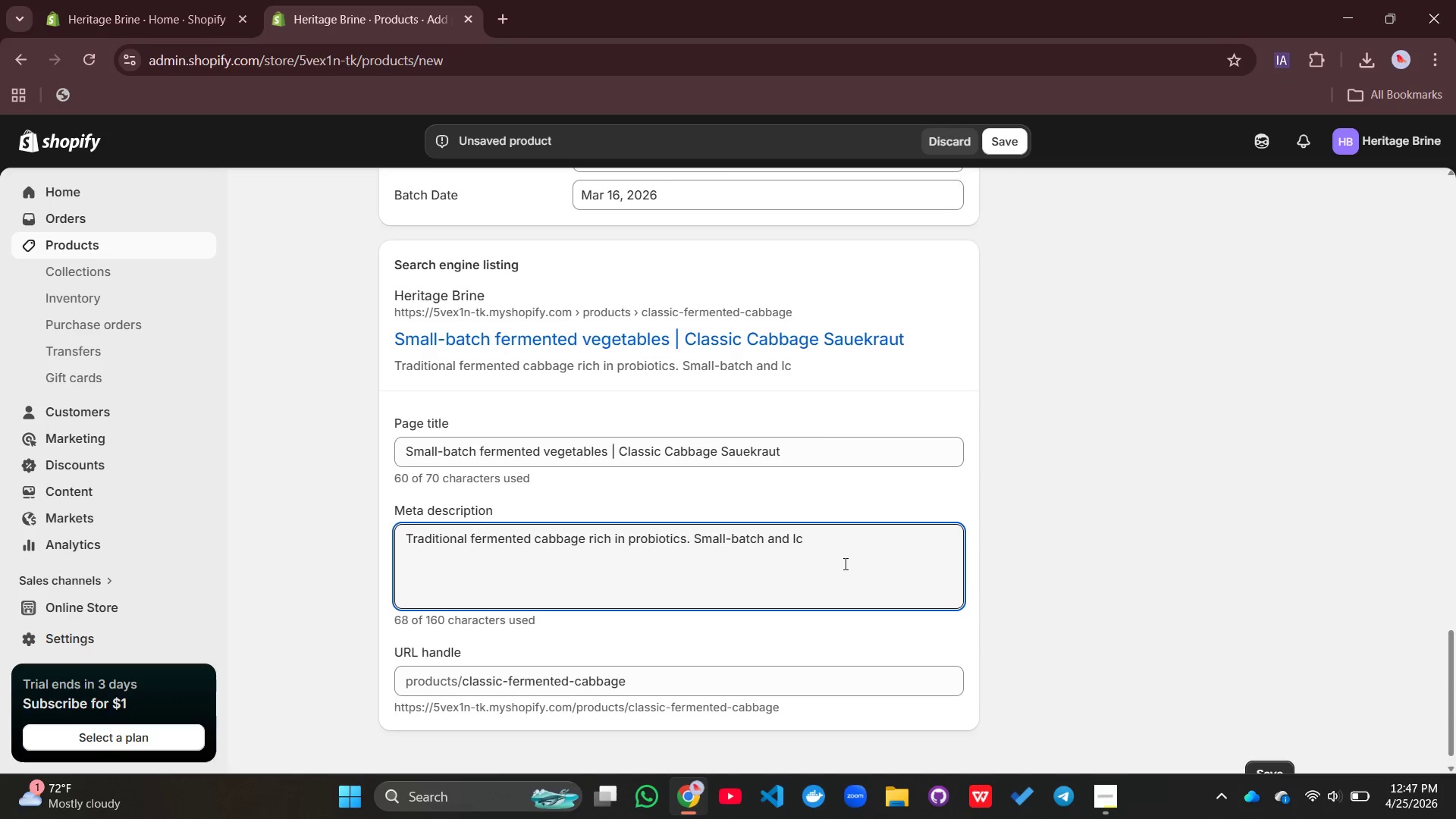 
left_click([811, 551])
 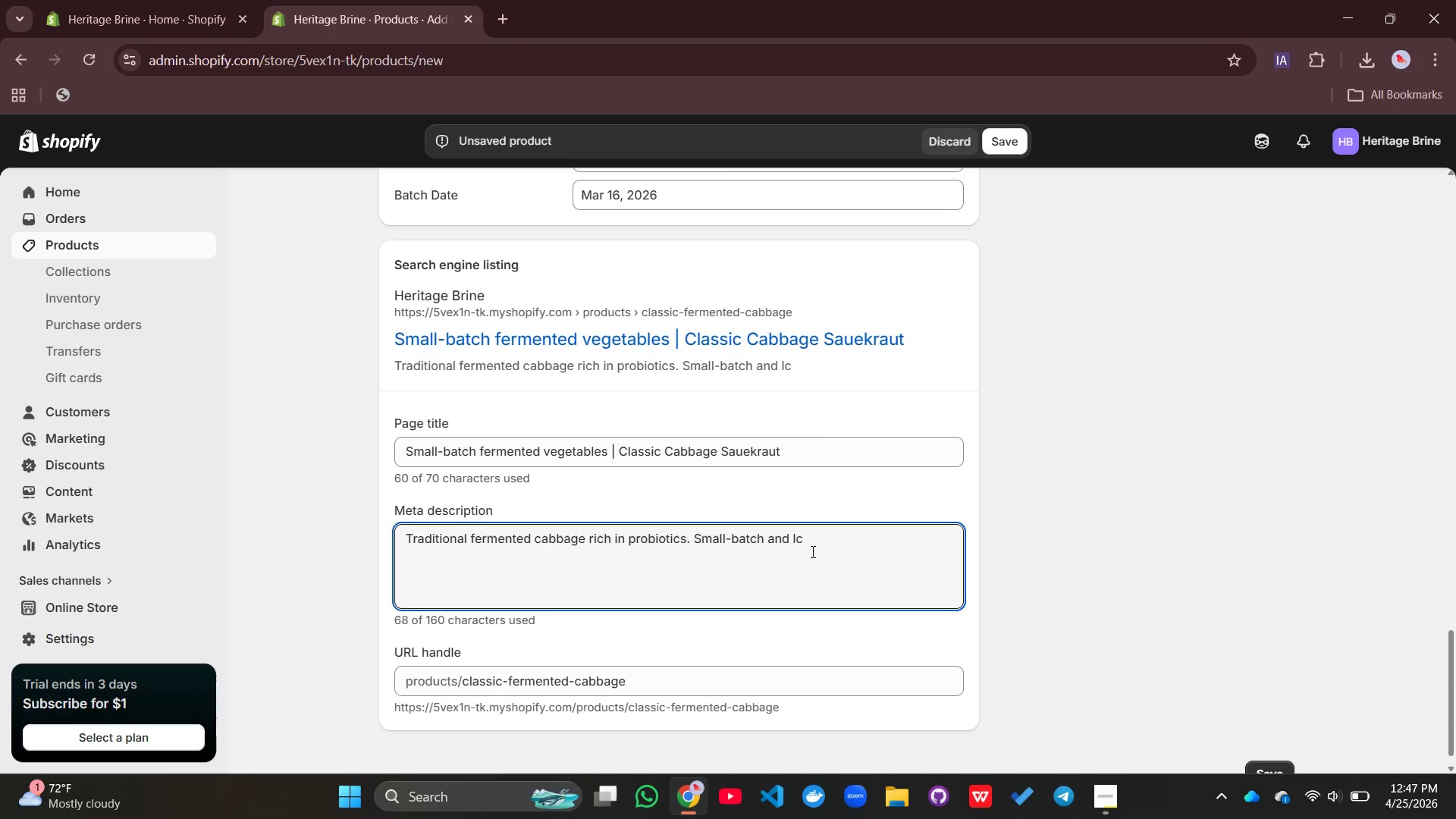 
key(Backspace)
type(ocally made.)
 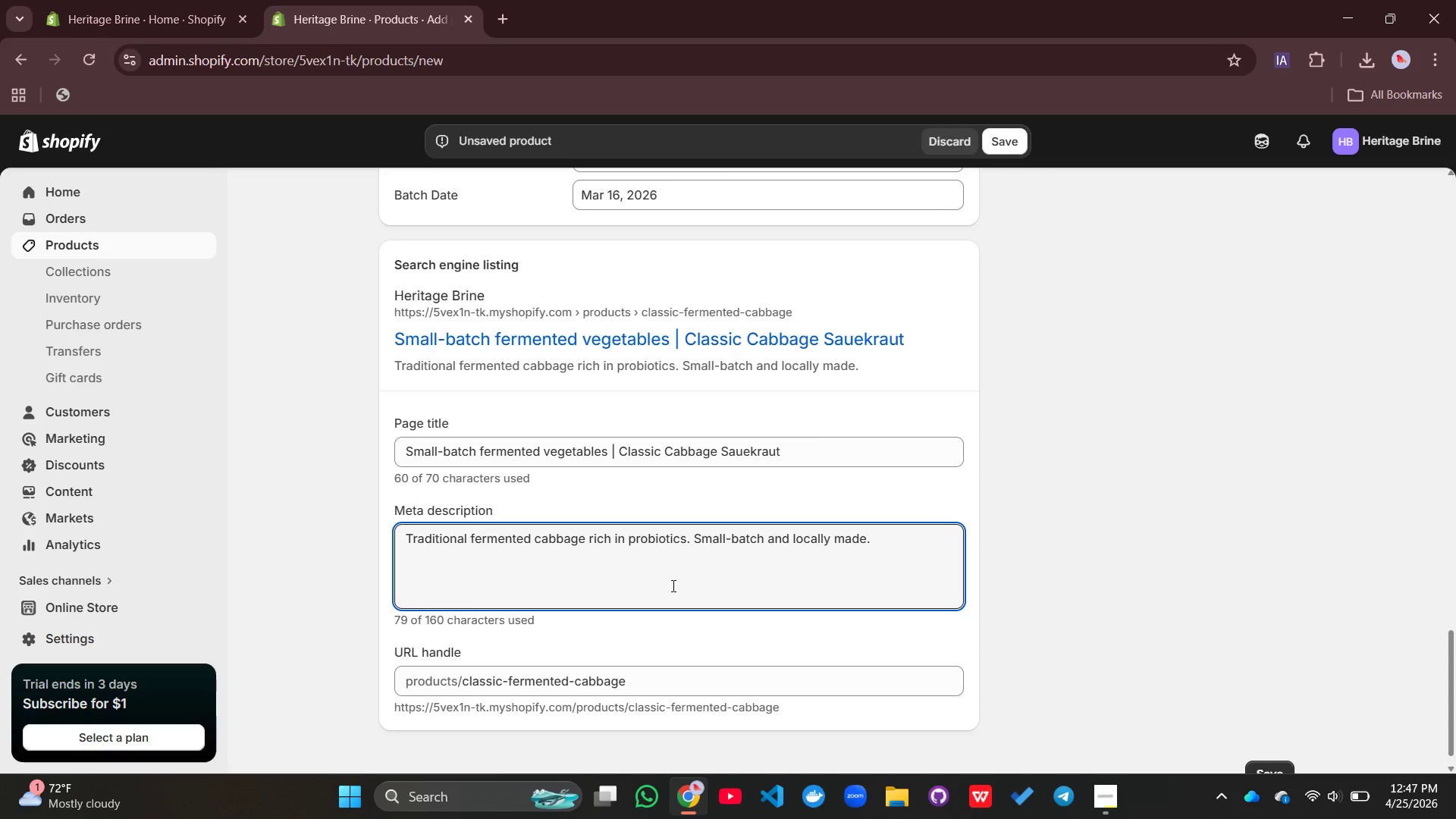 
scroll: coordinate [672, 585], scroll_direction: down, amount: 1.0
 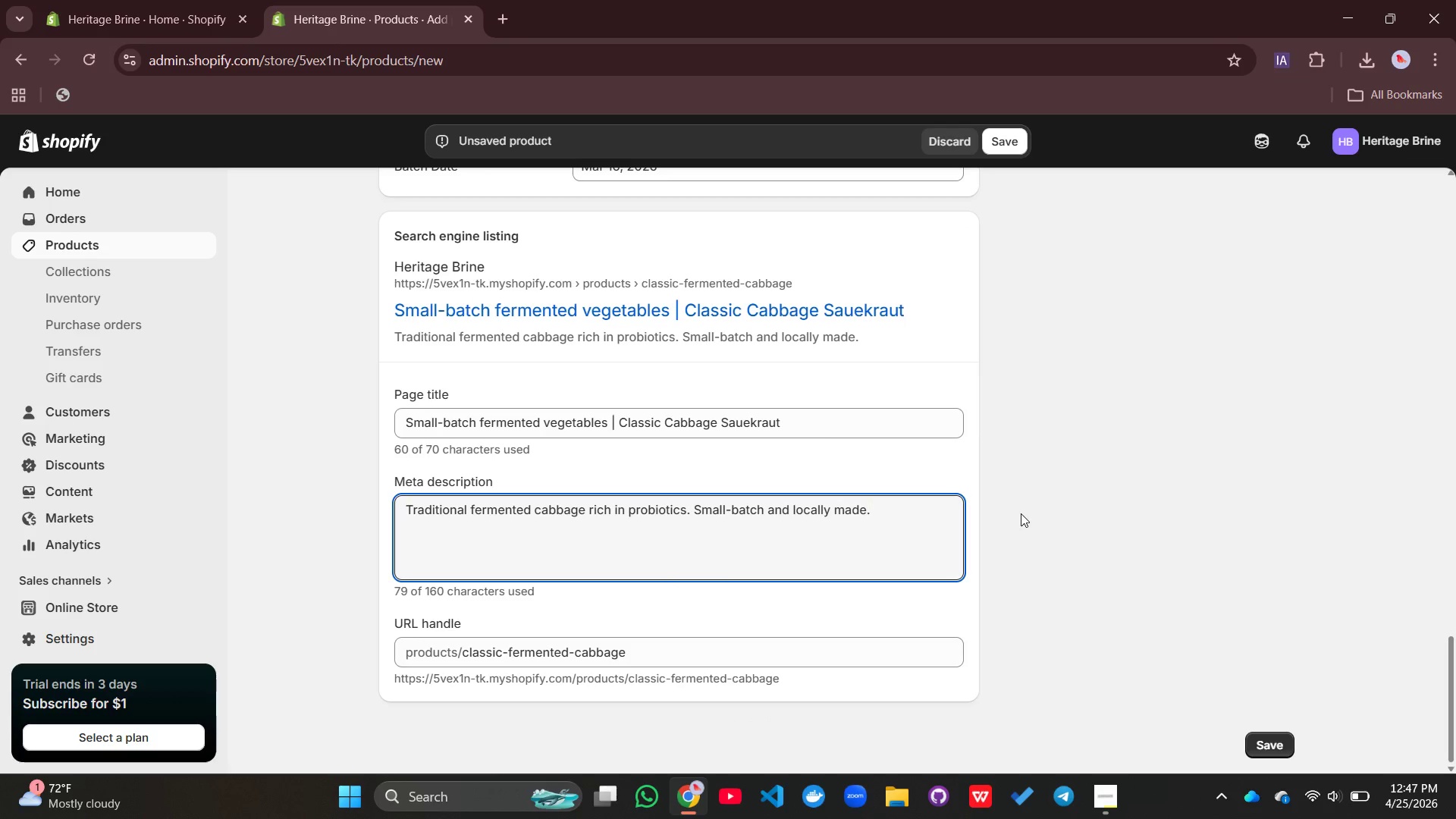 
scroll: coordinate [1024, 513], scroll_direction: up, amount: 24.0
 